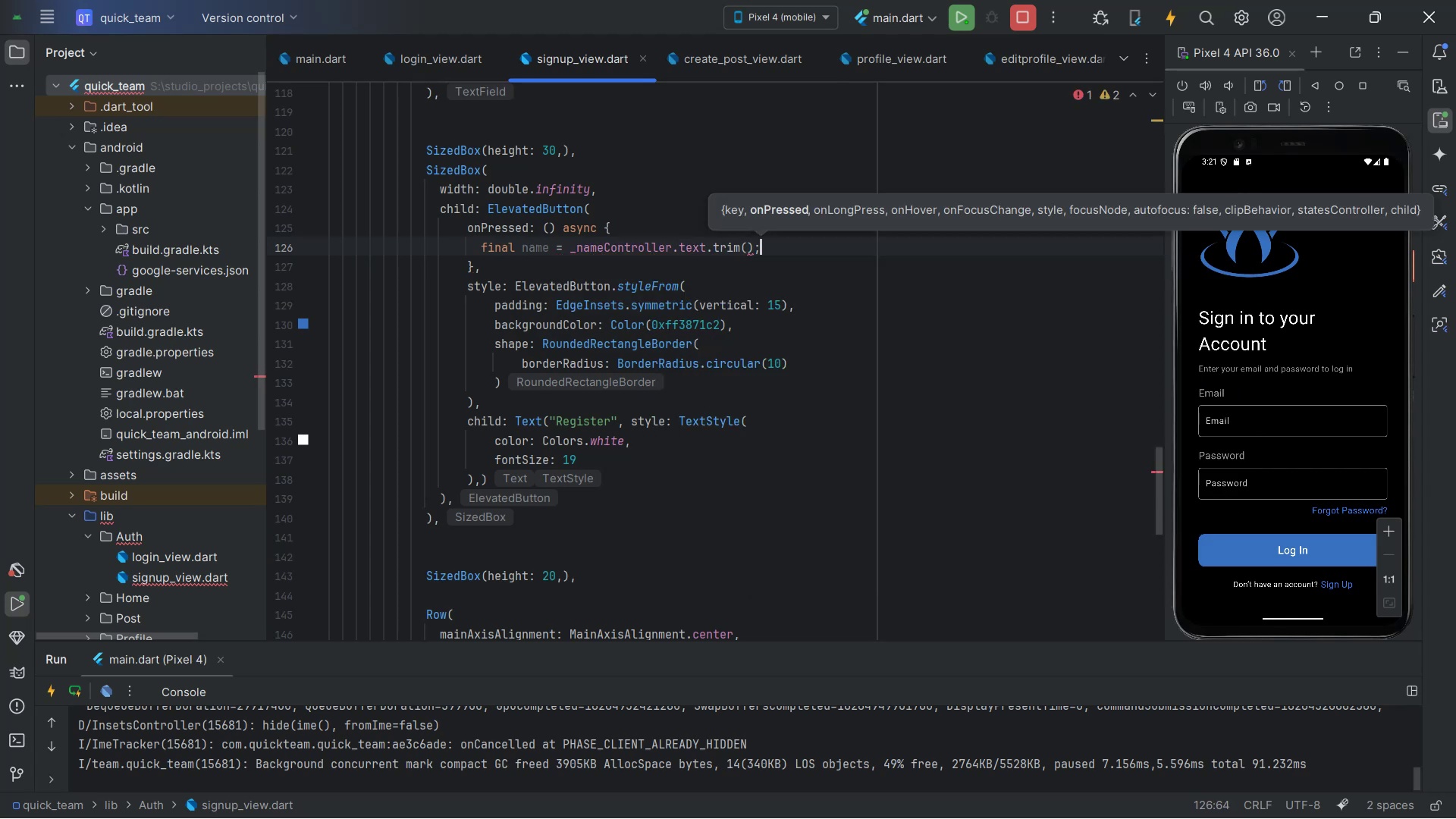 
type(_na)
 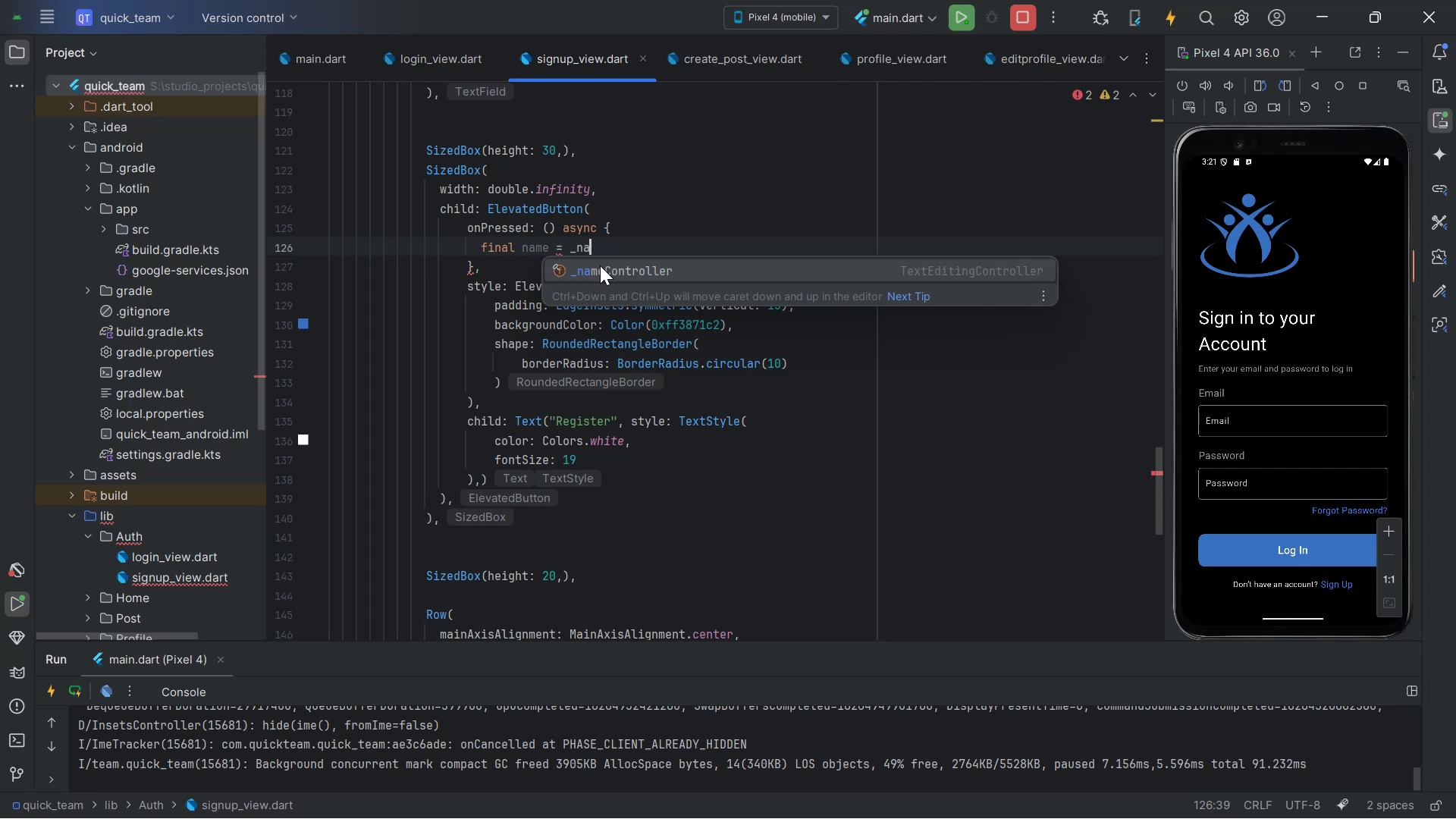 
key(Enter)
 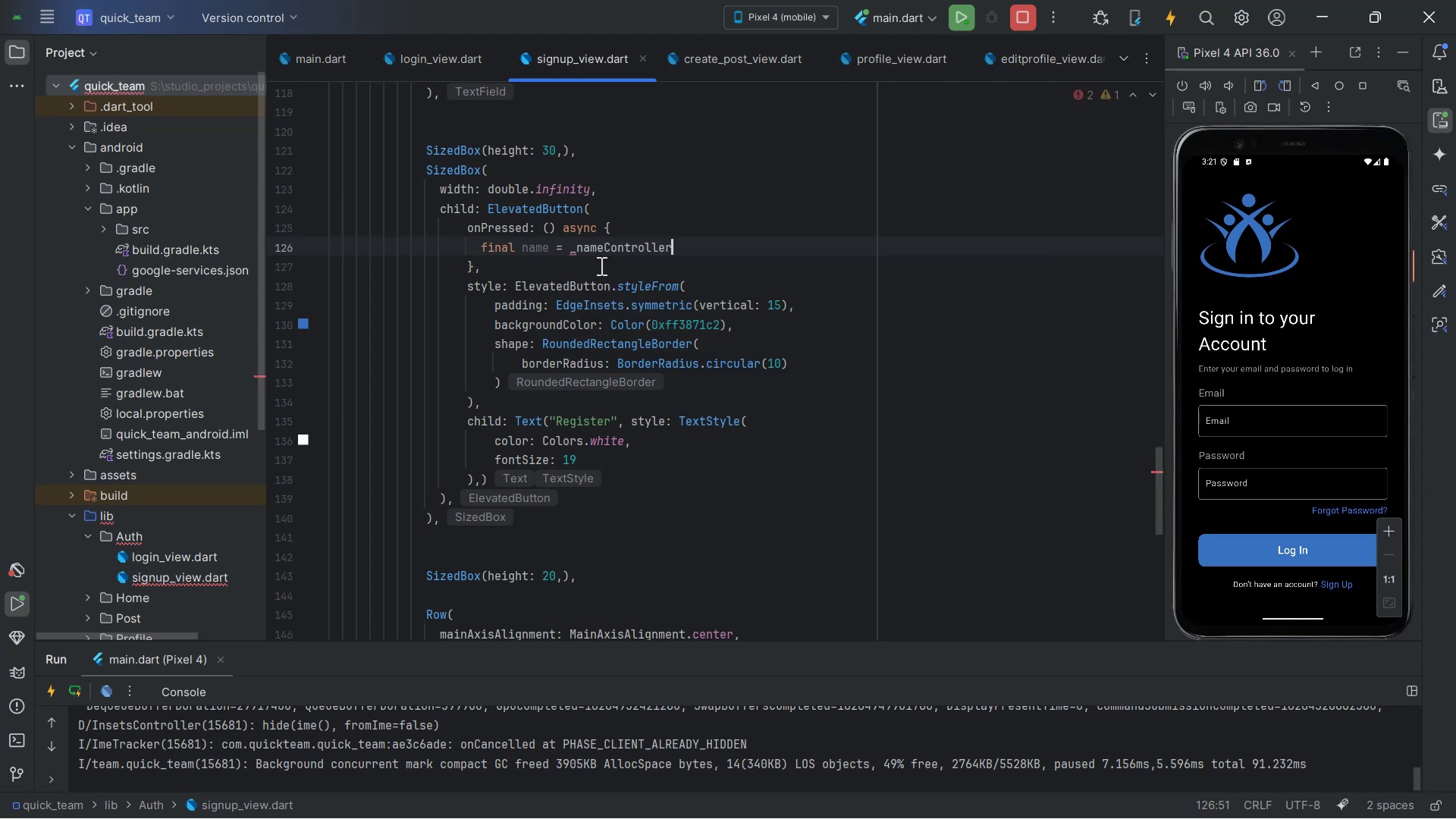 
type(.te)
 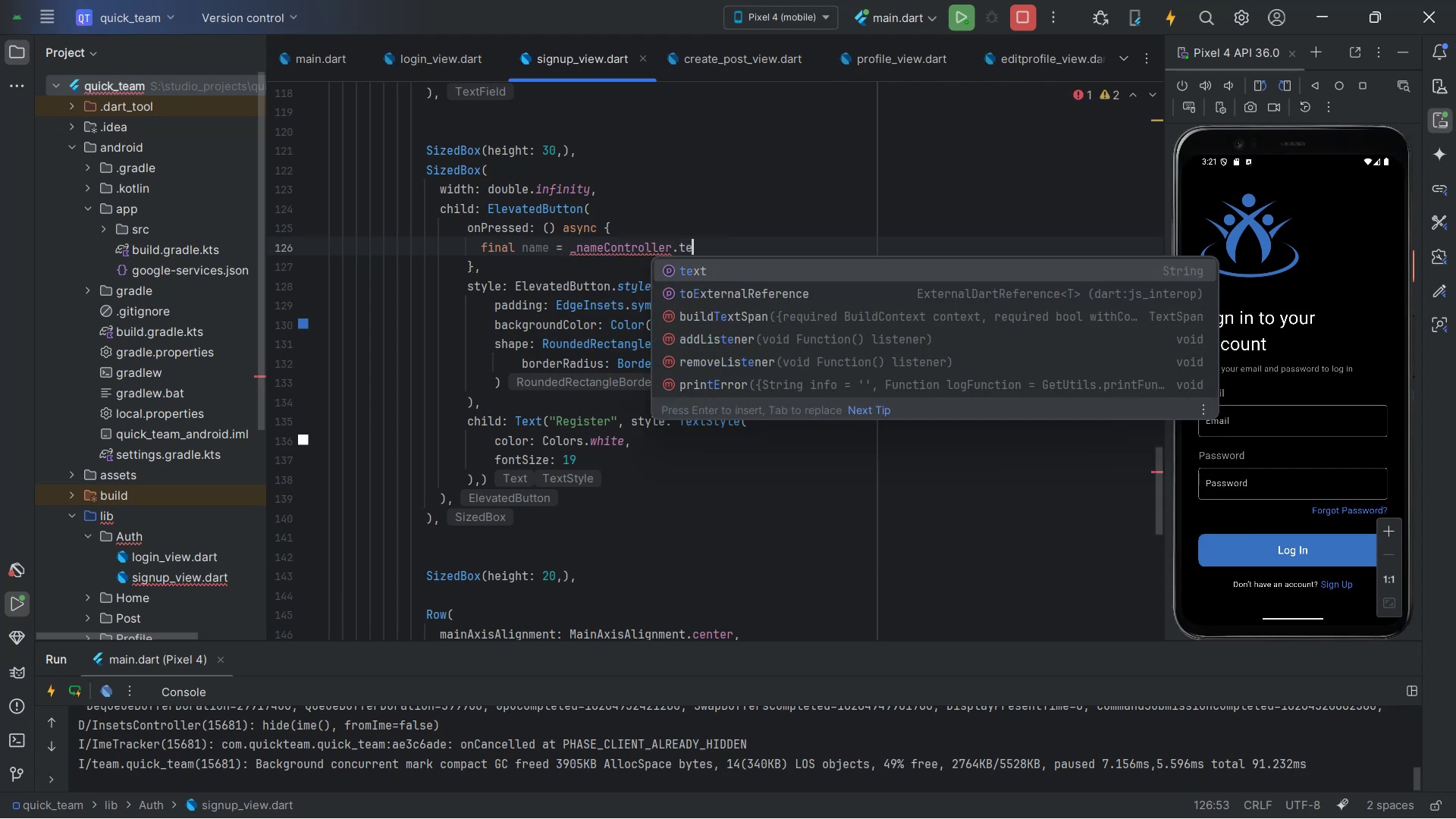 
key(Enter)
 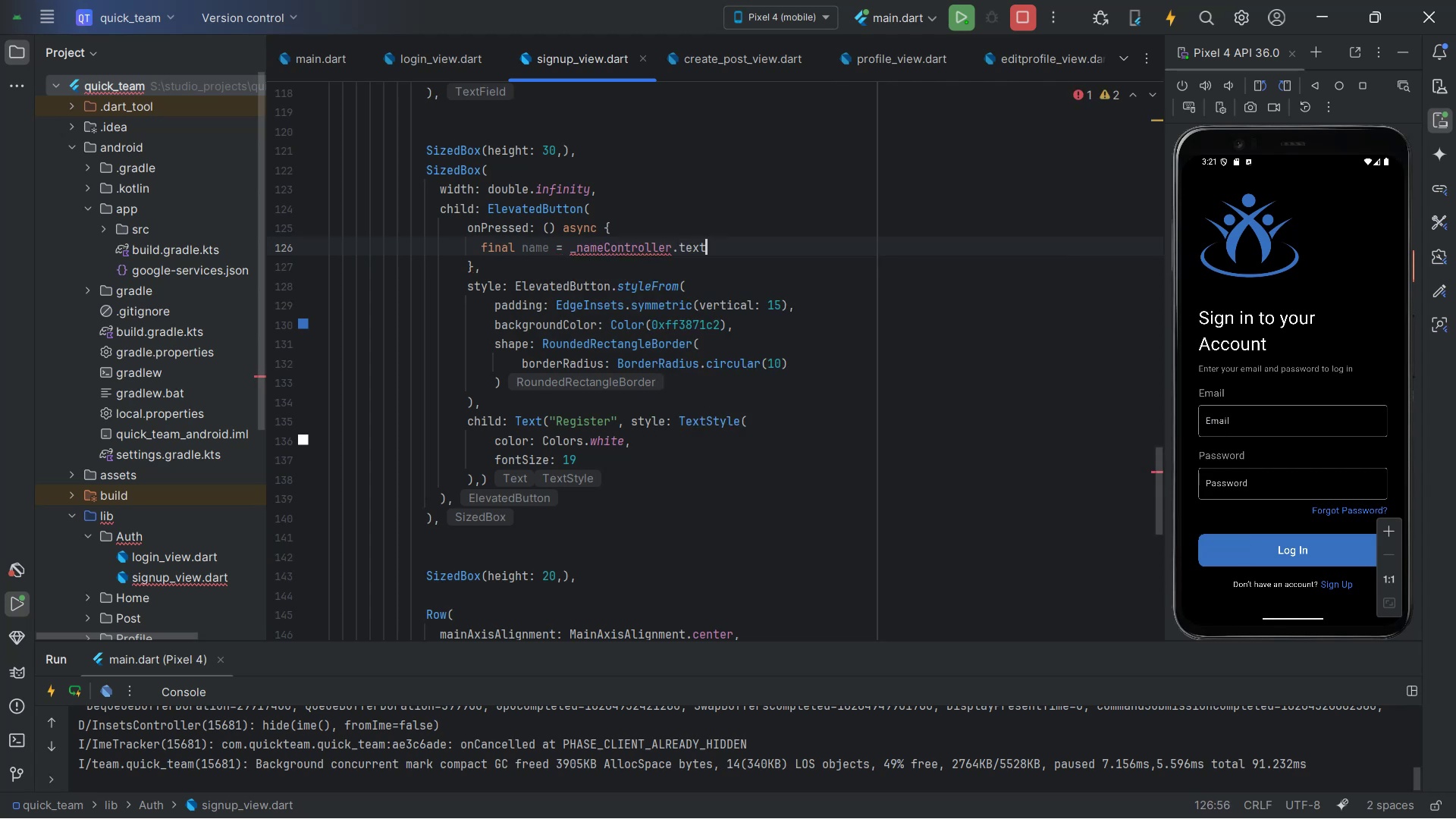 
type(.tr)
 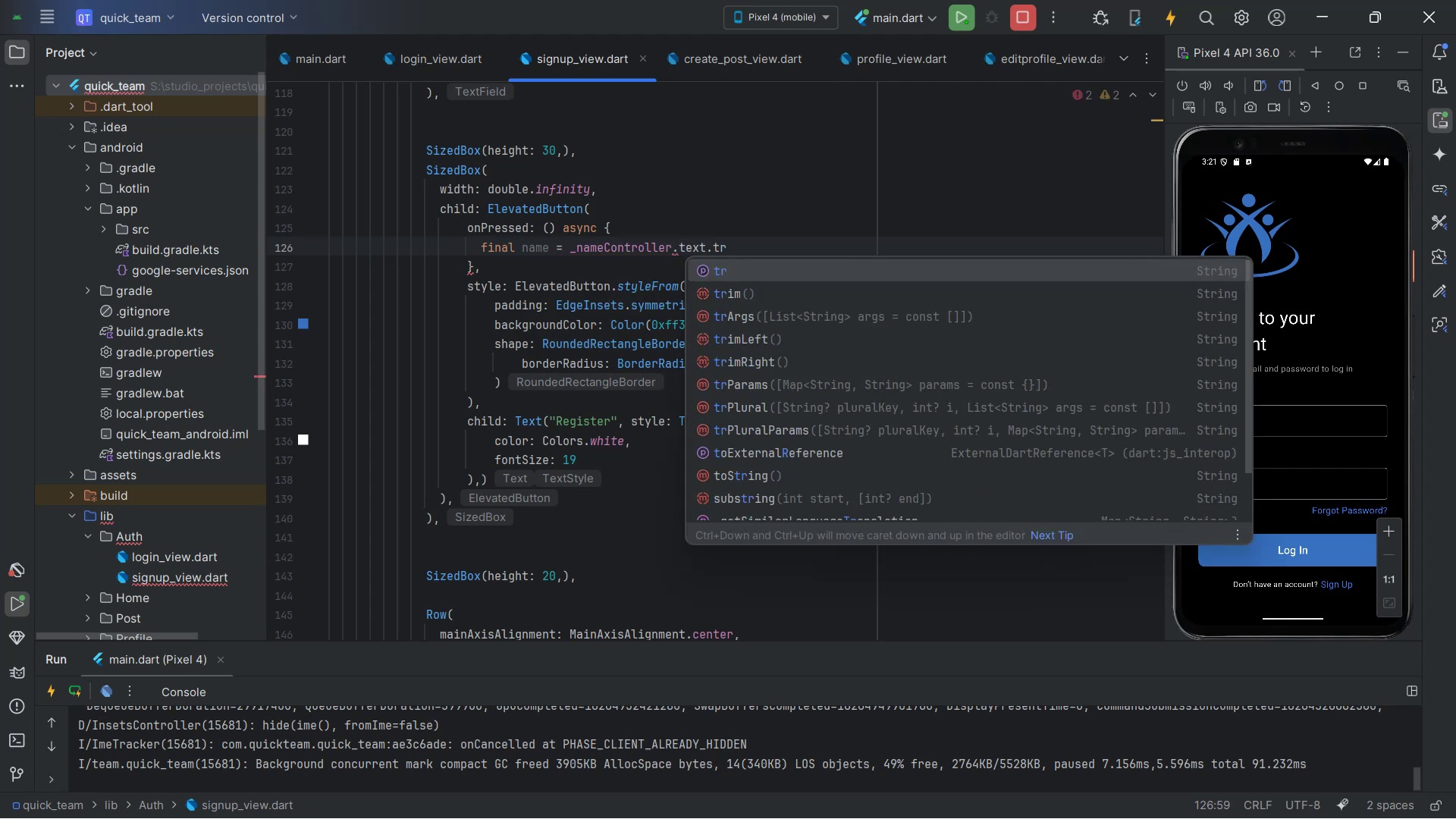 
key(ArrowDown)
 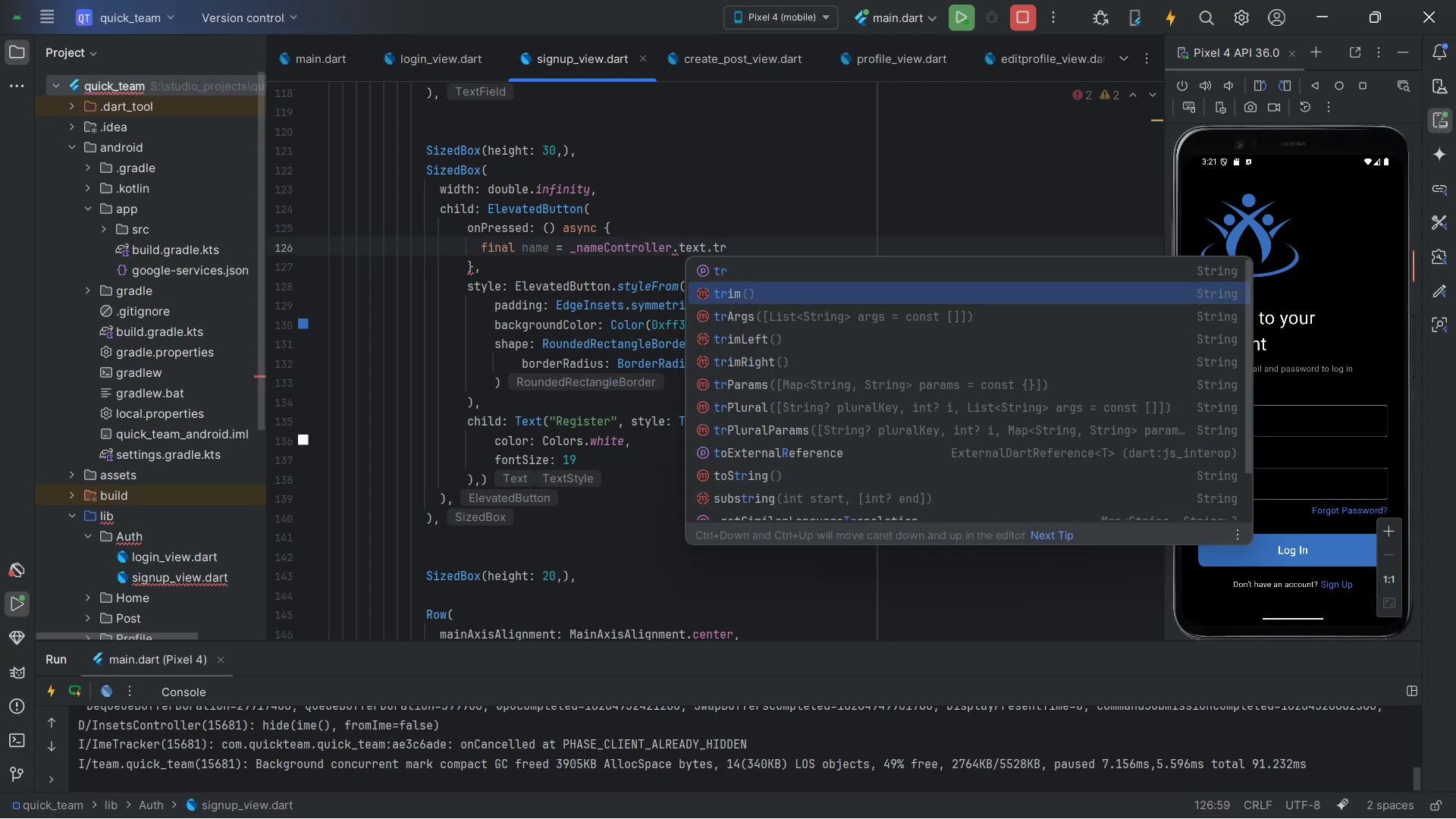 
key(Enter)
 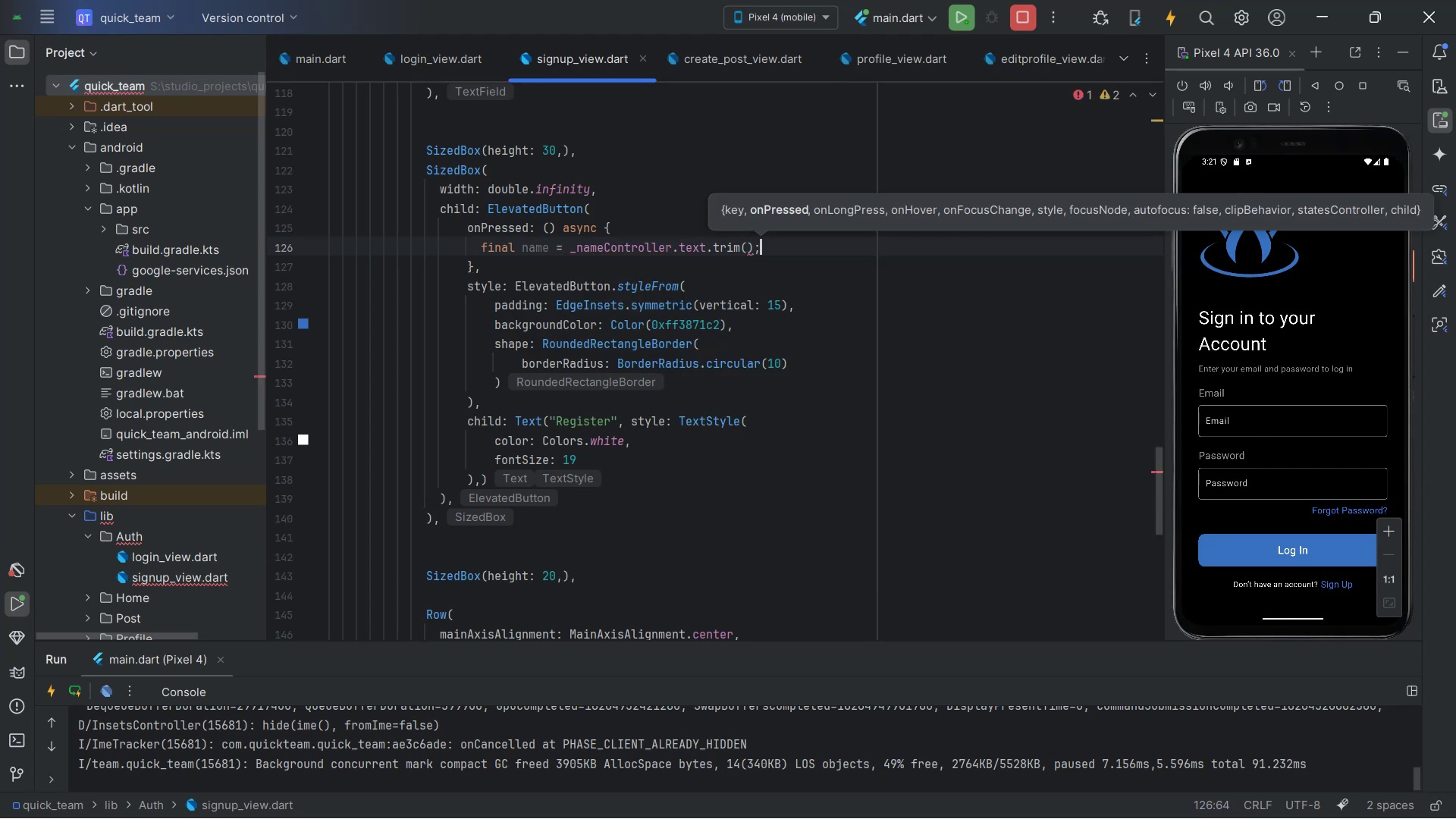 
key(Enter)
 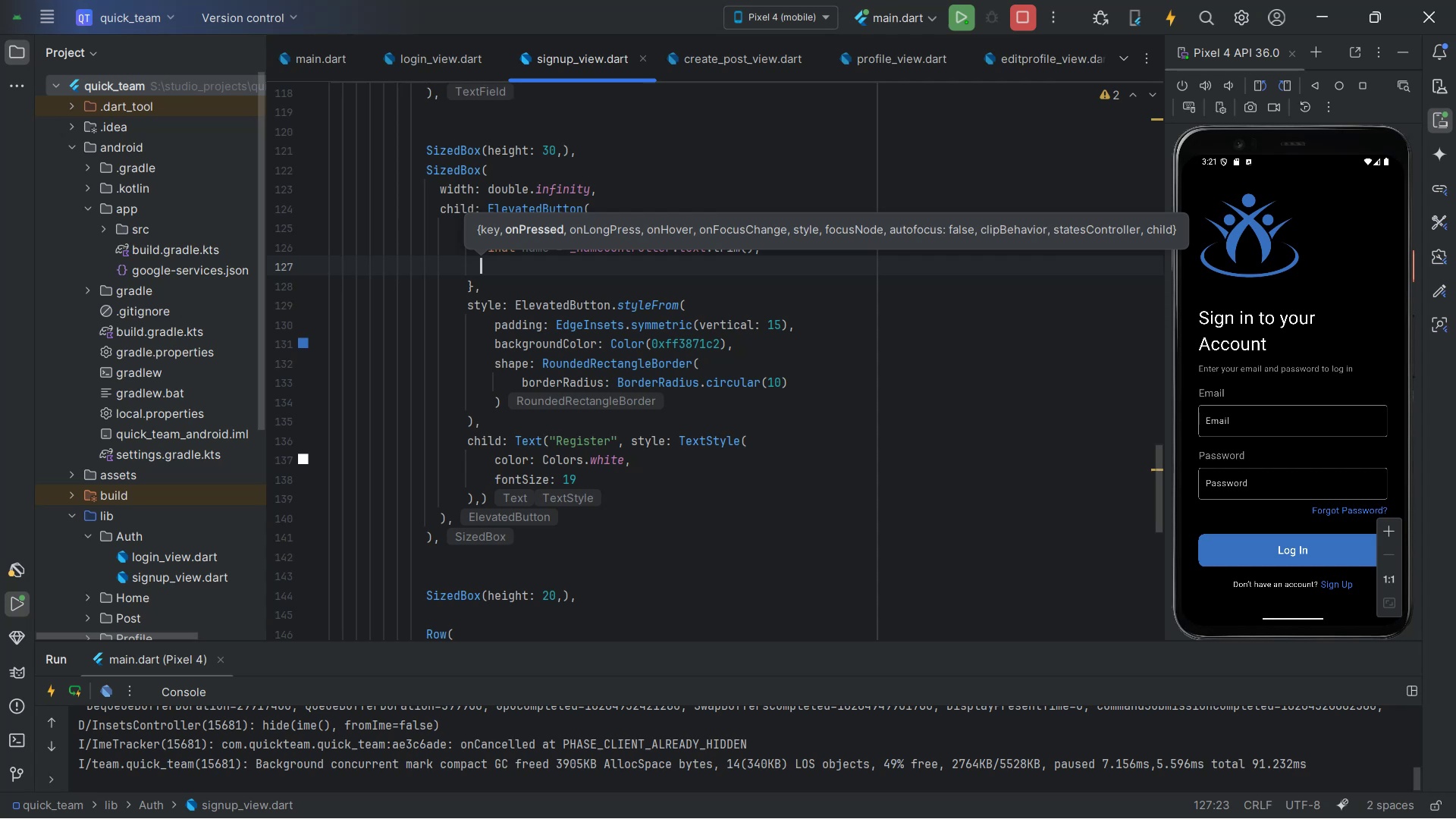 
left_click([672, 316])
 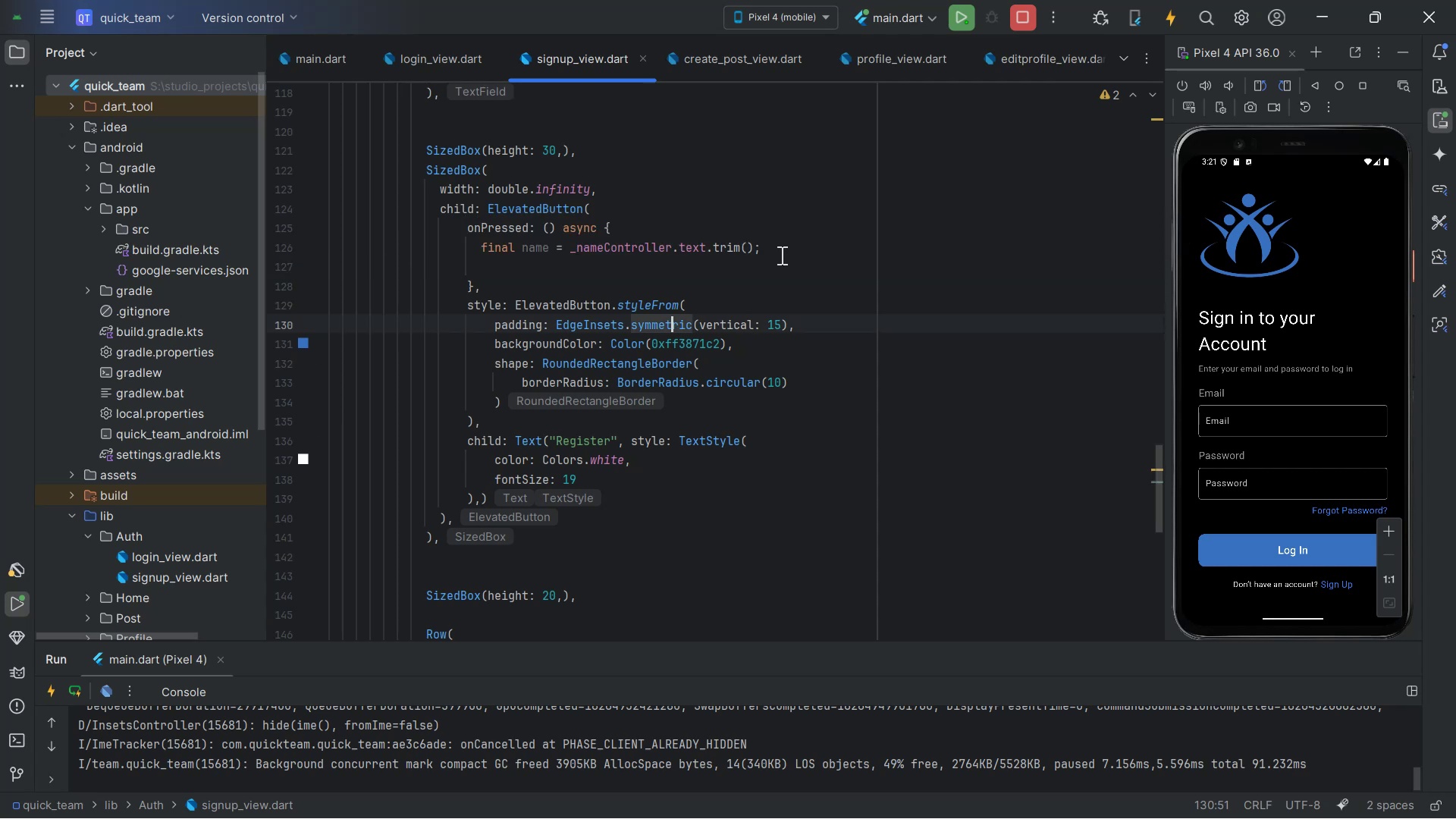 
key(Control+C)
 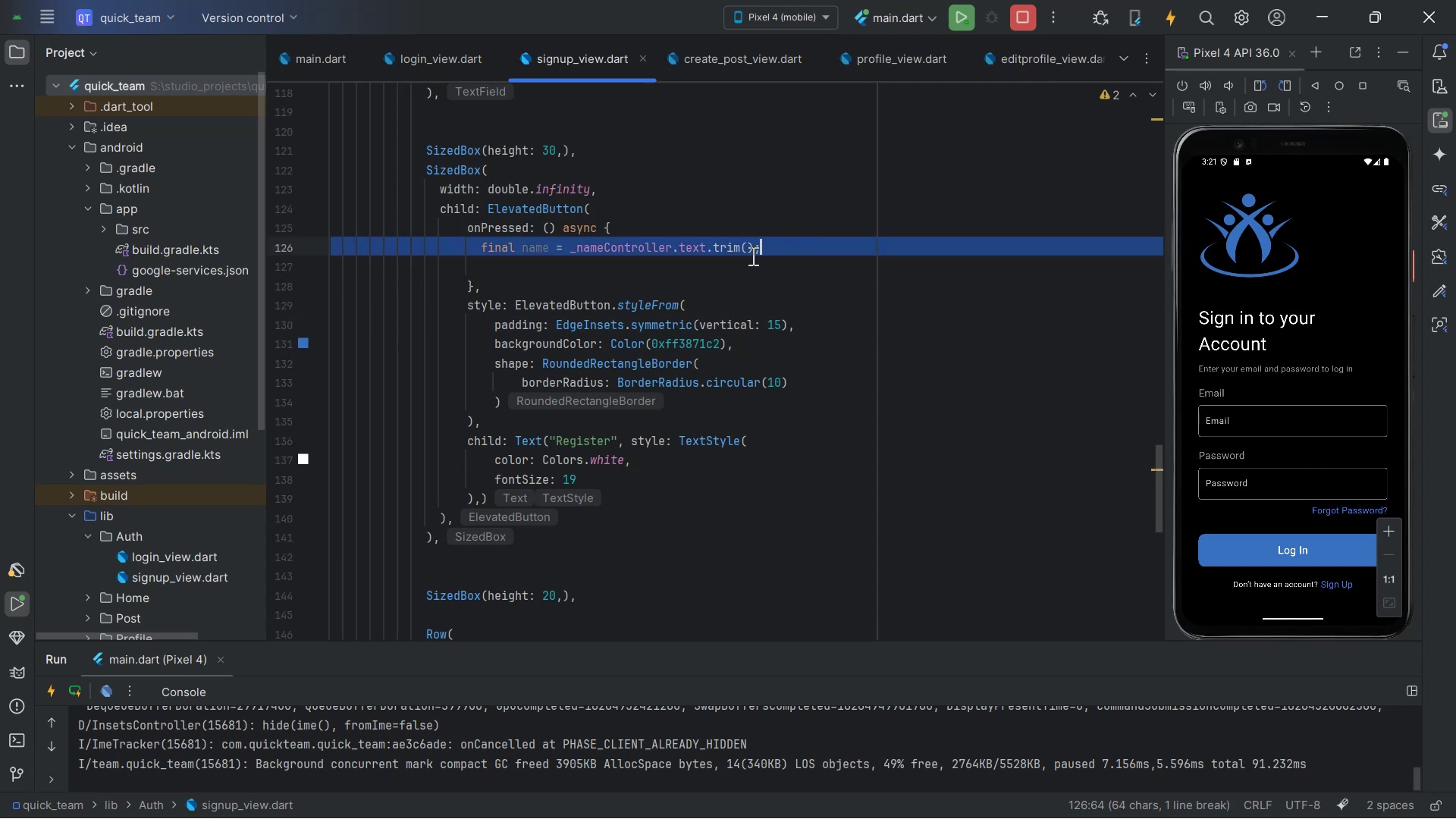 
key(Enter)
 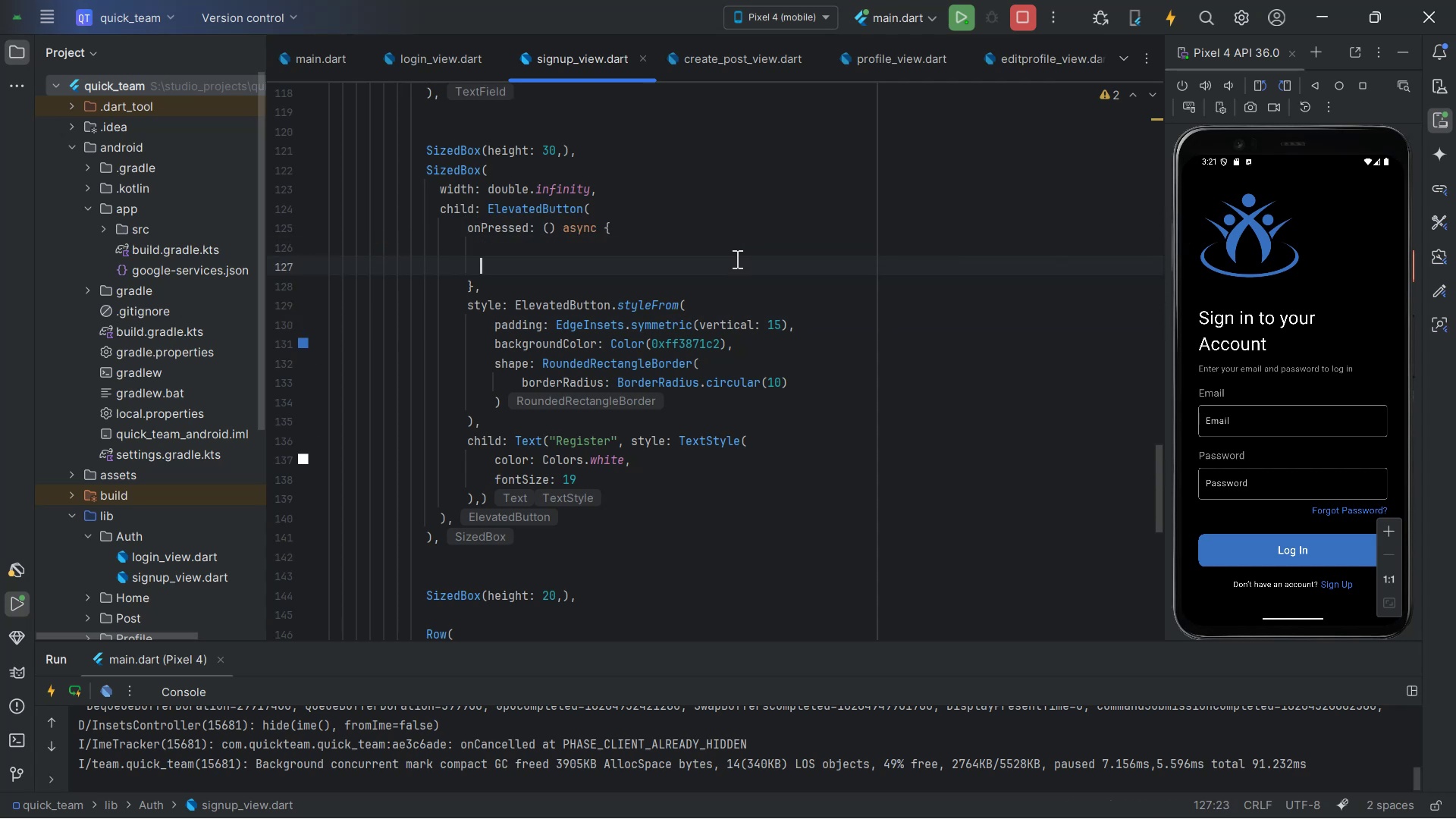 
key(Control+Z)
 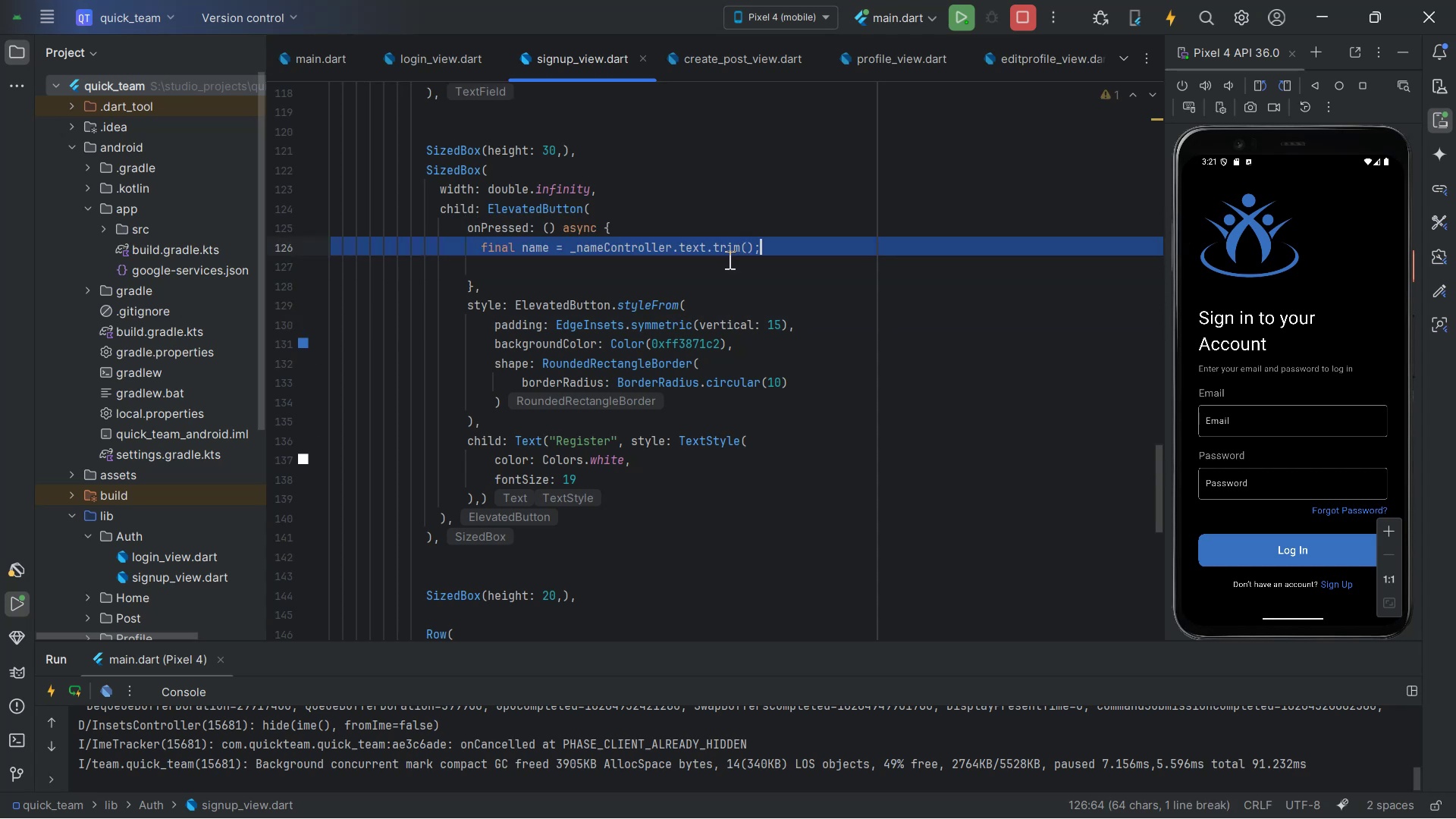 
key(ArrowDown)
 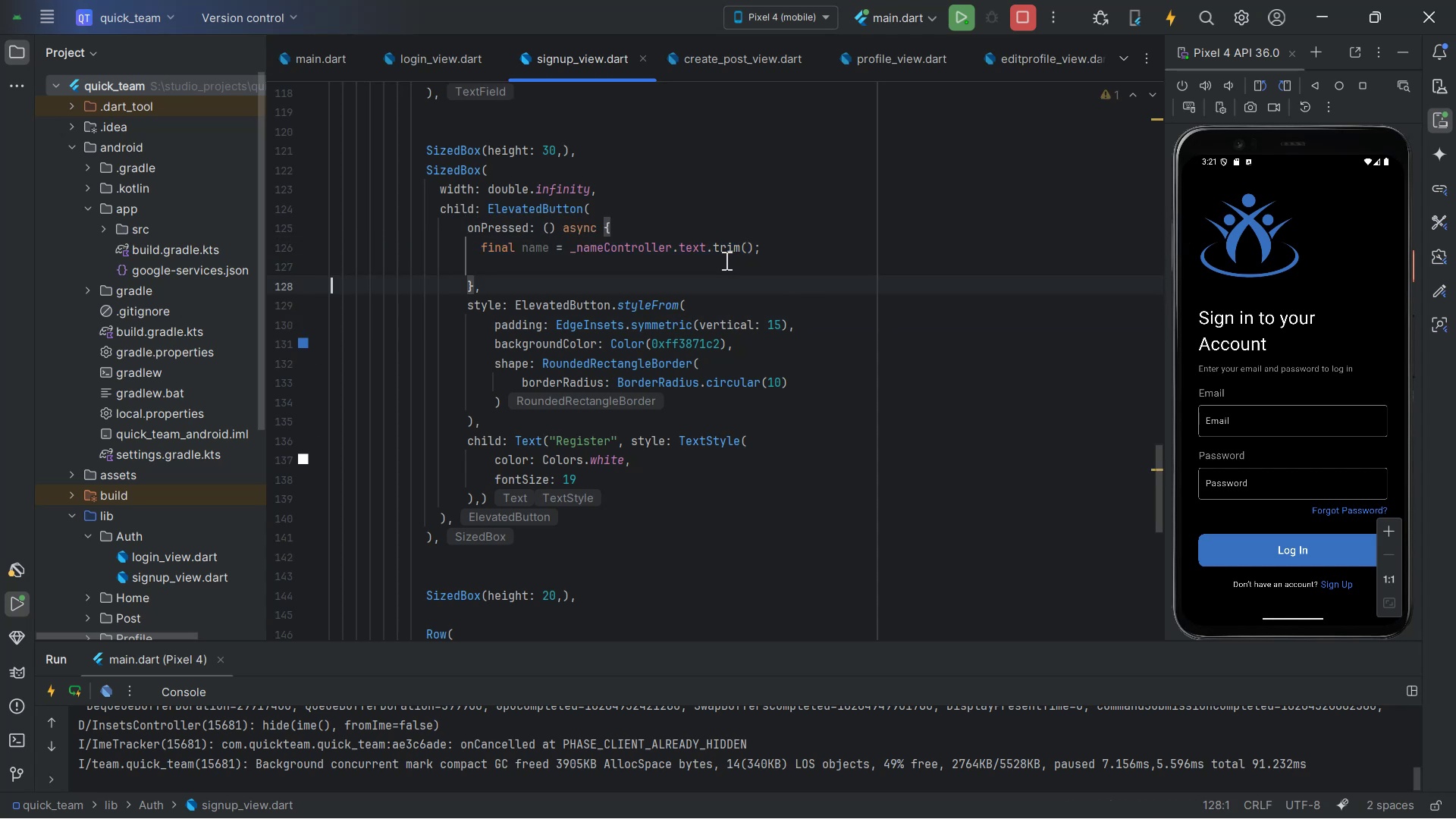 
key(Backspace)
 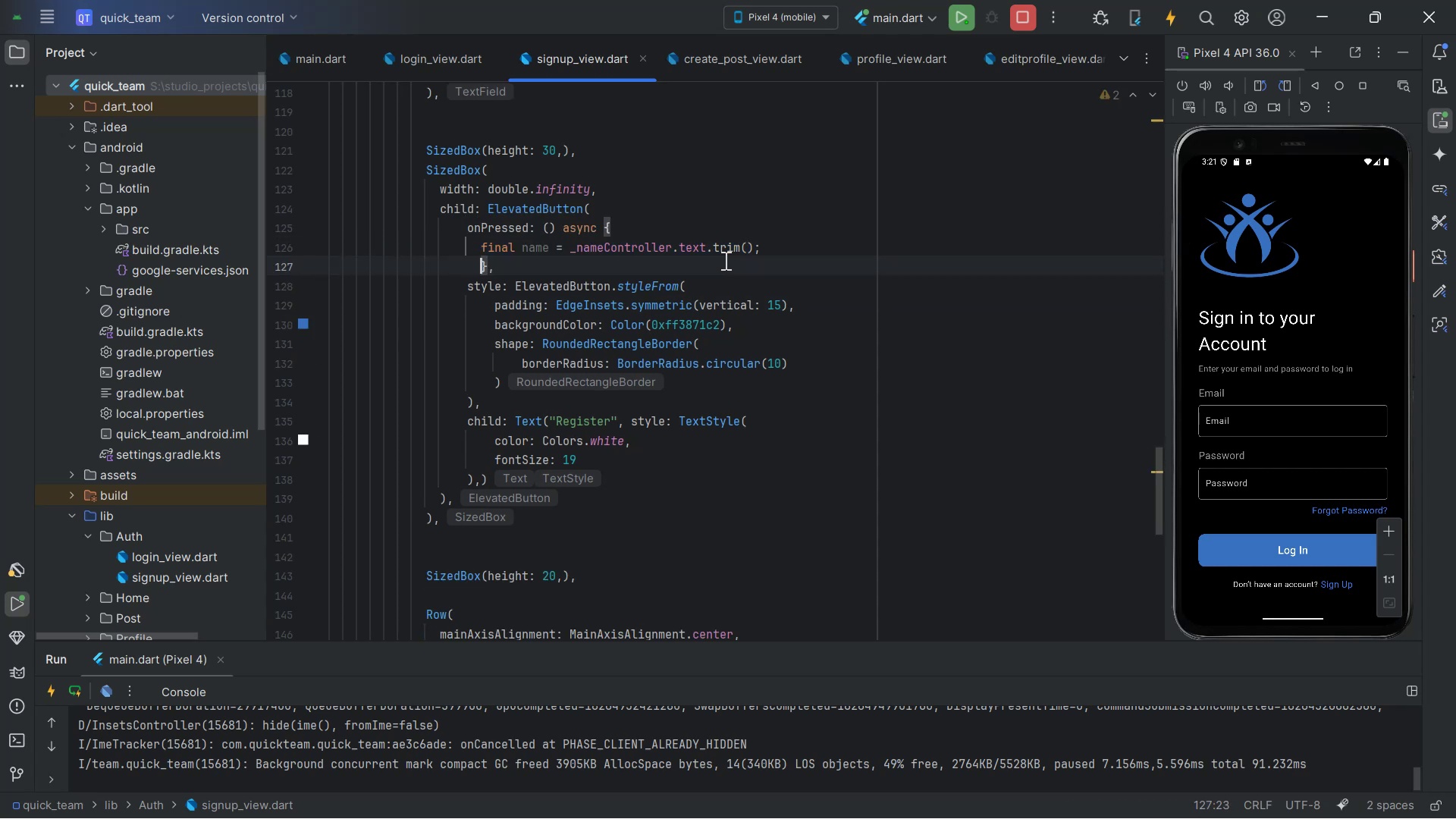 
key(Backspace)
 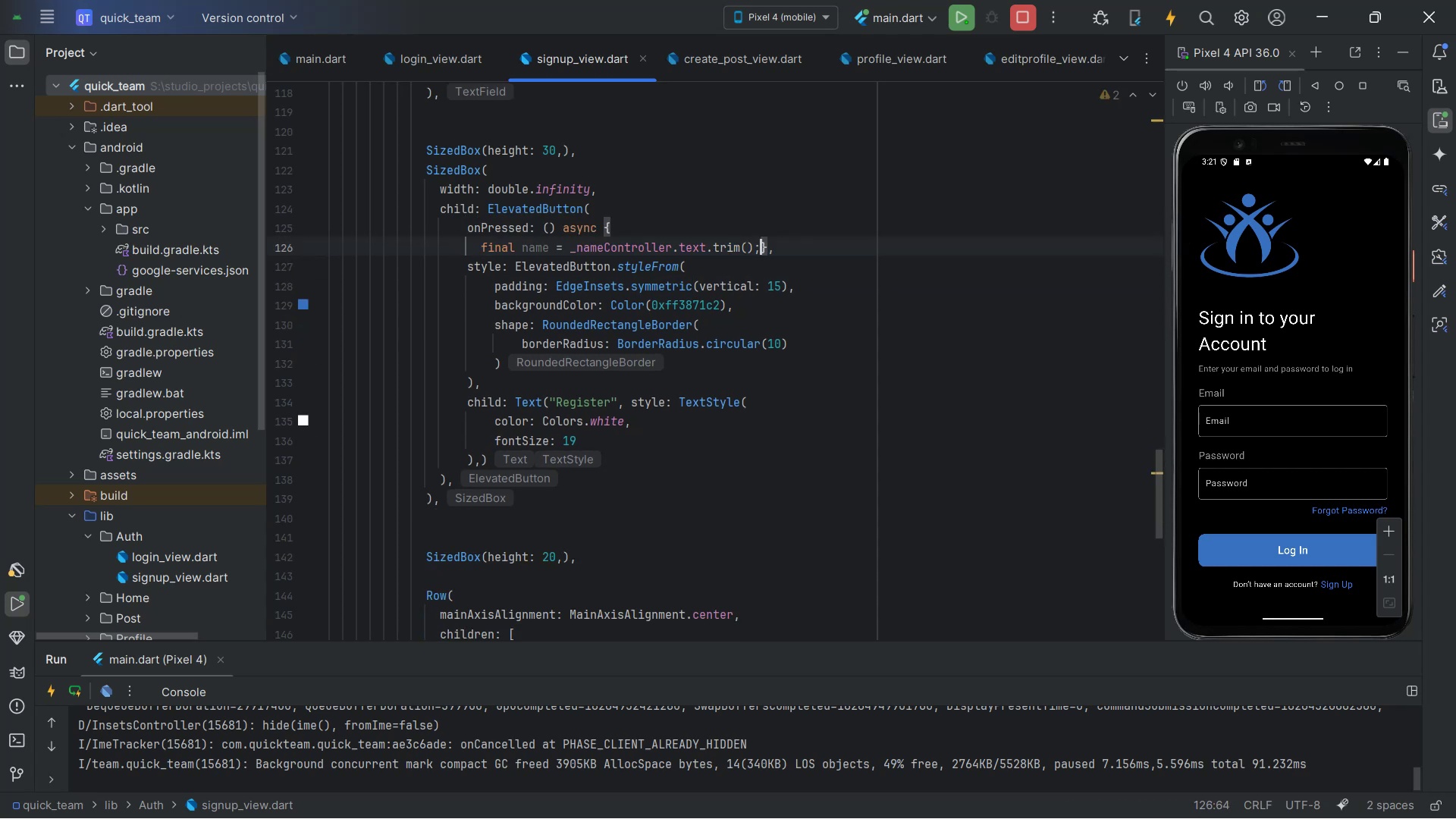 
key(Enter)
 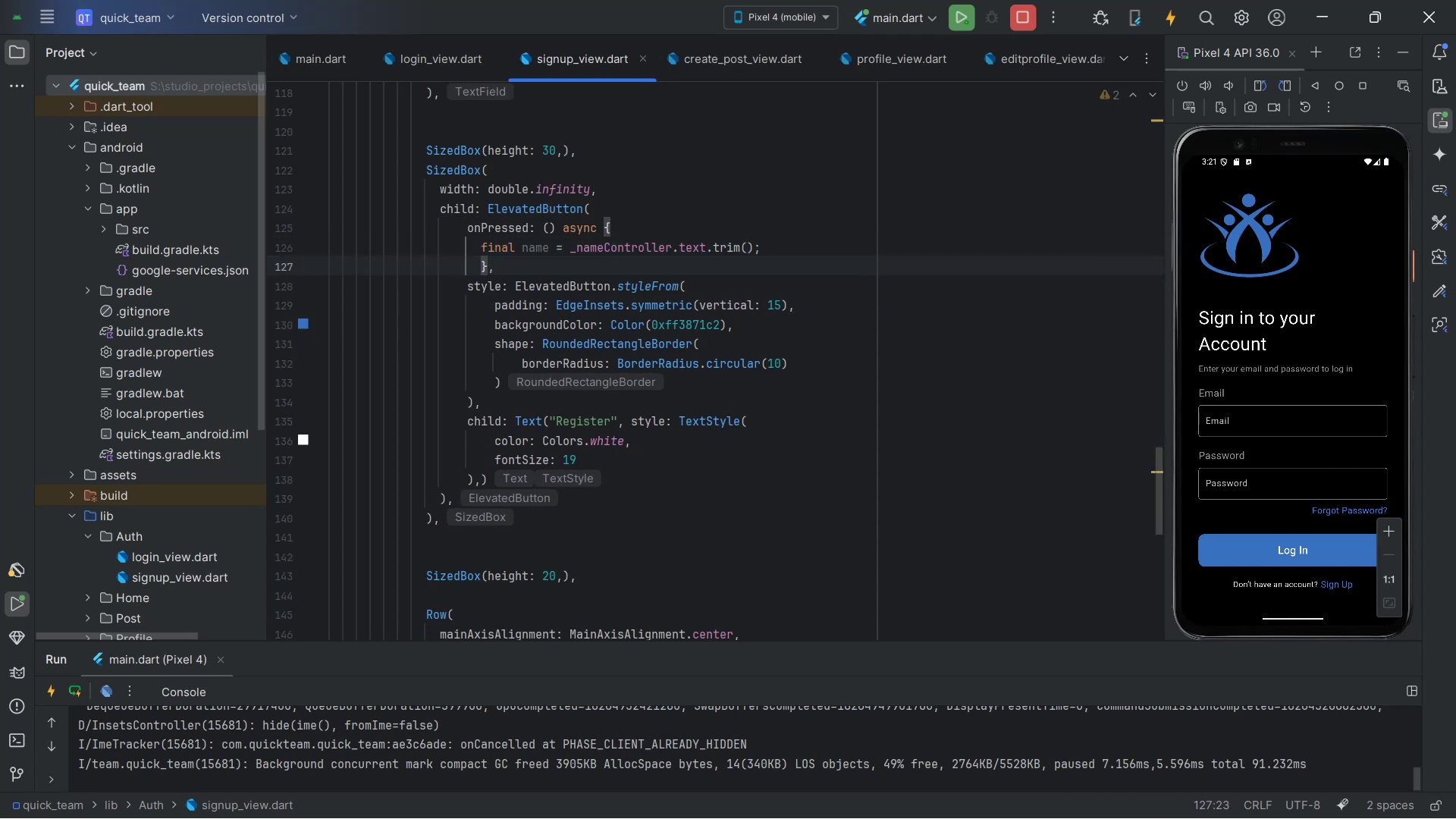 
key(Enter)
 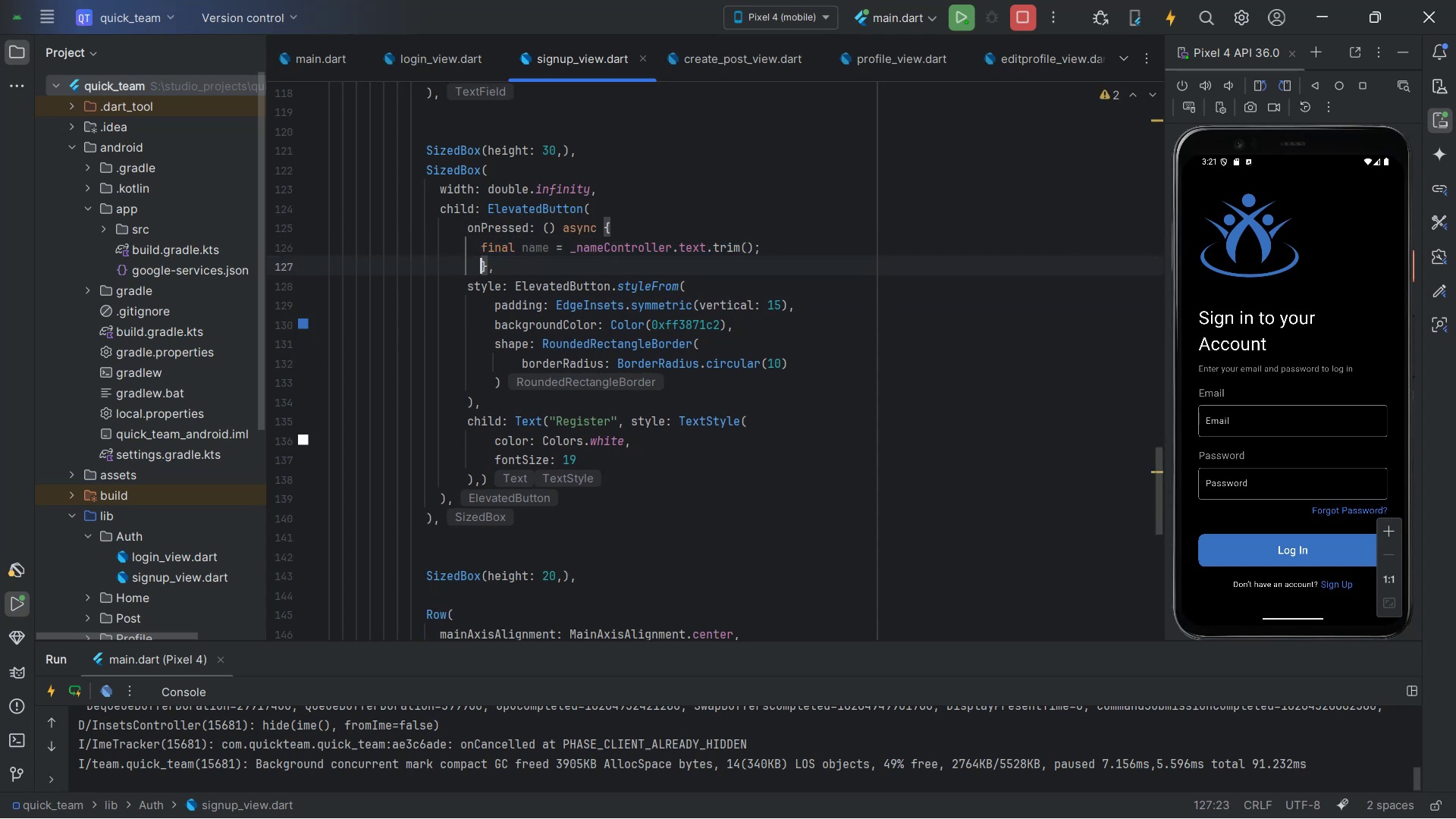 
key(Backslash)
 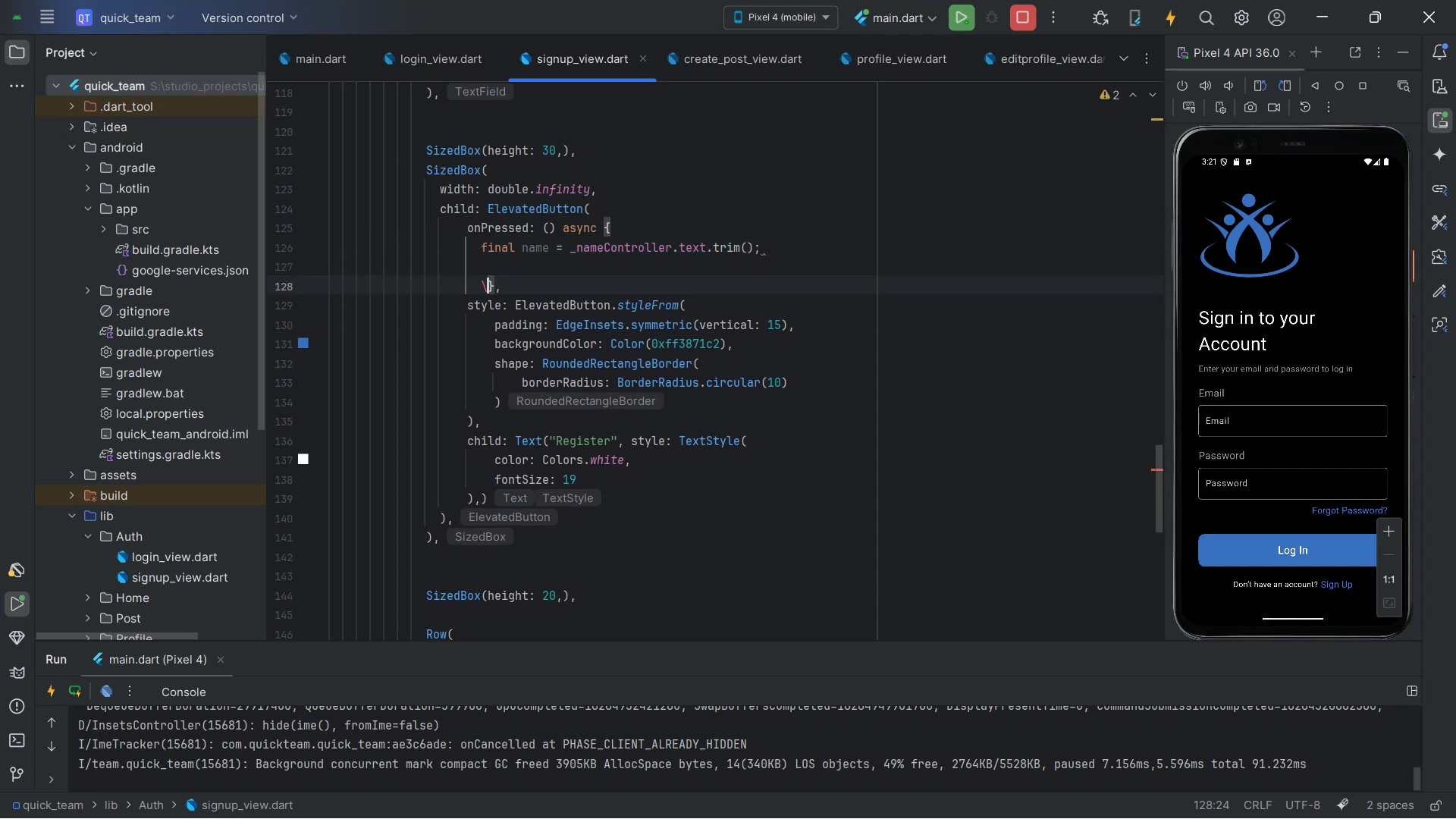 
key(Backspace)
 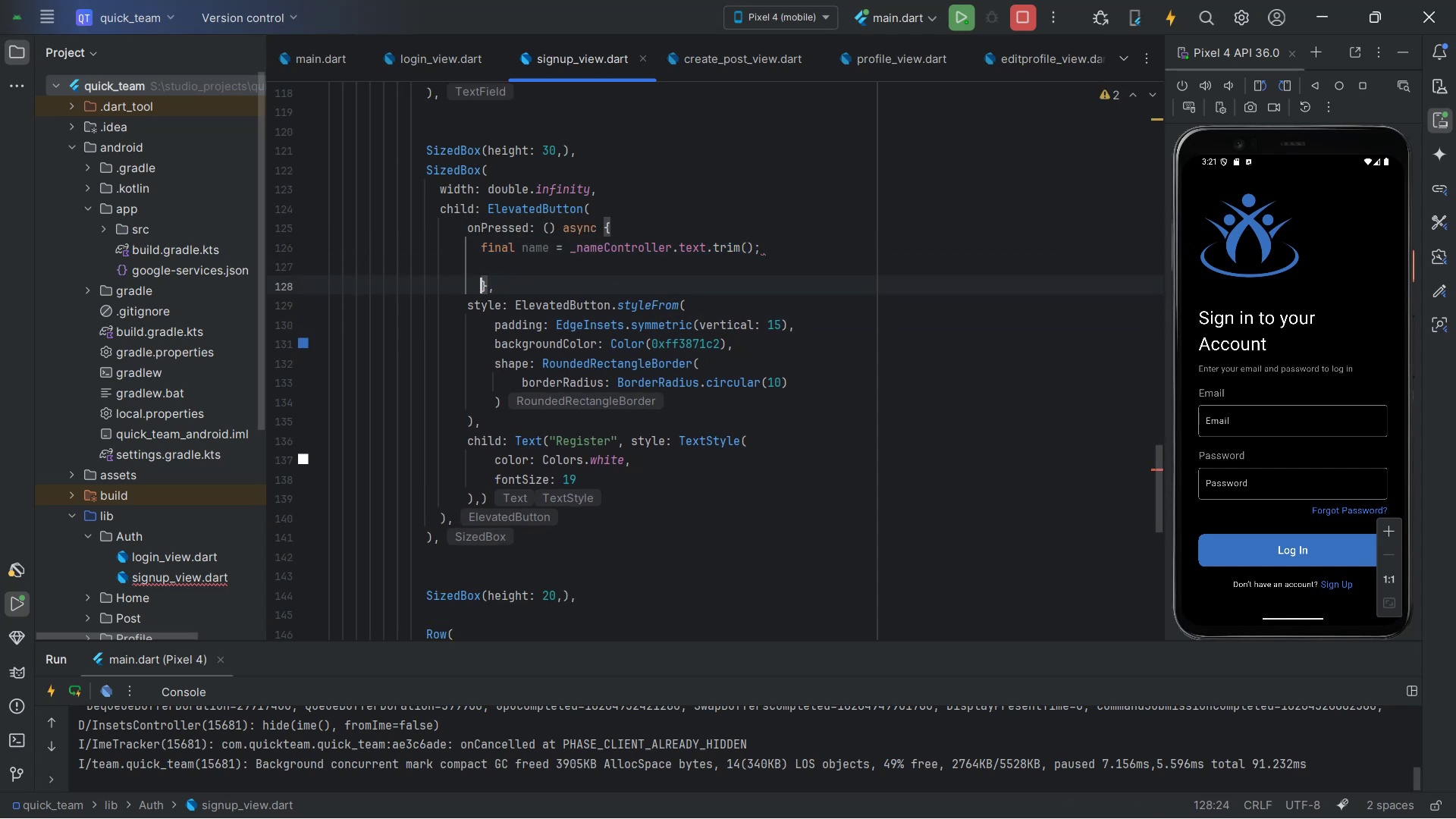 
key(Control+ControlLeft)
 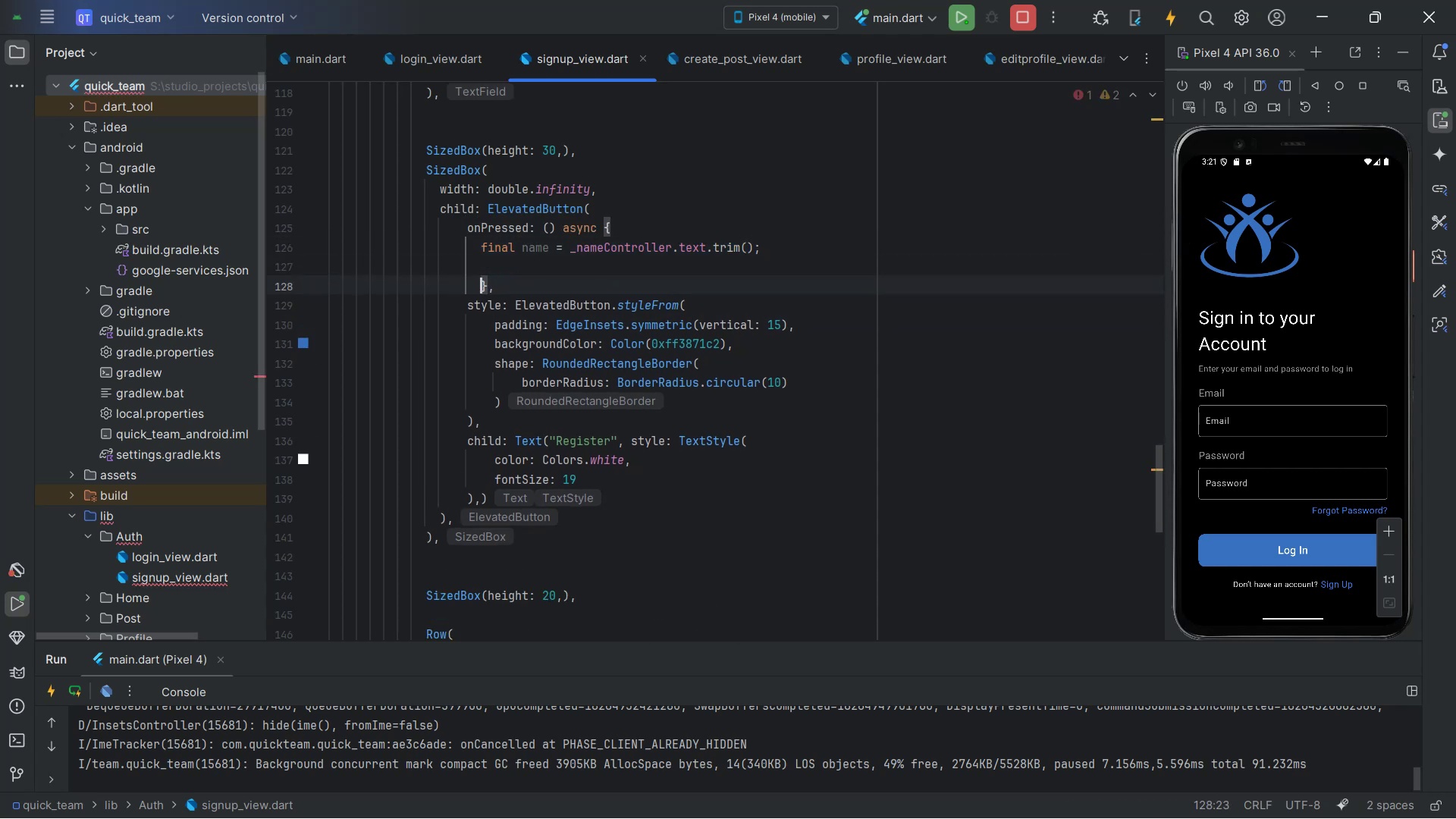 
key(ArrowUp)
 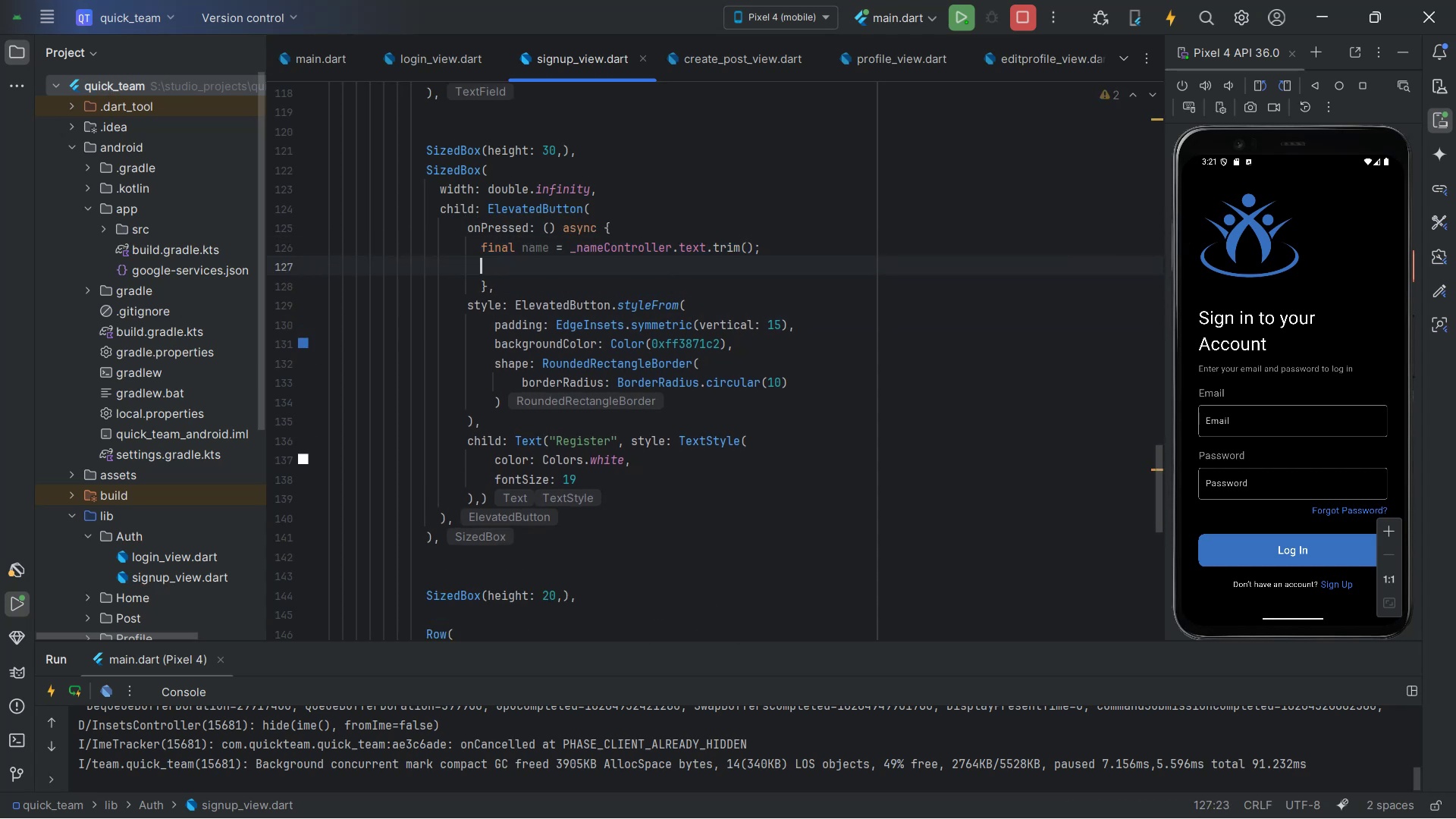 
hold_key(key=ControlLeft, duration=0.38)
 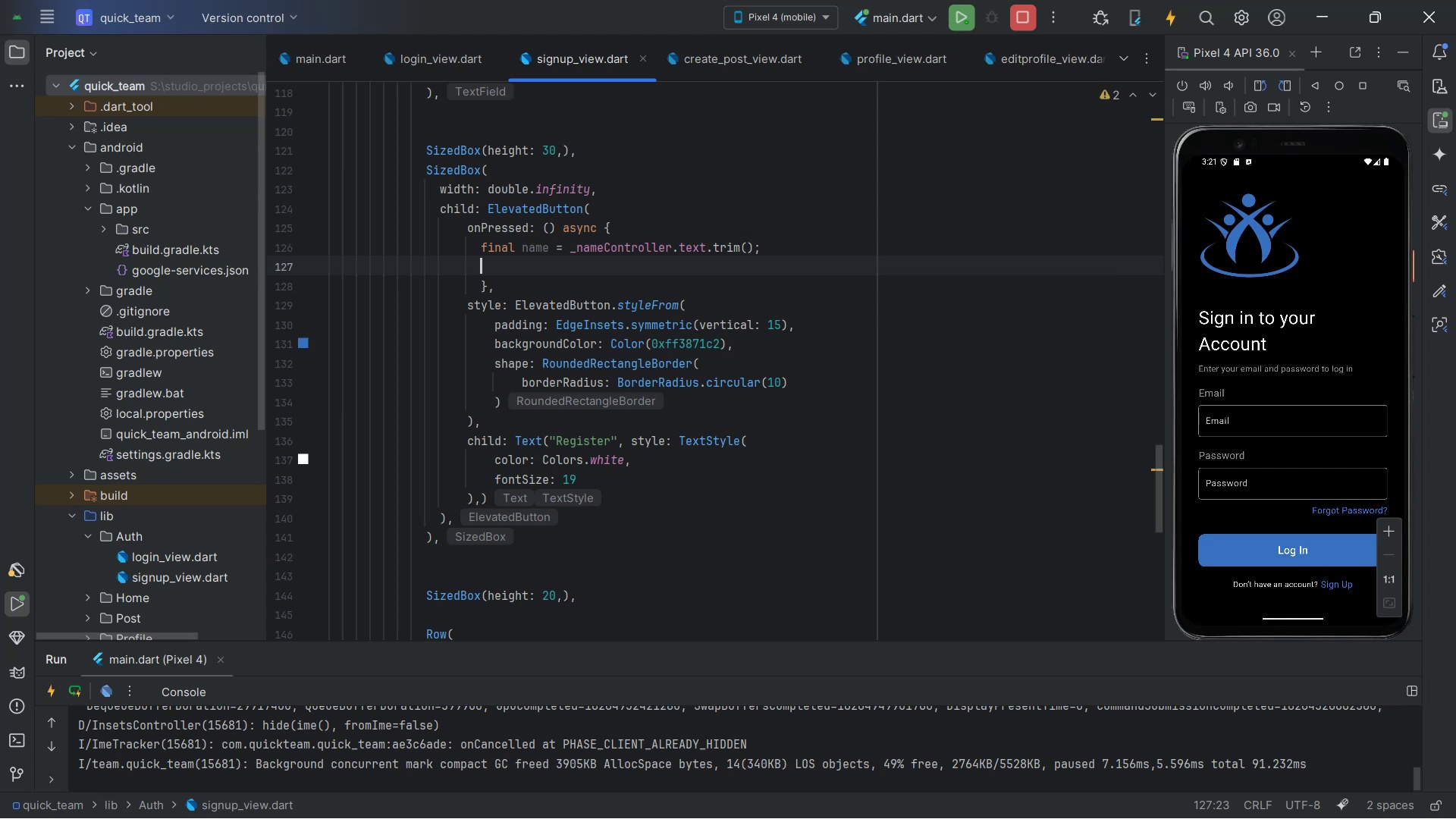 
key(Enter)
 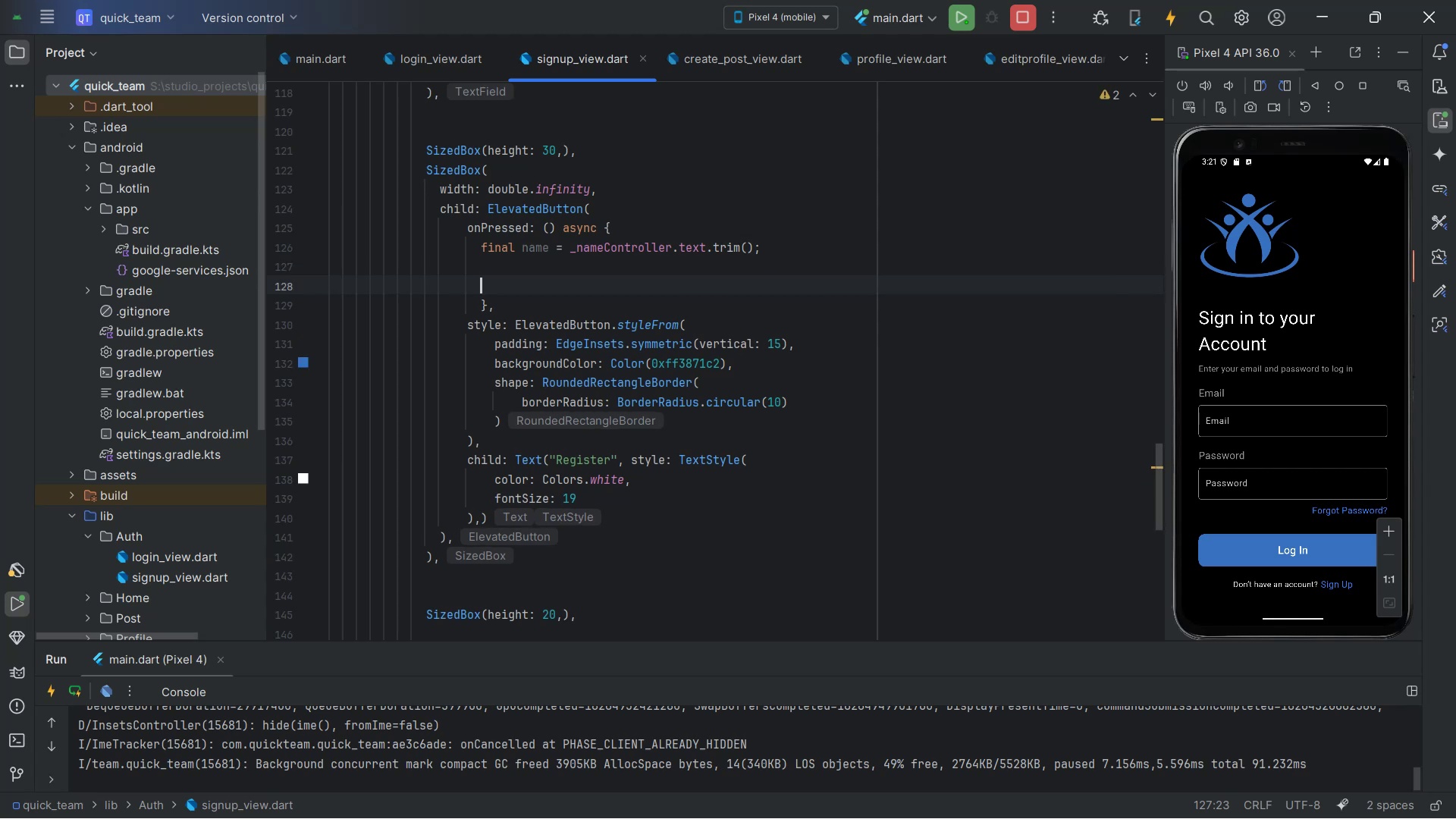 
key(Enter)
 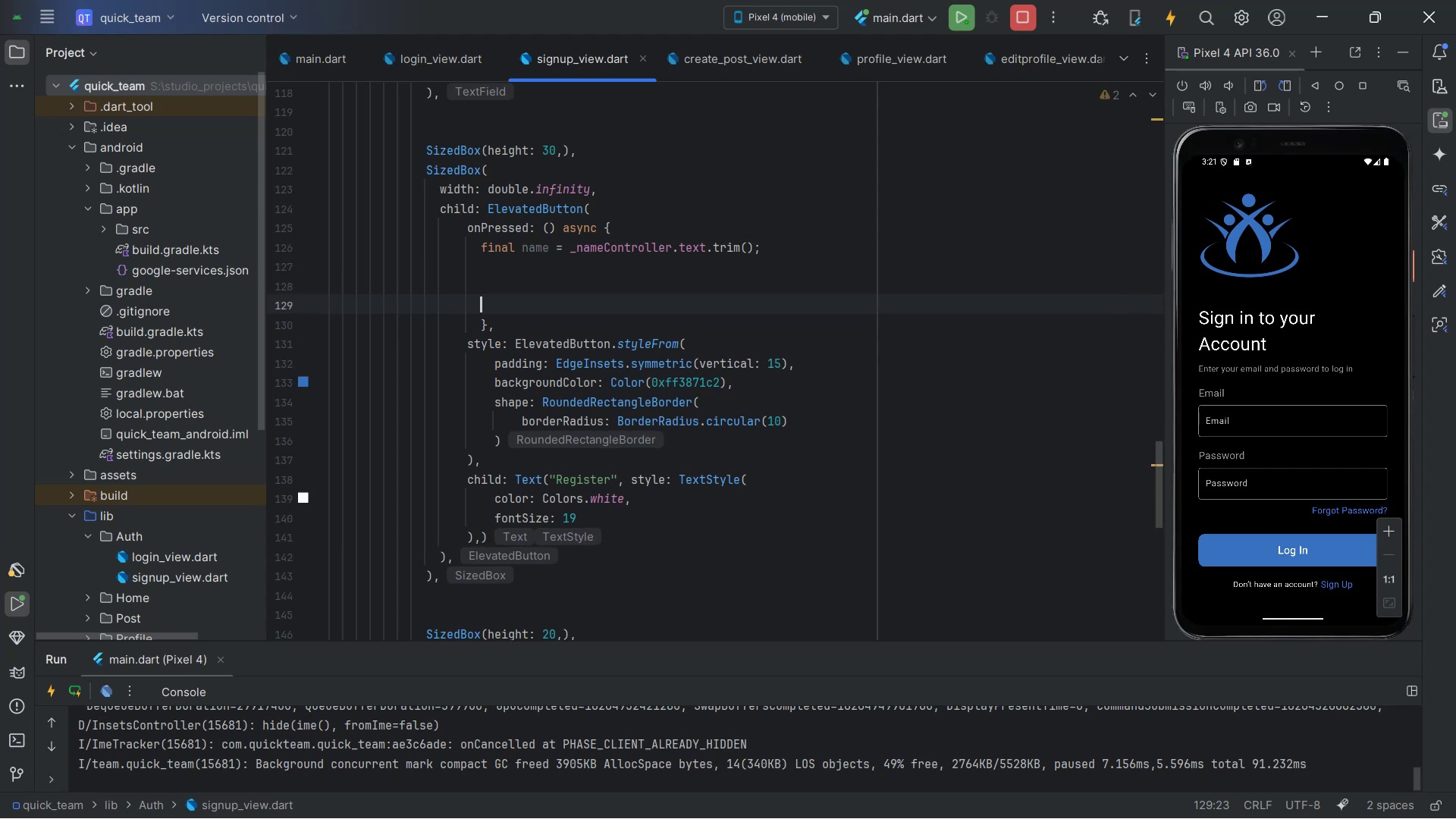 
key(ArrowUp)
 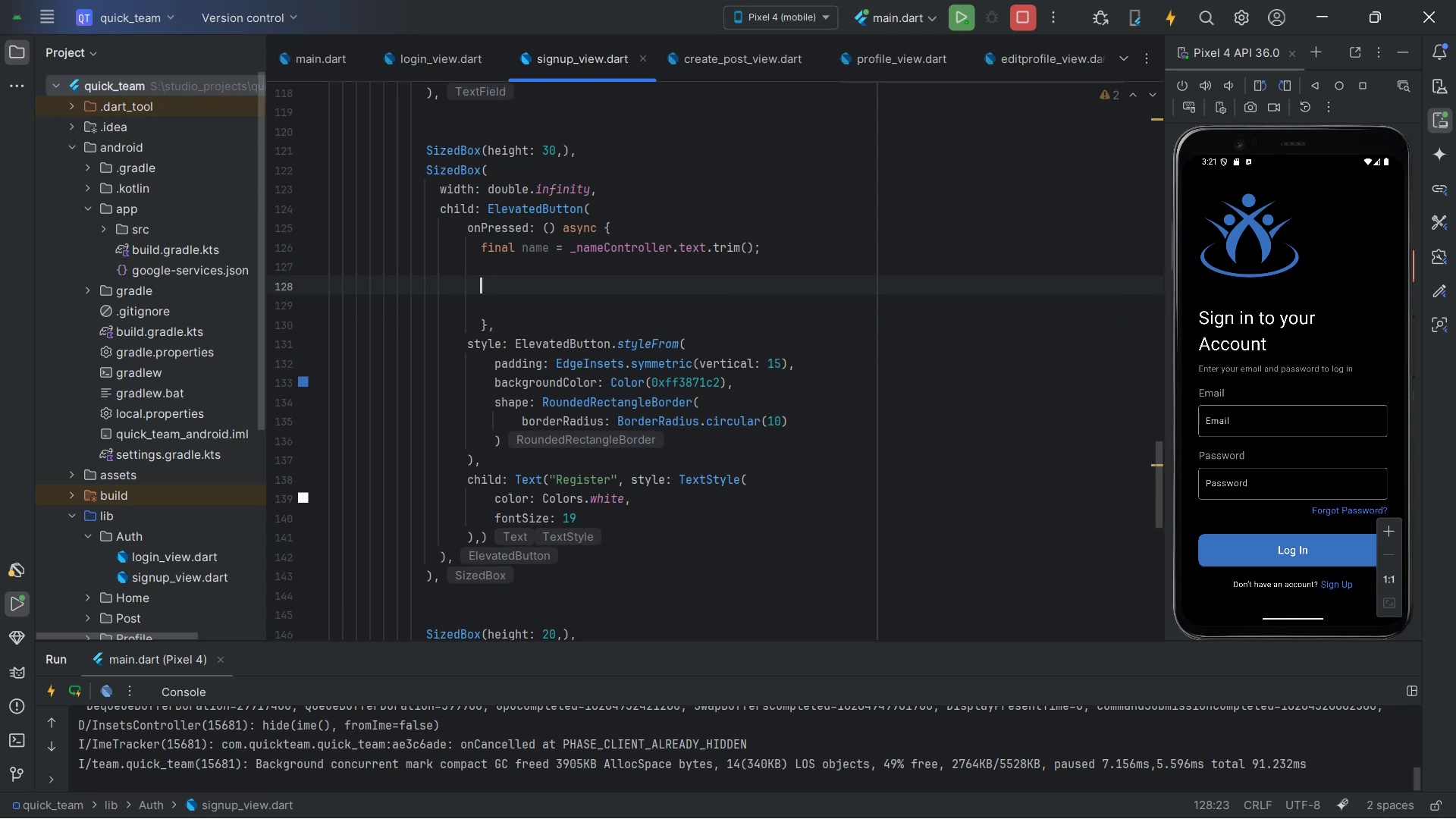 
key(ArrowUp)
 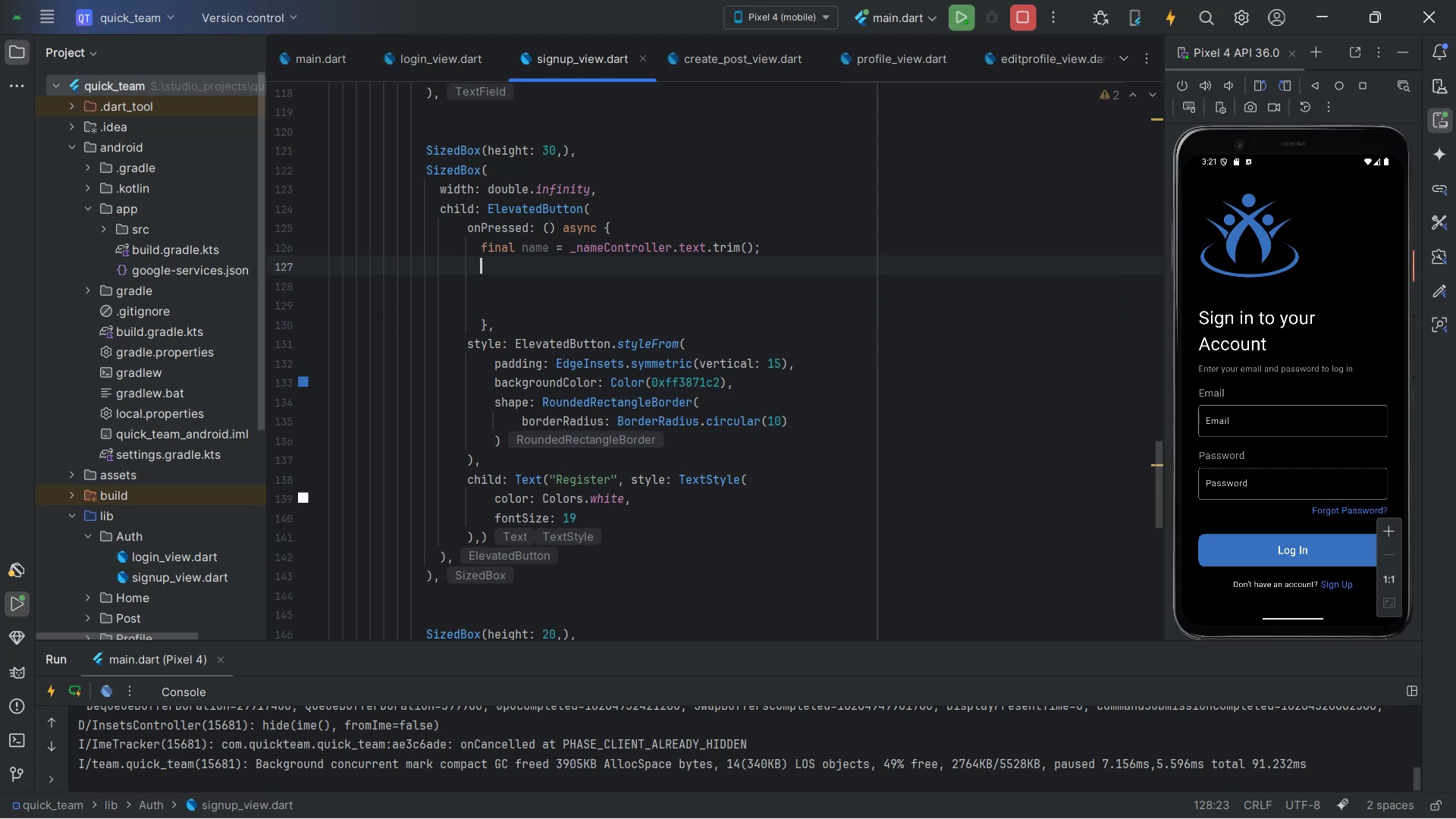 
key(Control+V)
 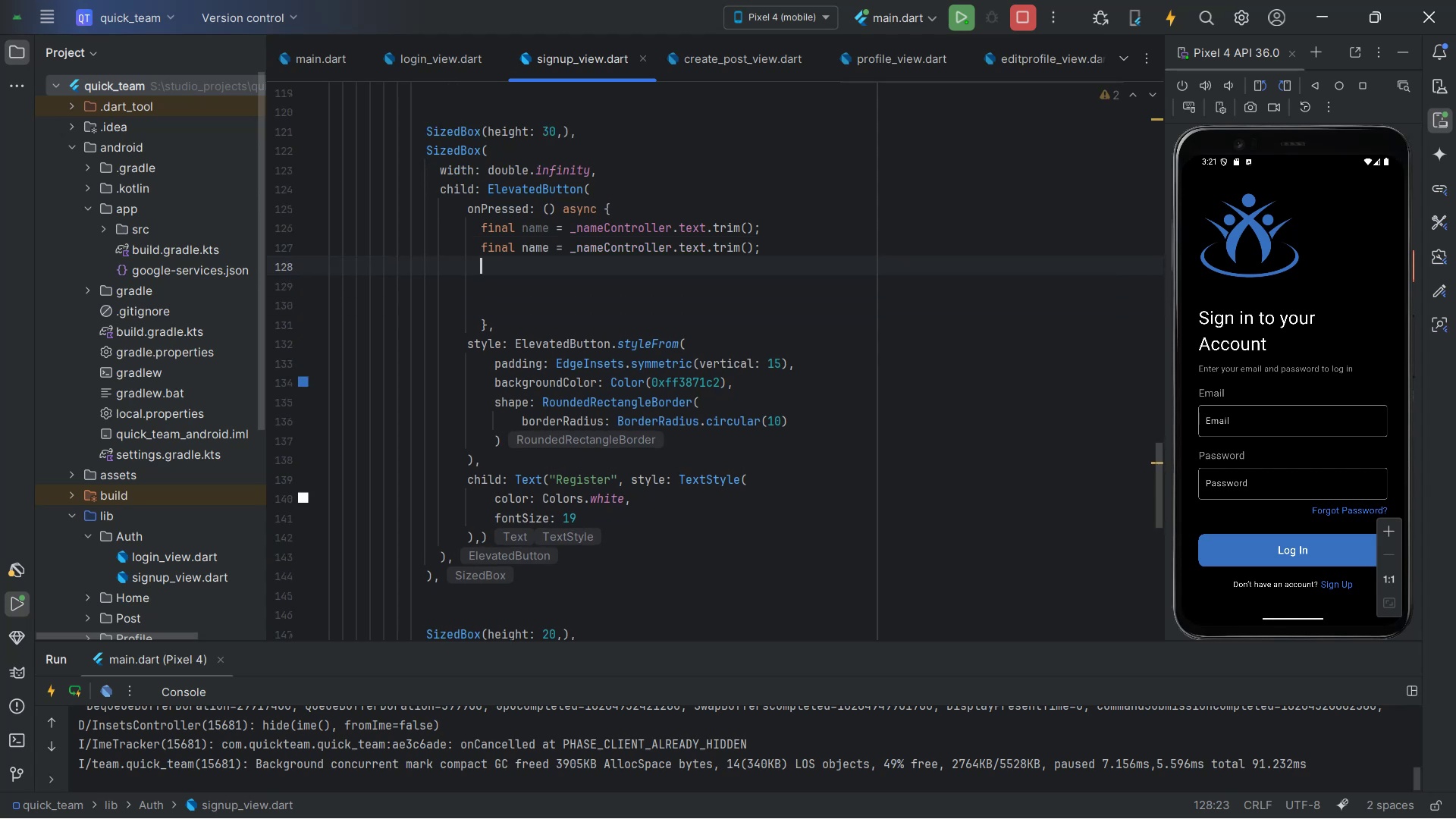 
key(Control+V)
 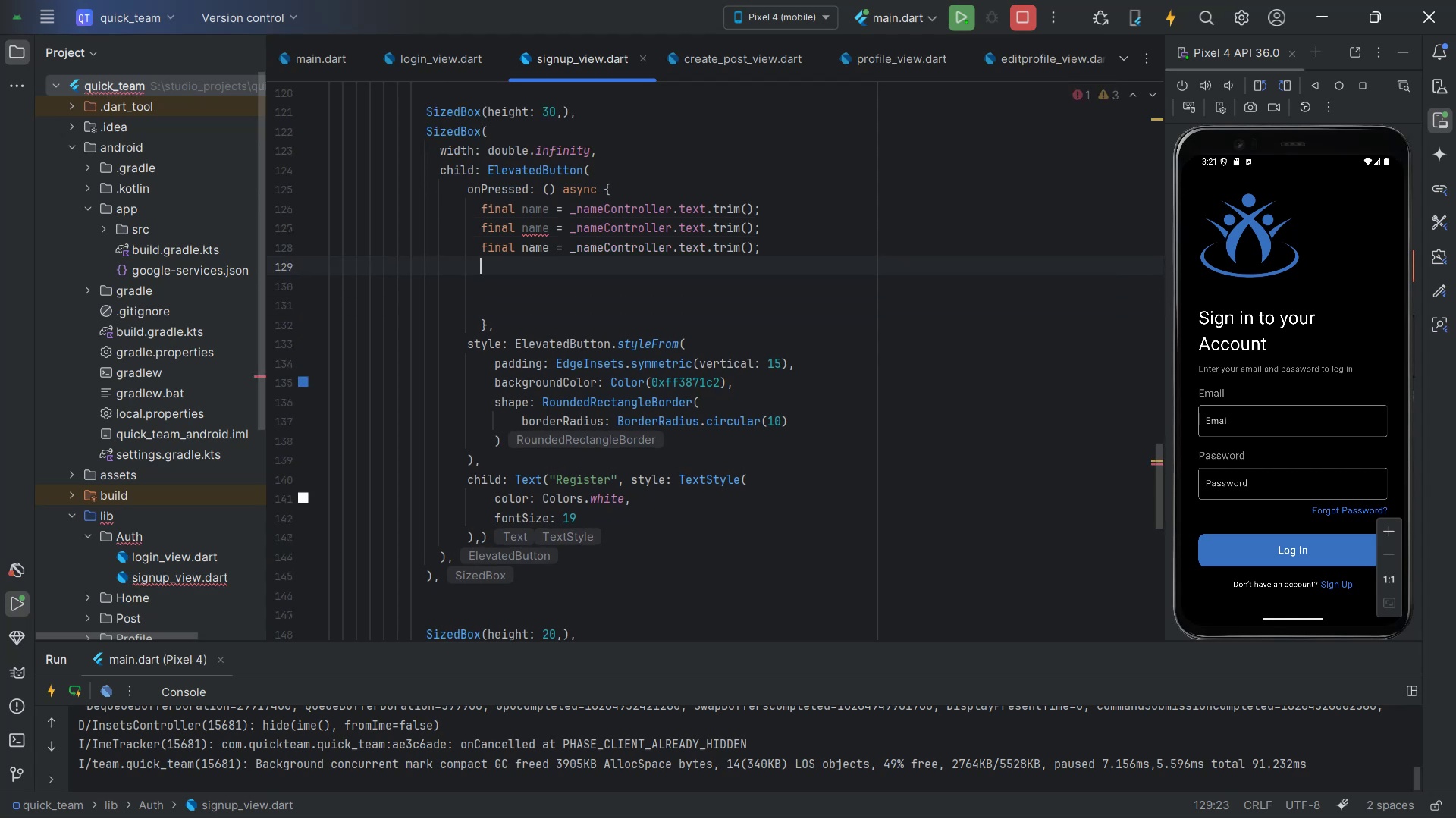 
key(Control+V)
 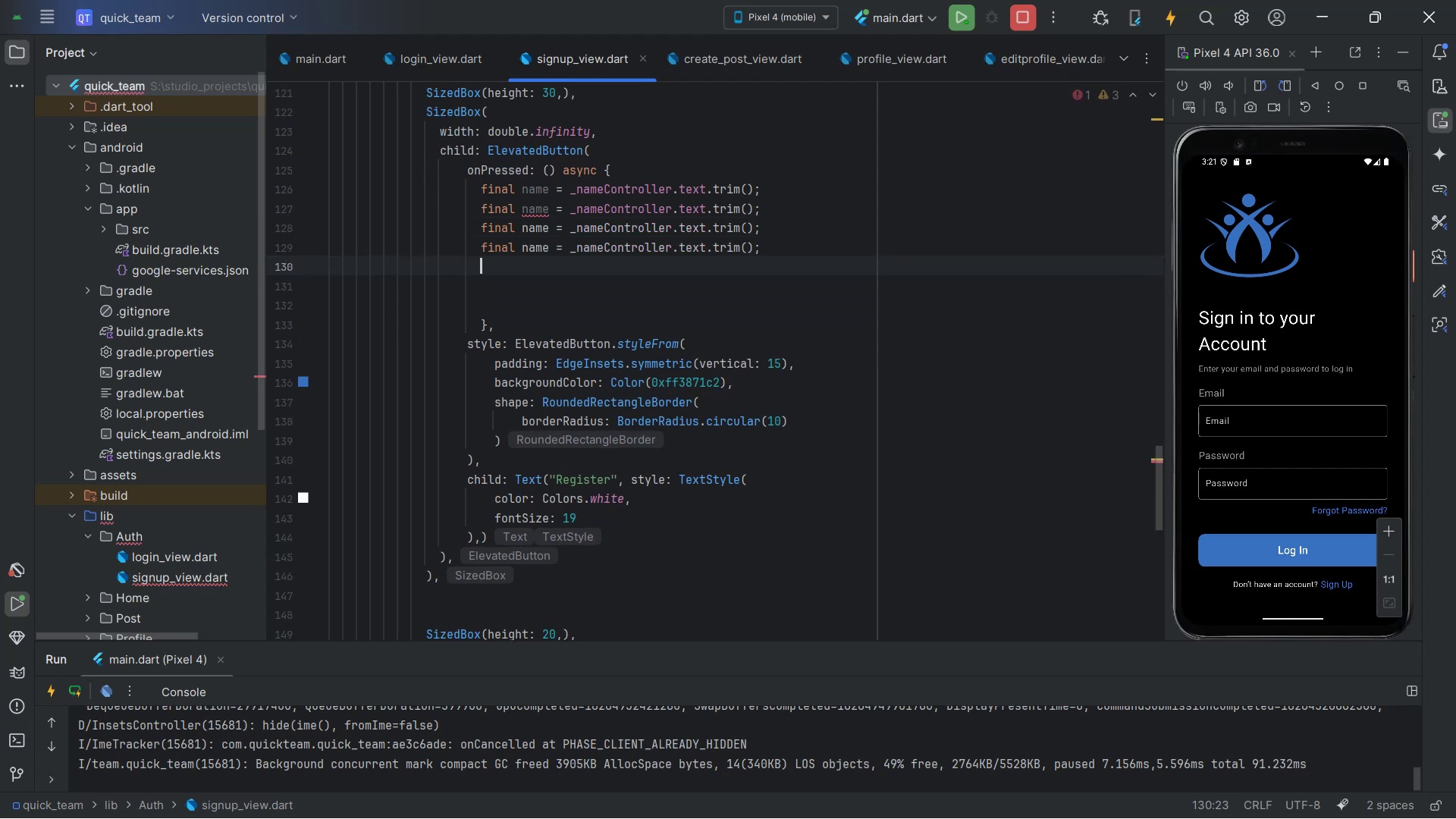 
key(ArrowUp)
 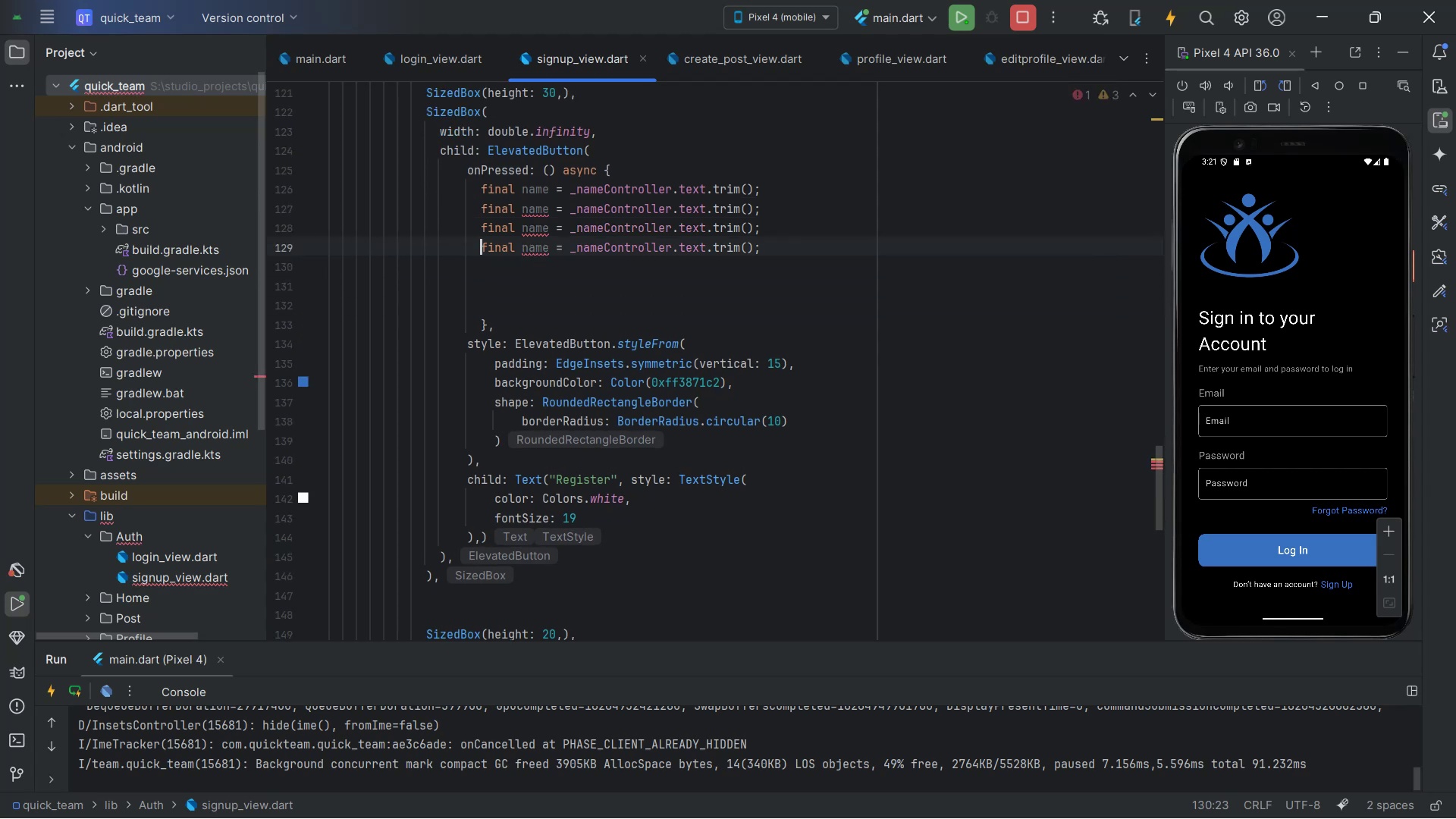 
key(ArrowUp)
 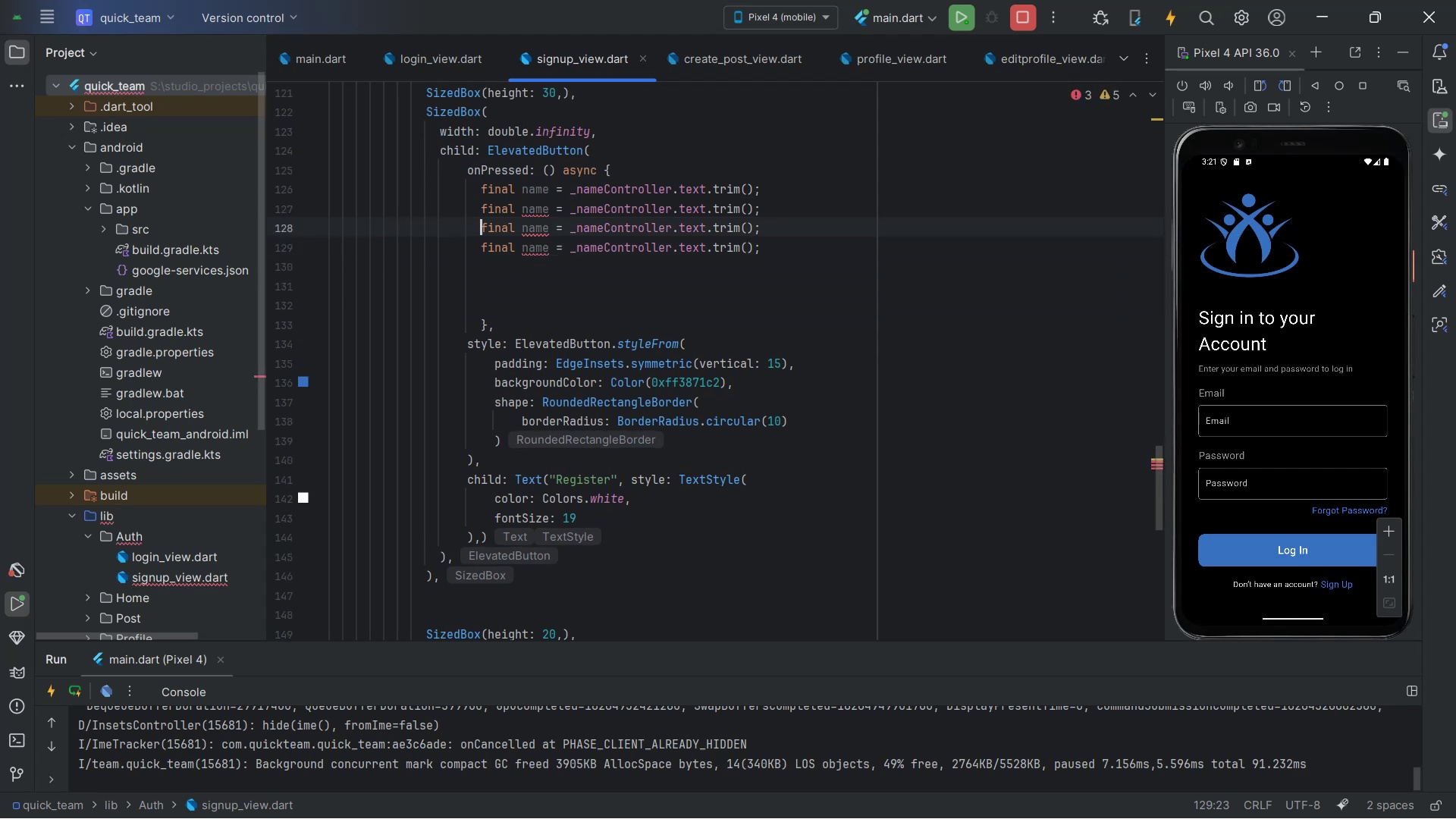 
key(ArrowUp)
 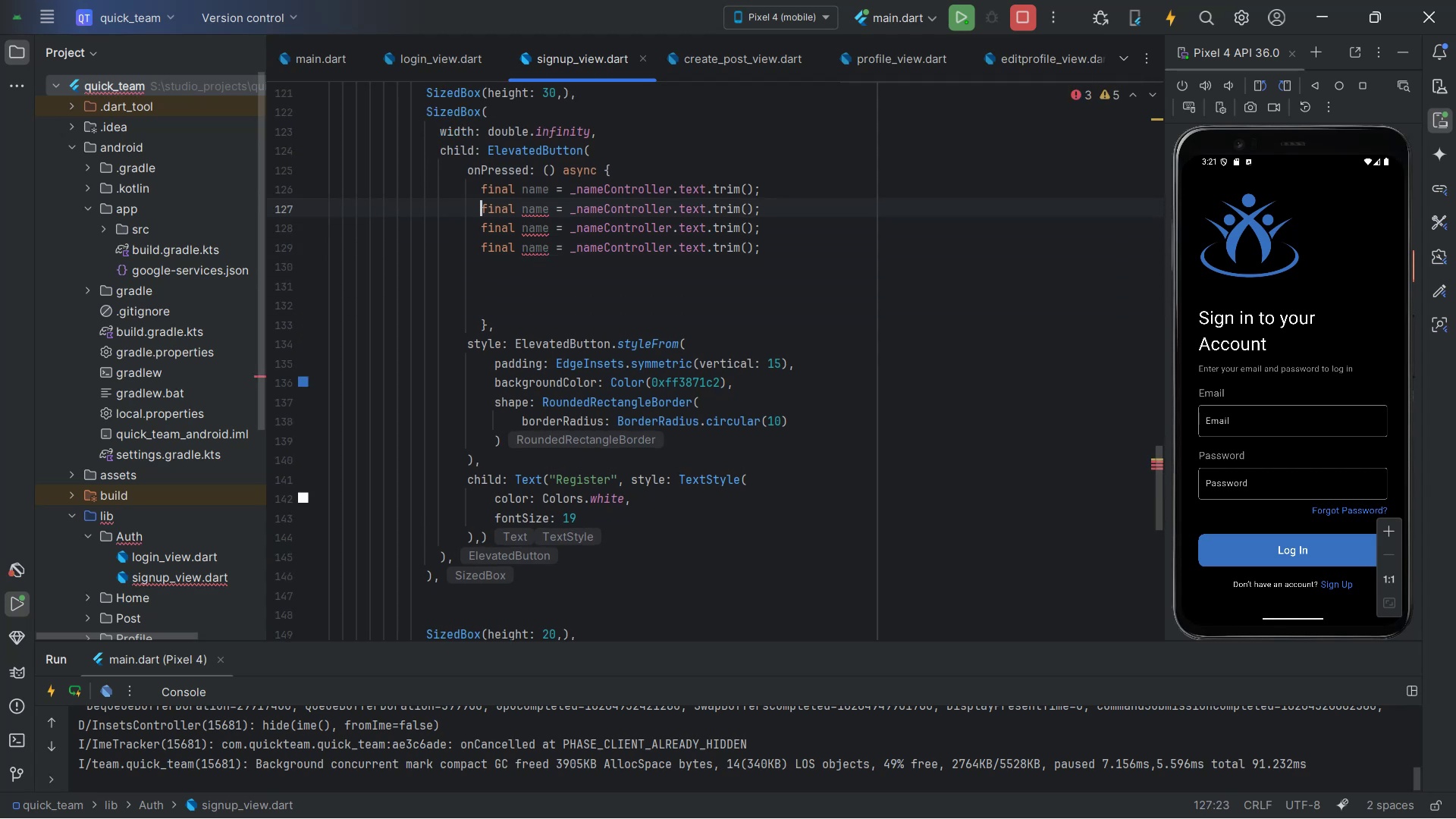 
hold_key(key=ArrowRight, duration=0.69)
 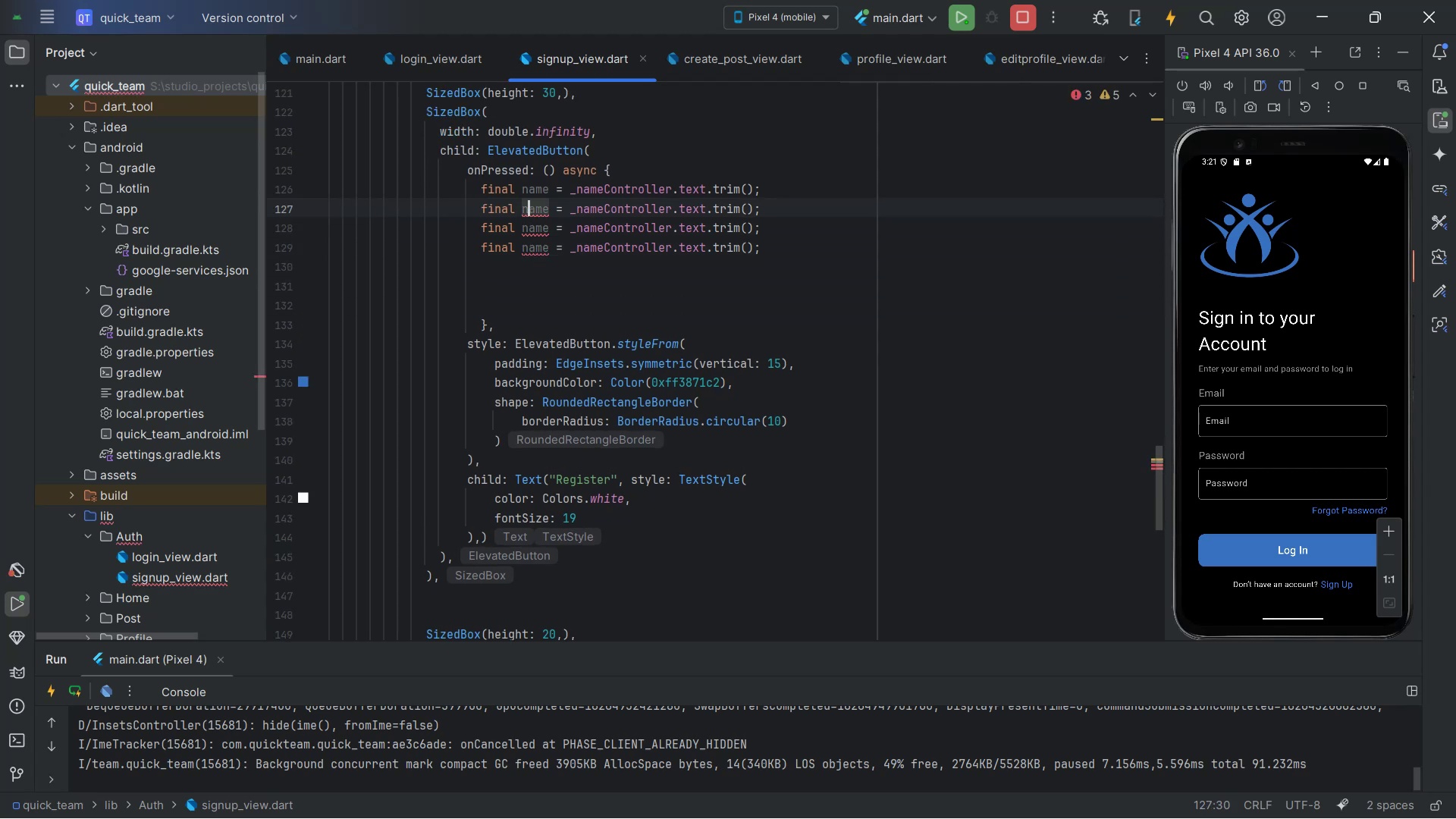 
key(ArrowRight)
 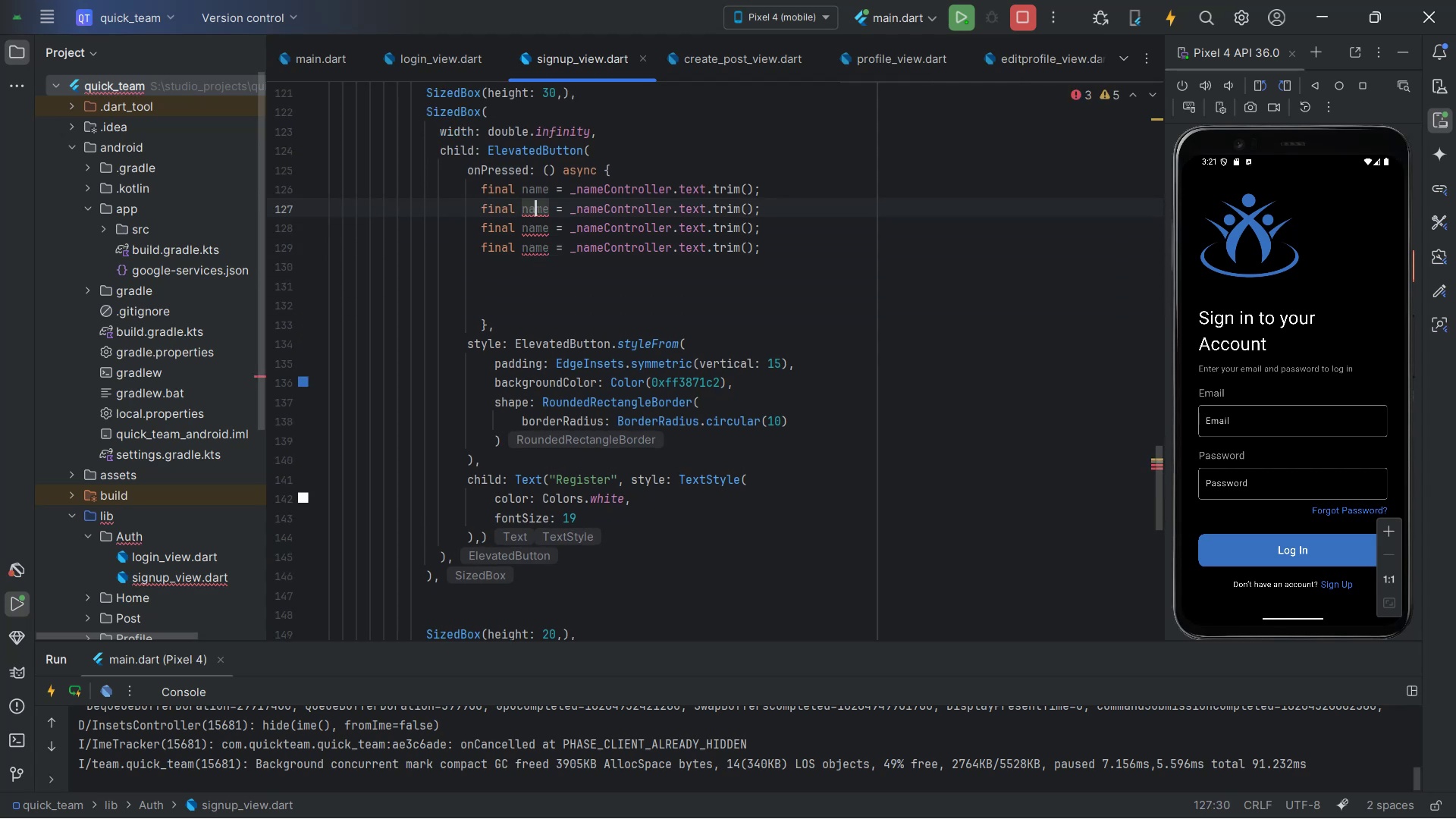 
key(ArrowRight)
 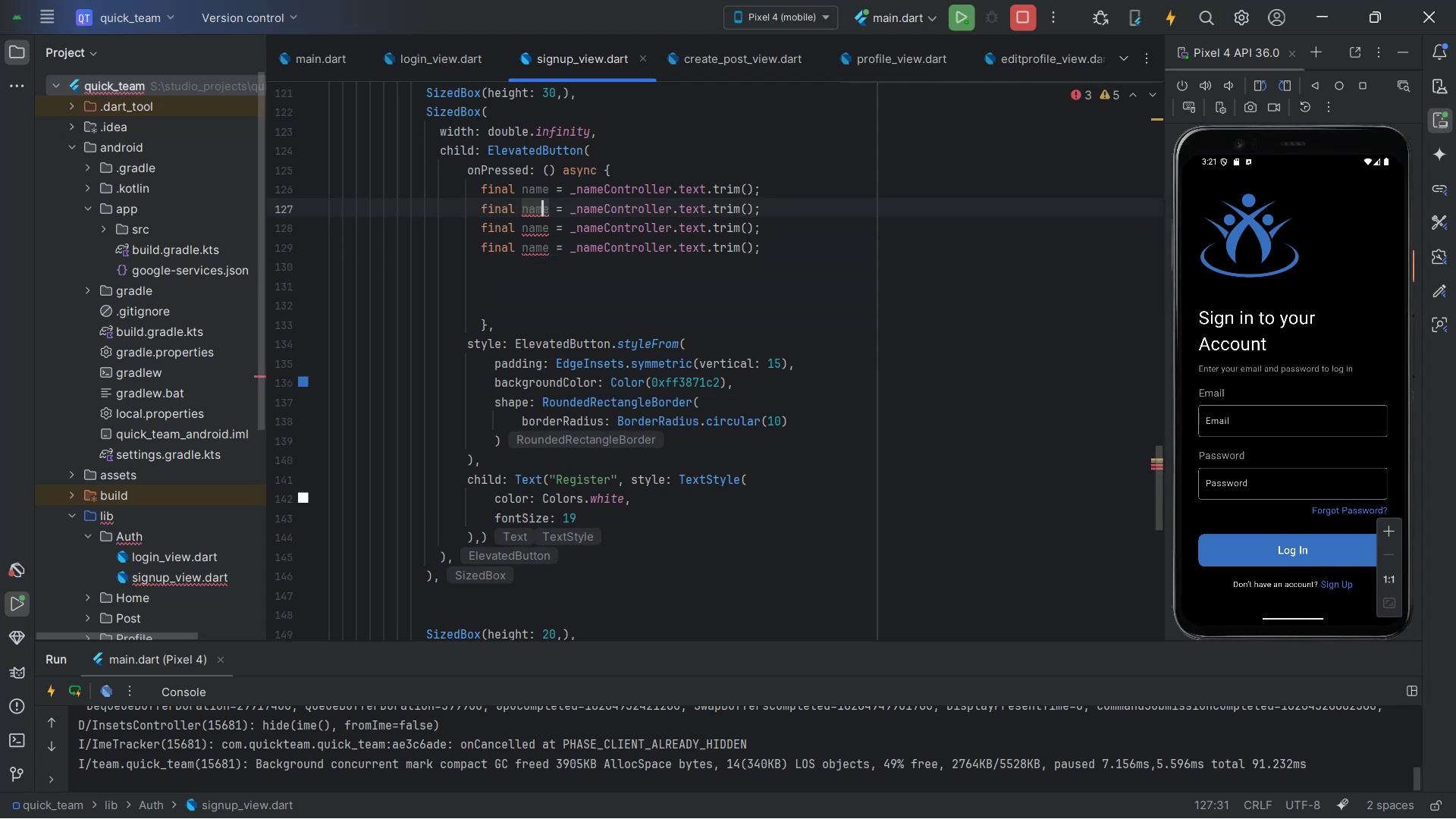 
key(ArrowRight)
 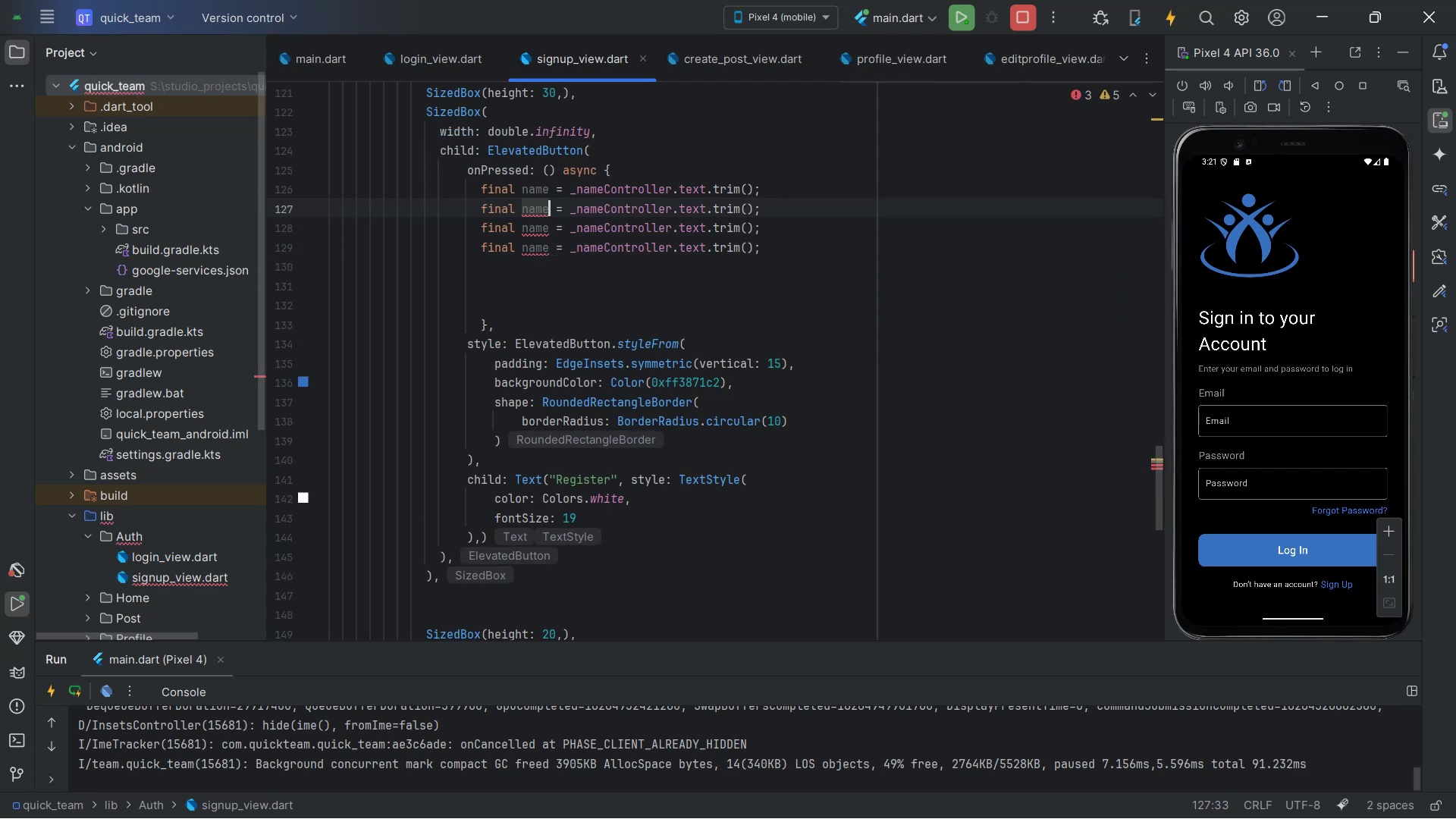 
key(Backspace)
key(Backspace)
key(Backspace)
key(Backspace)
type(wmai)
key(Backspace)
key(Backspace)
key(Backspace)
key(Backspace)
type(email)
 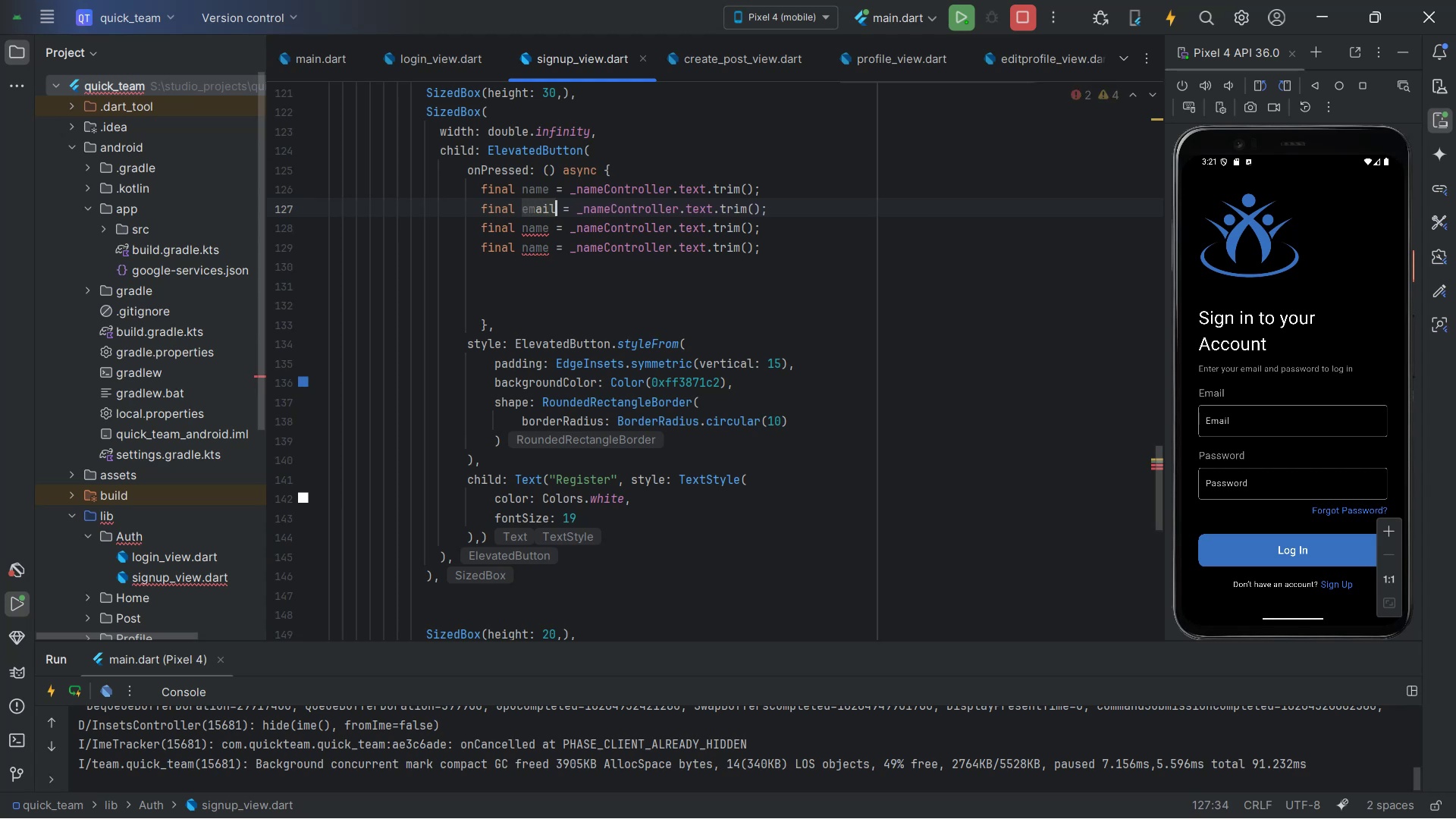 
key(ArrowDown)
 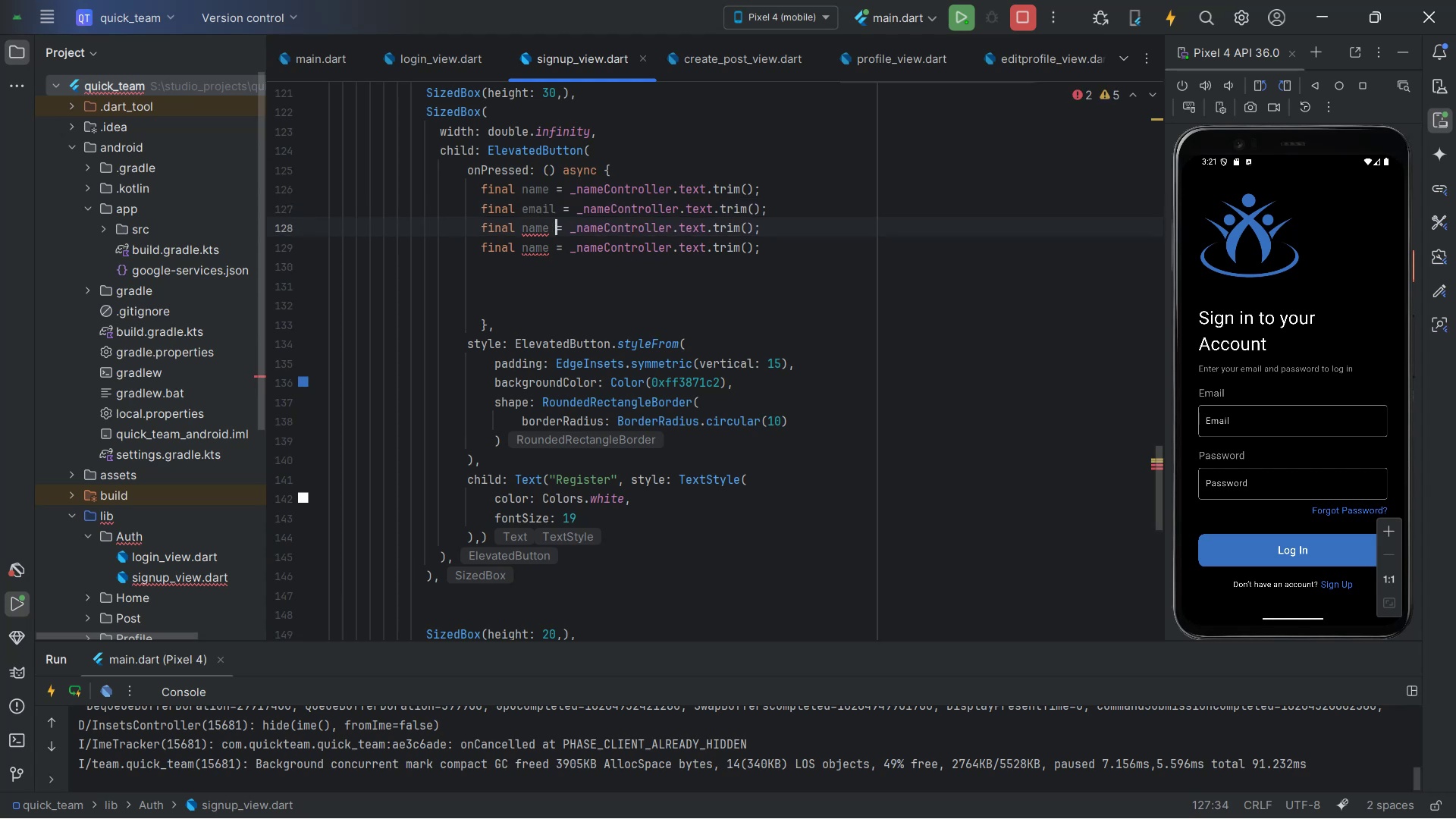 
key(ArrowLeft)
 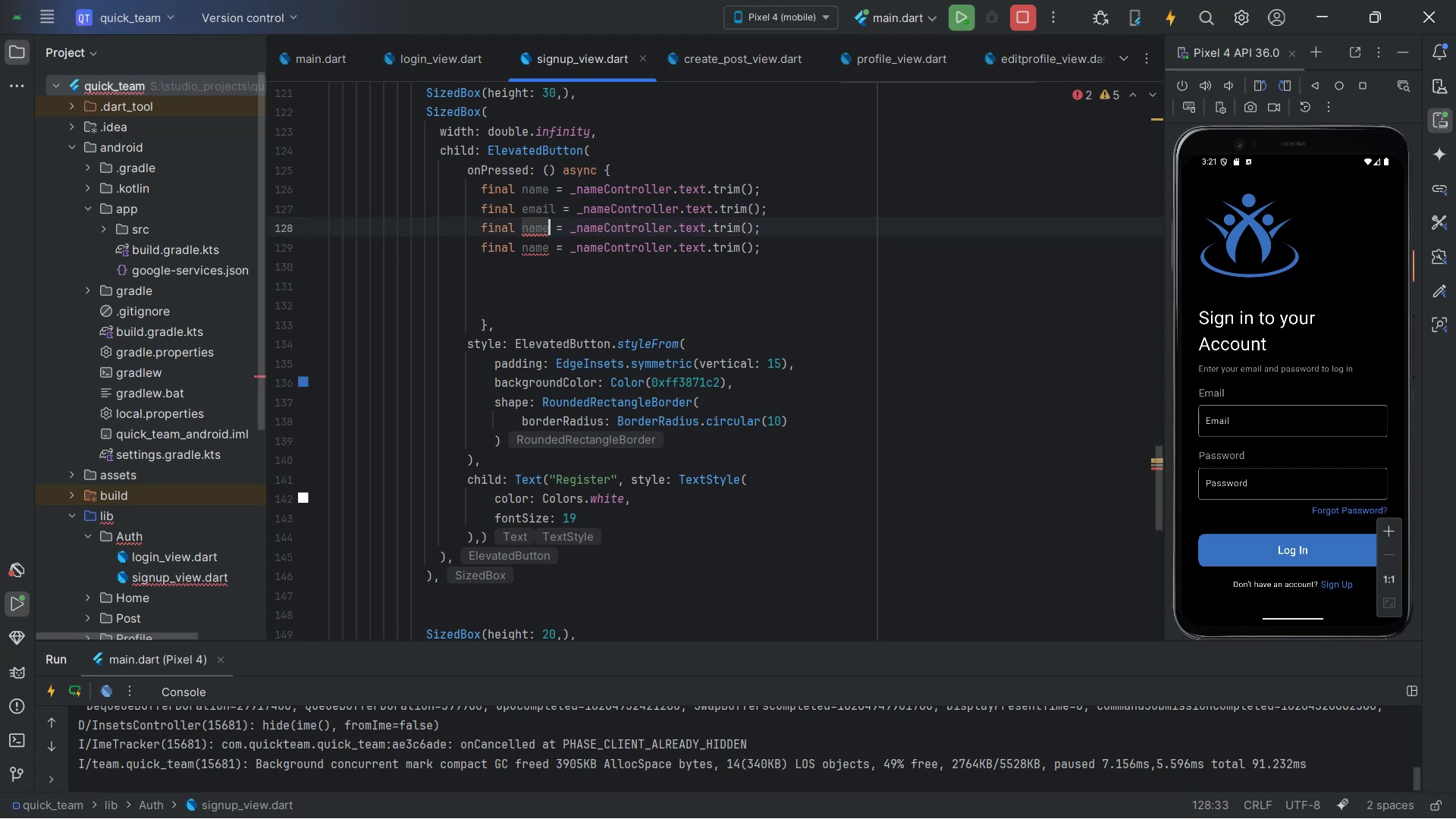 
key(Backspace)
key(Backspace)
key(Backspace)
key(Backspace)
type(password )
key(Backspace)
 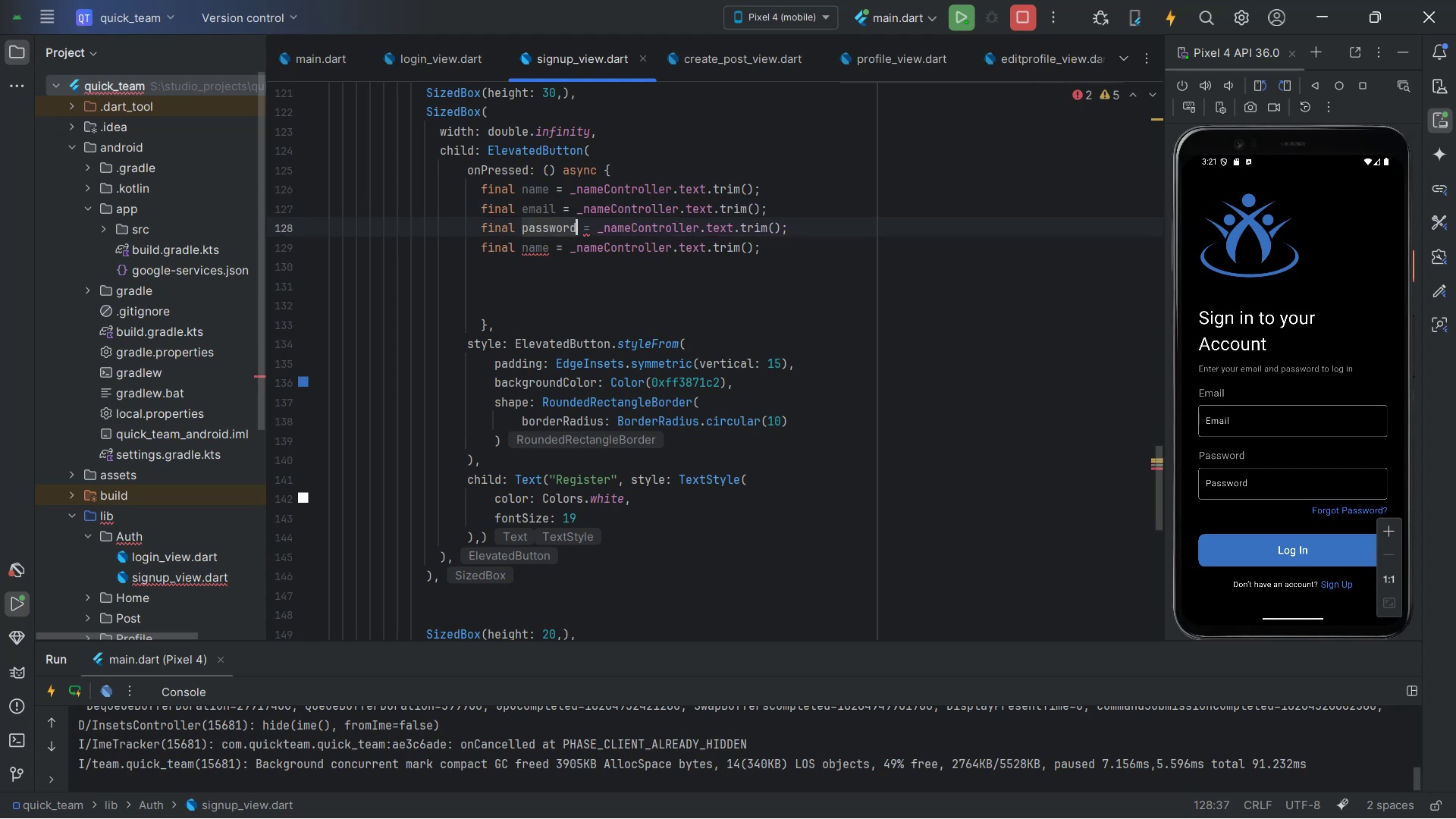 
key(ArrowDown)
 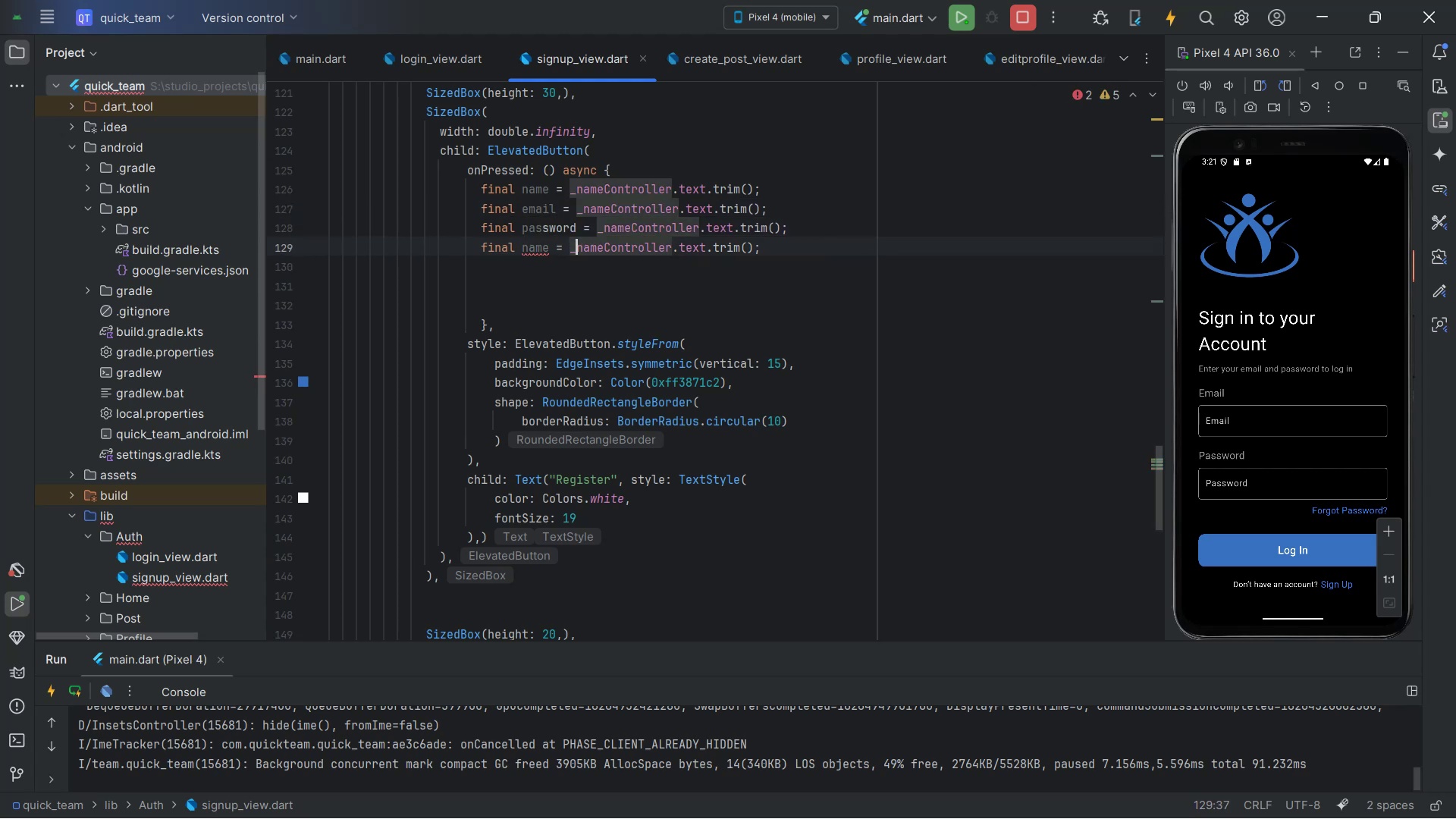 
key(ArrowLeft)
 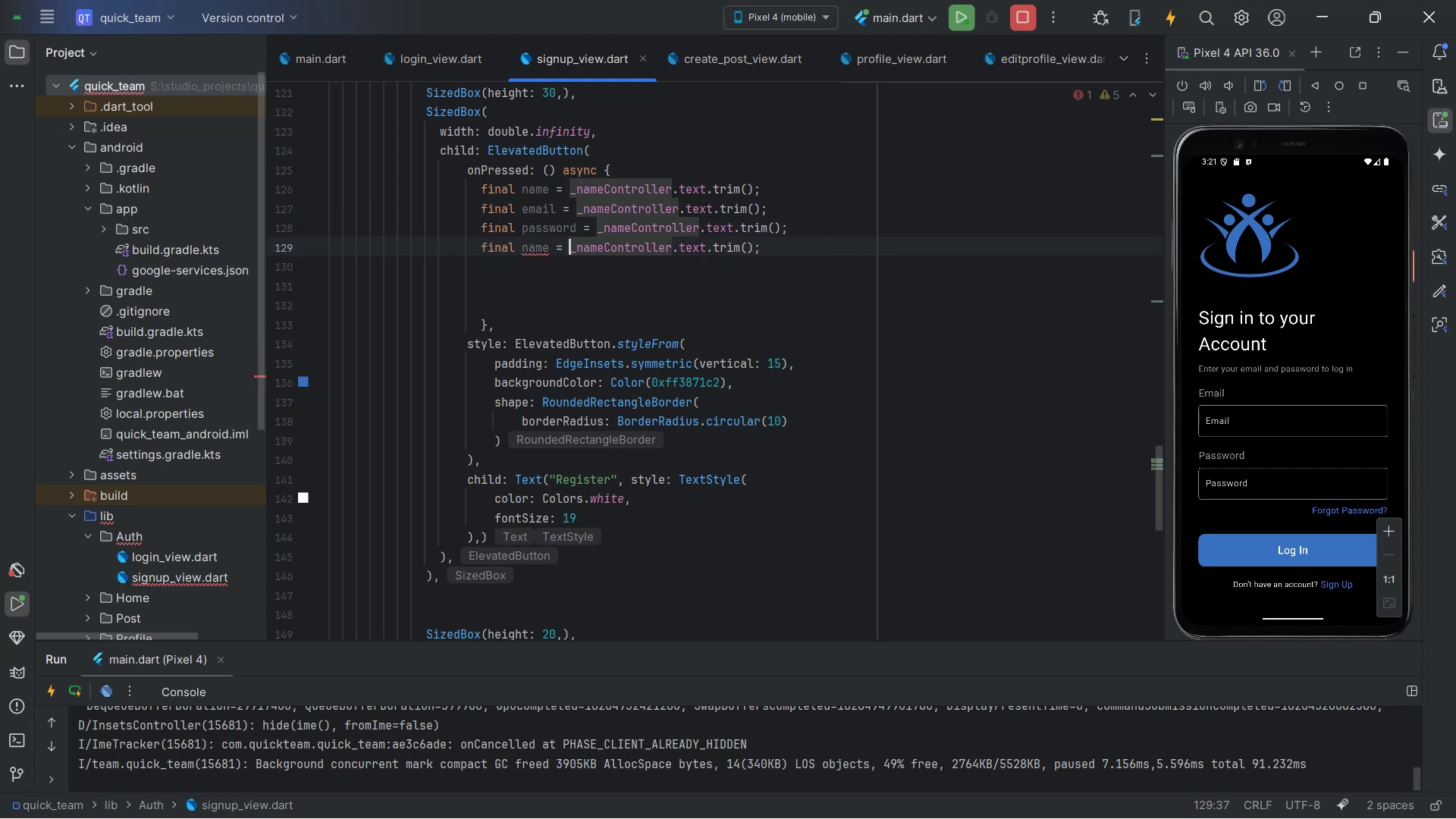 
key(ArrowLeft)
 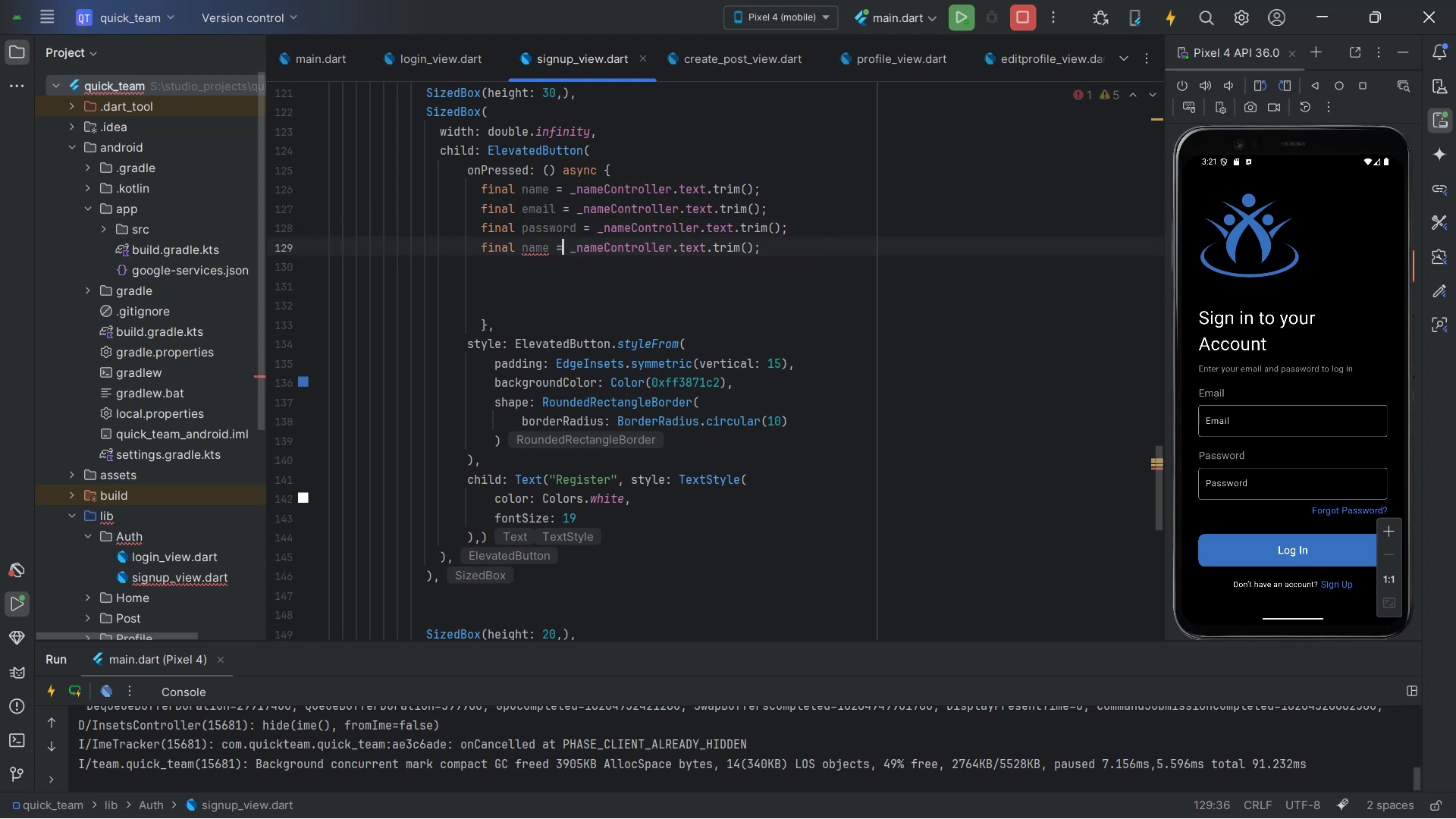 
key(ArrowLeft)
 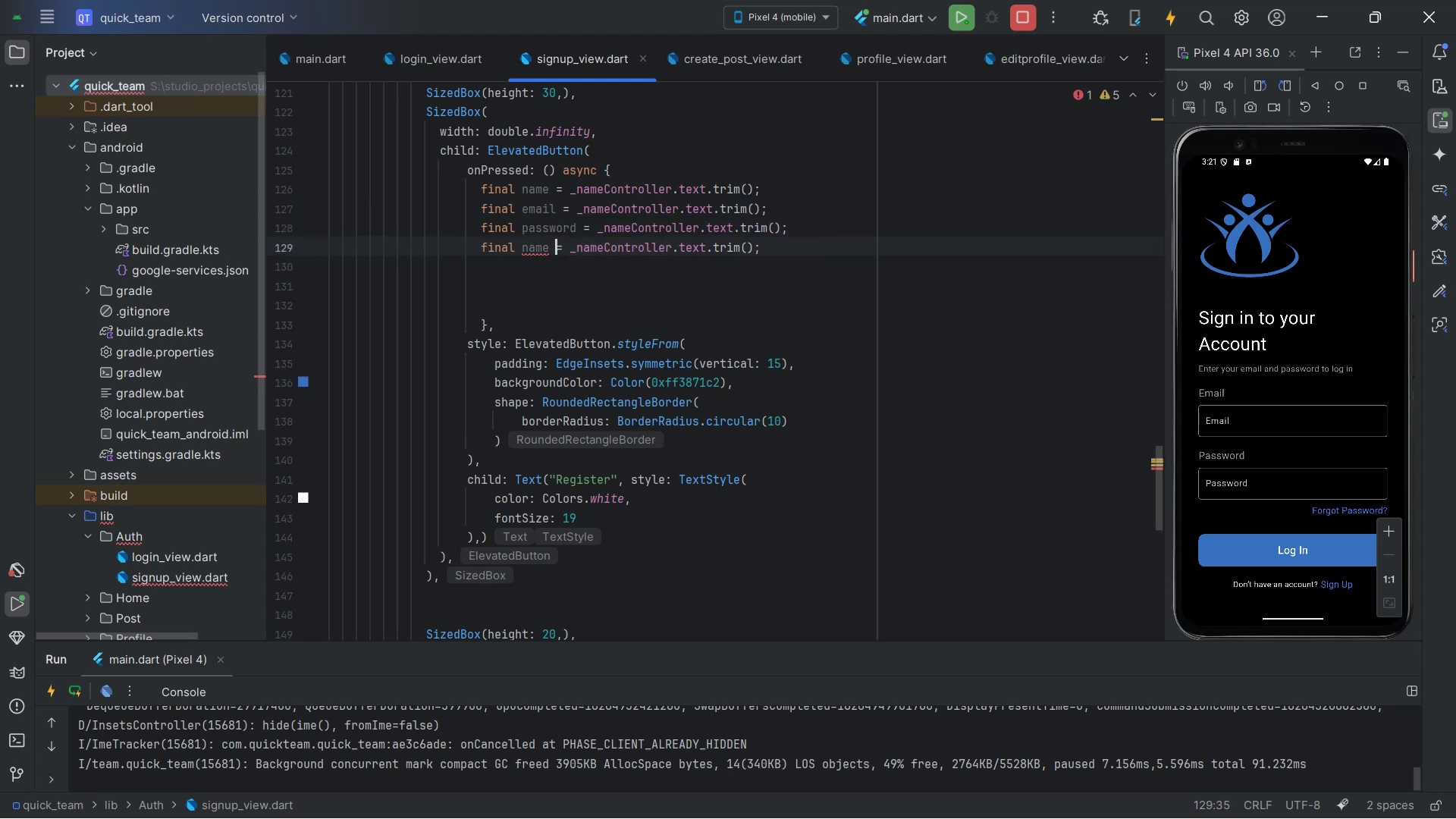 
key(ArrowLeft)
 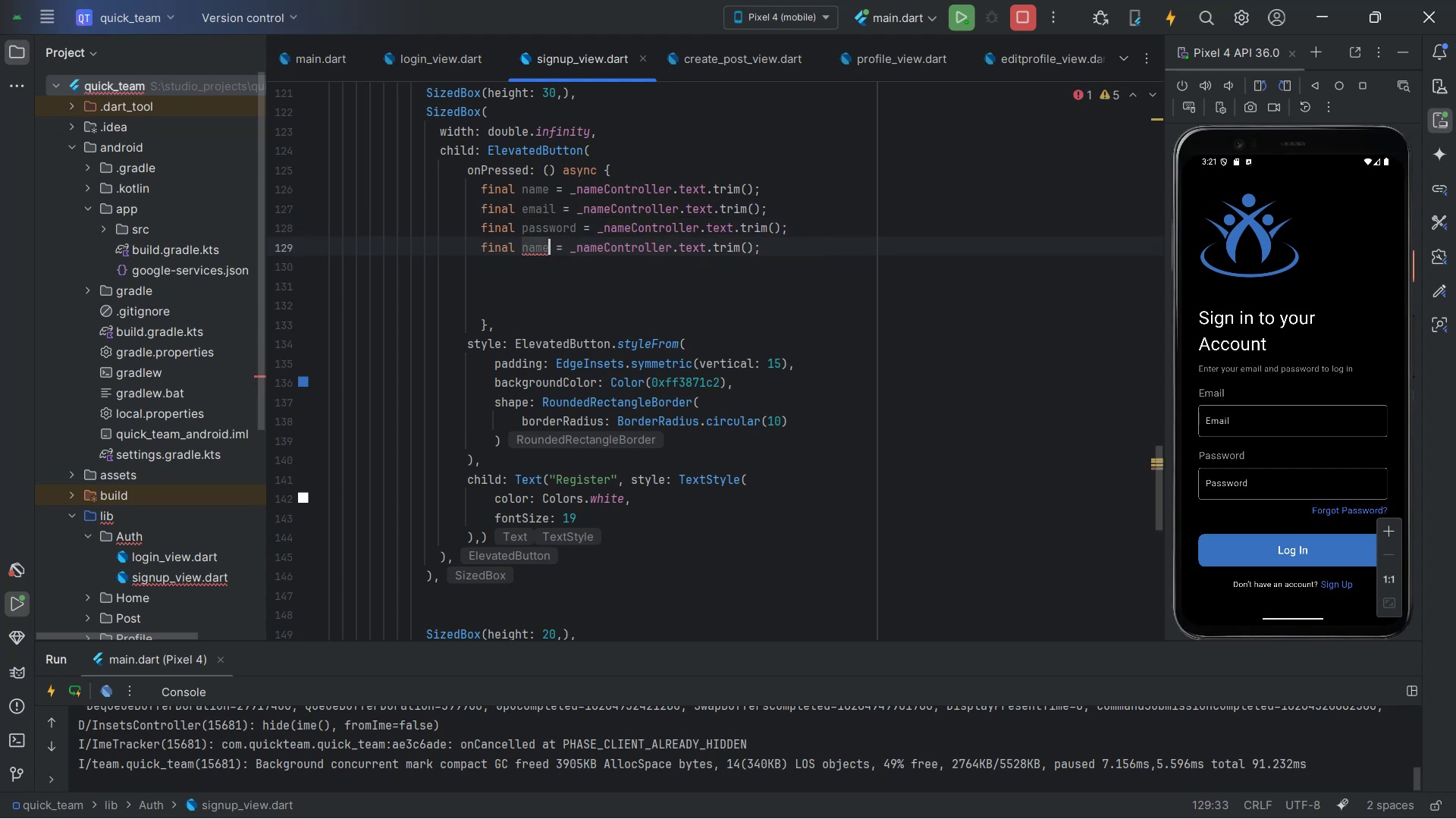 
key(Backspace)
key(Backspace)
key(Backspace)
type(ewpa)
key(Backspace)
key(Backspace)
key(Backspace)
key(Backspace)
key(Backspace)
 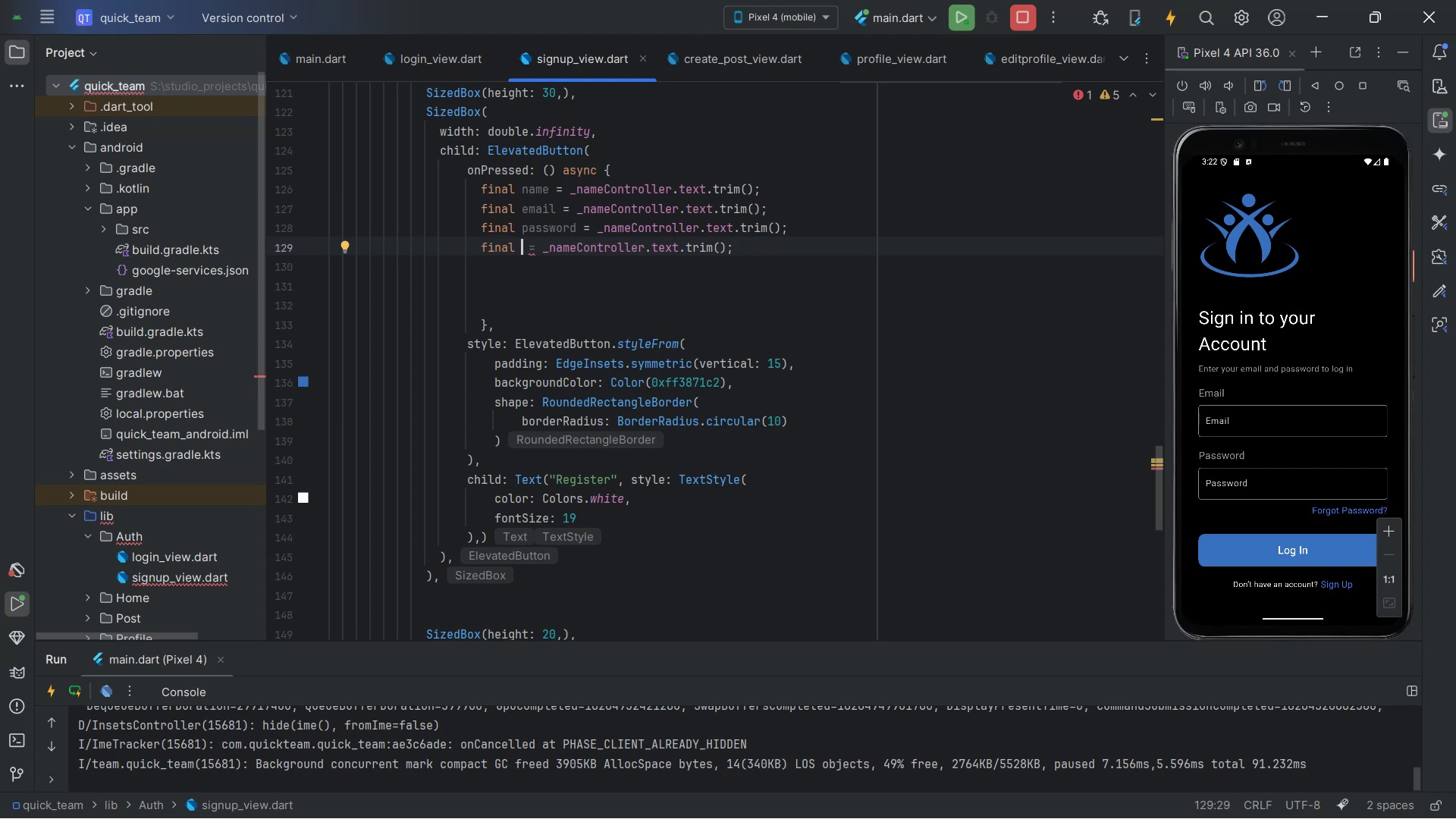 
wait(22.77)
 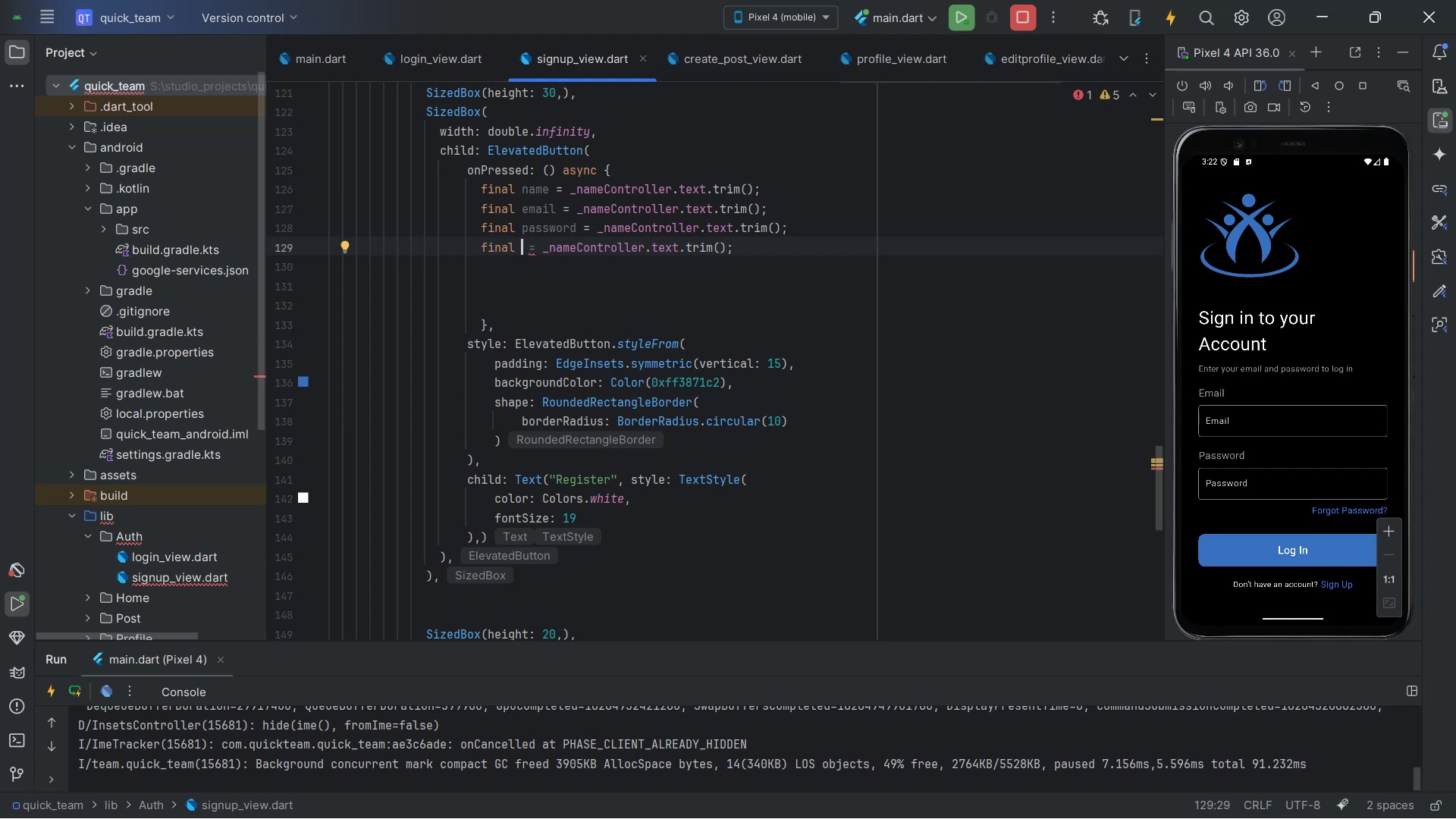 
type(confirm )
key(Backspace)
type(Password )
key(Backspace)
 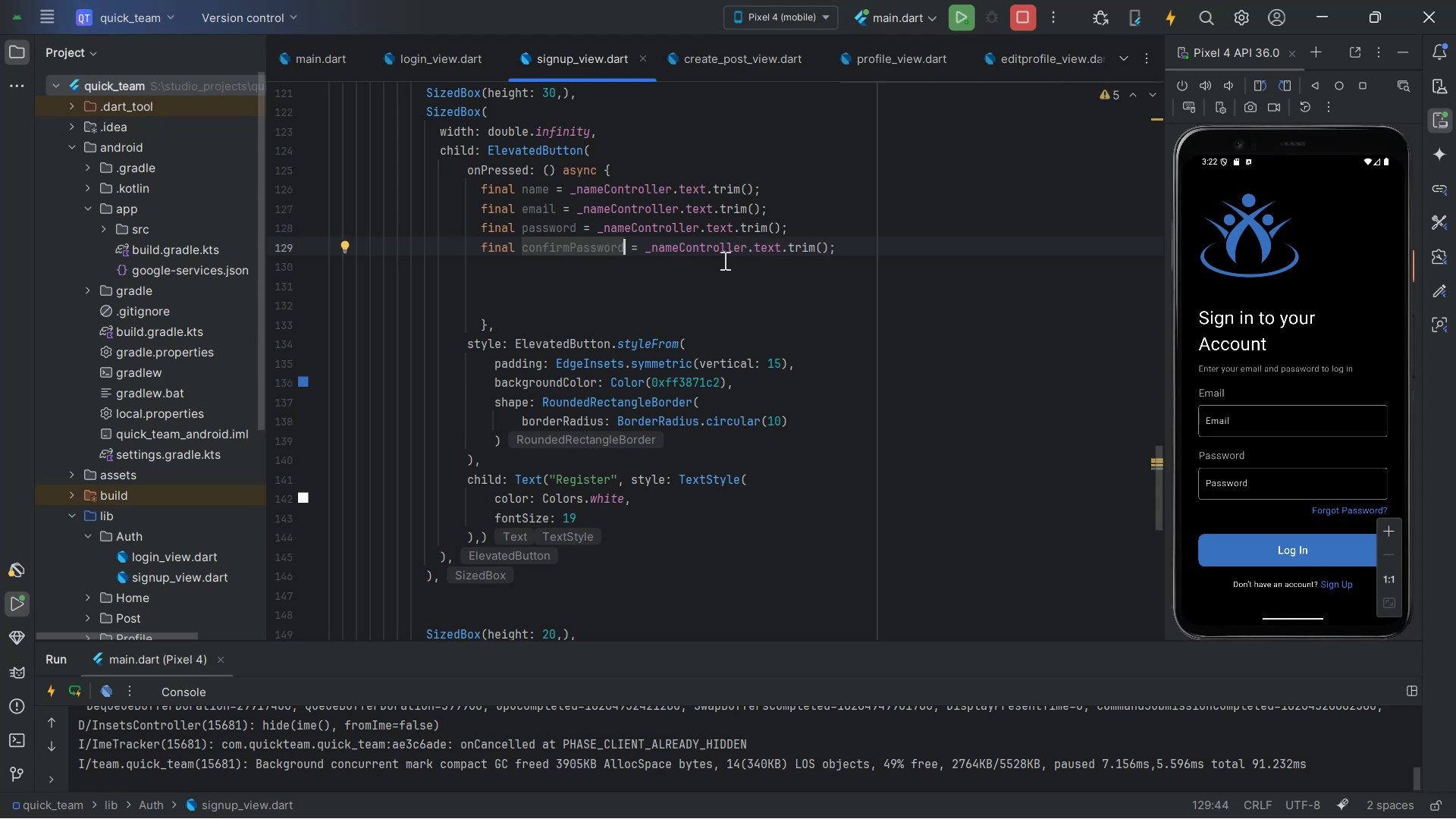 
wait(6.24)
 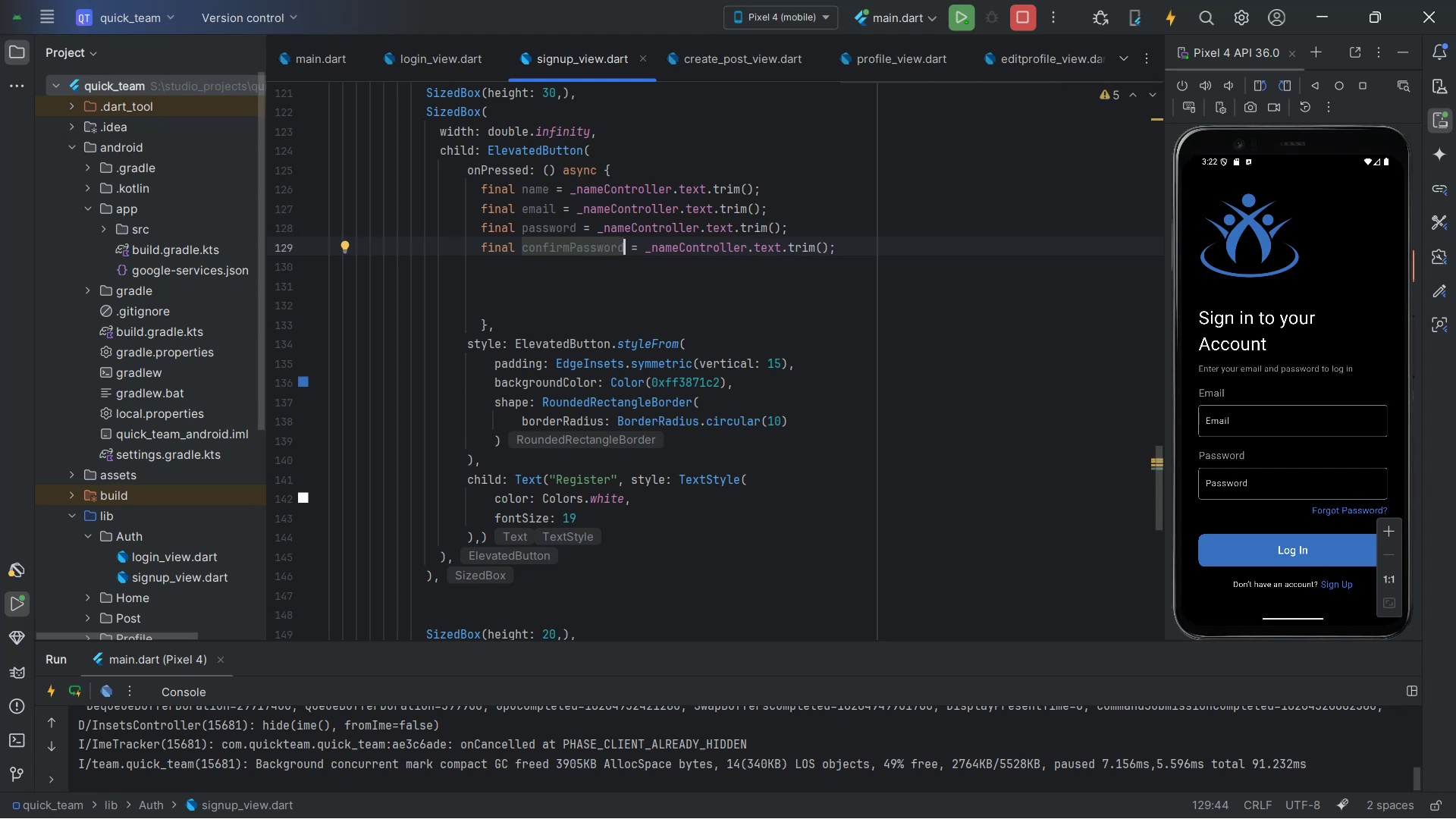 
left_click([611, 203])
 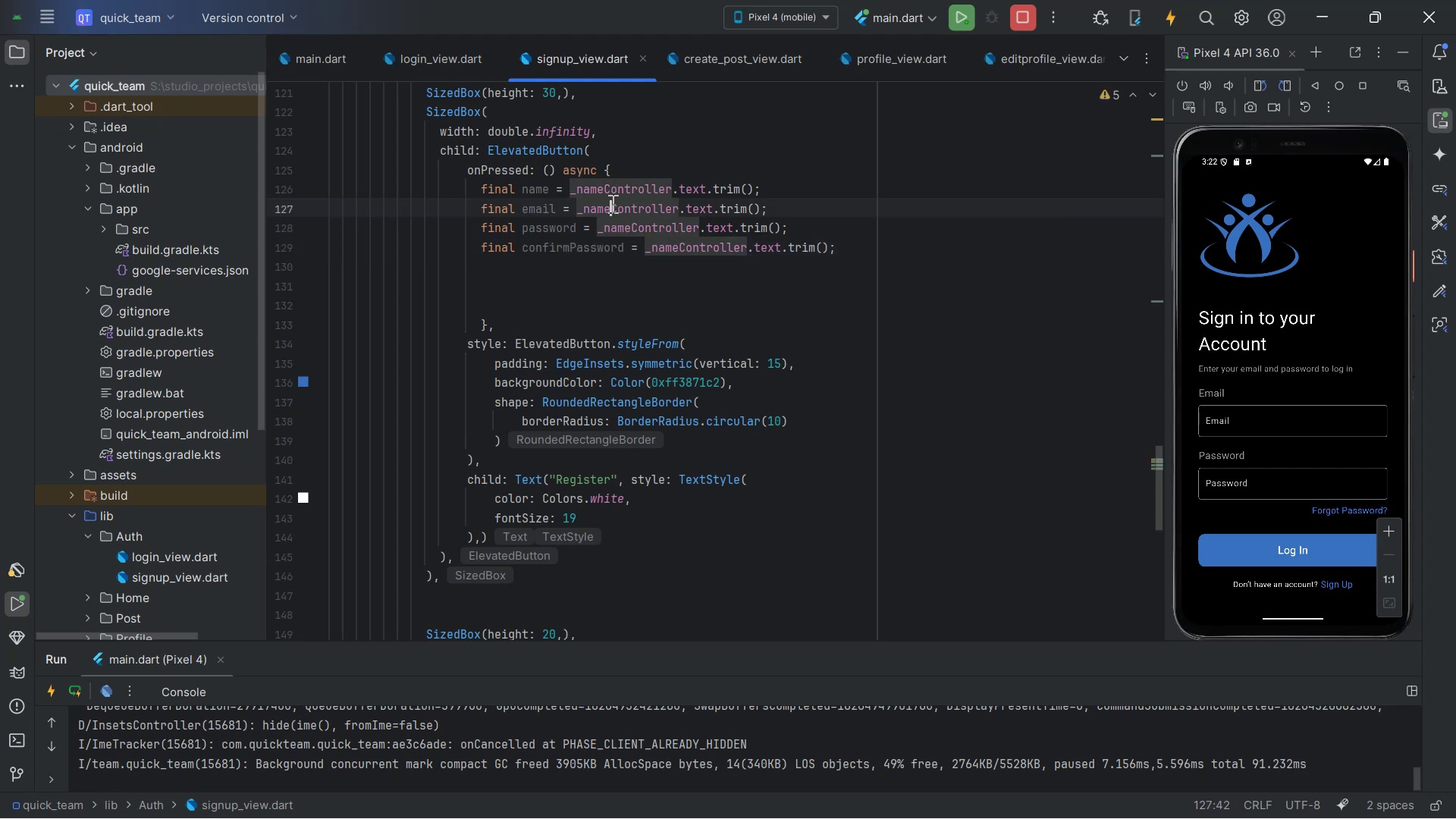 
key(Backspace)
key(Backspace)
key(Backspace)
key(Backspace)
type(email)
 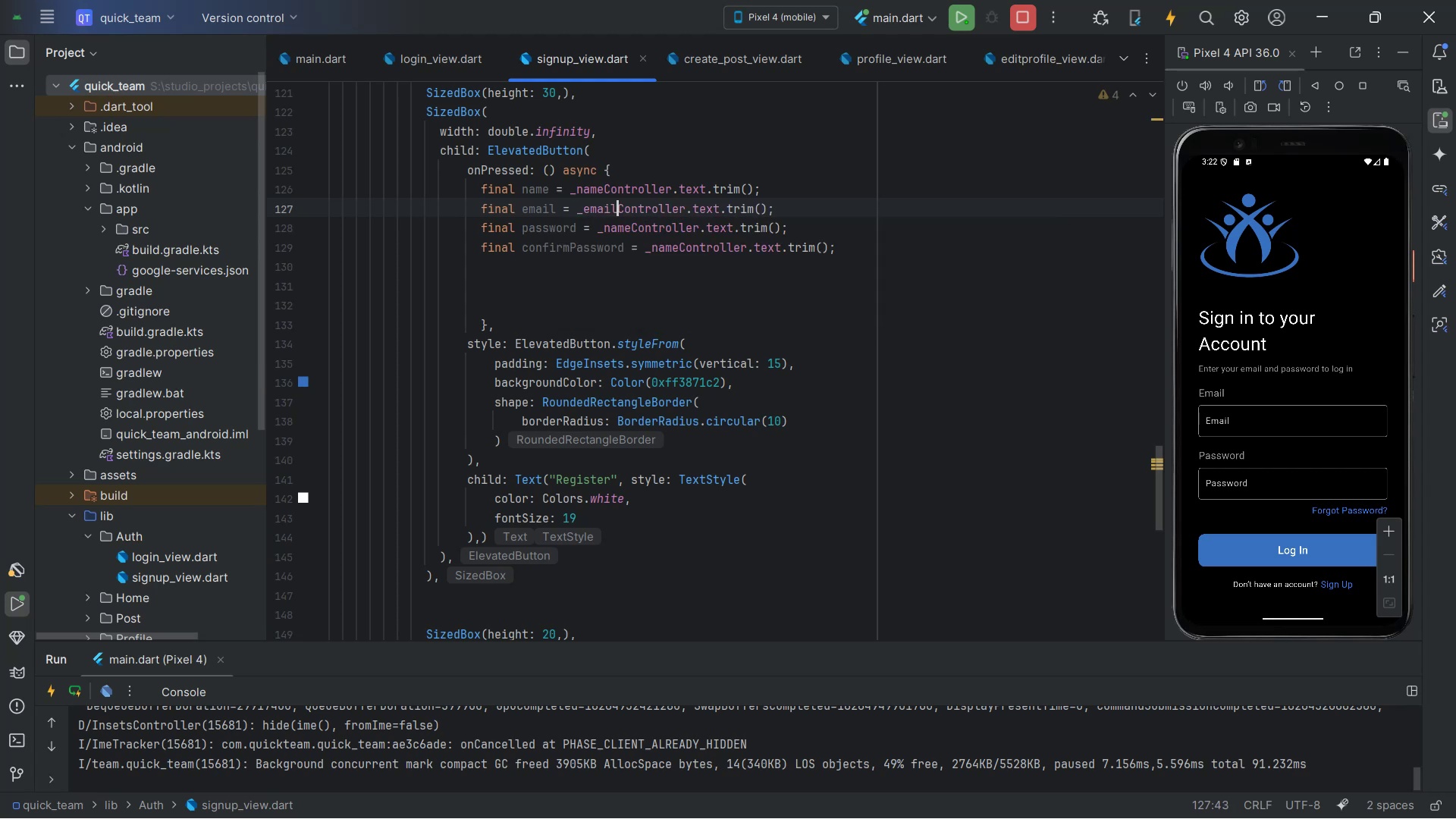 
key(ArrowDown)
 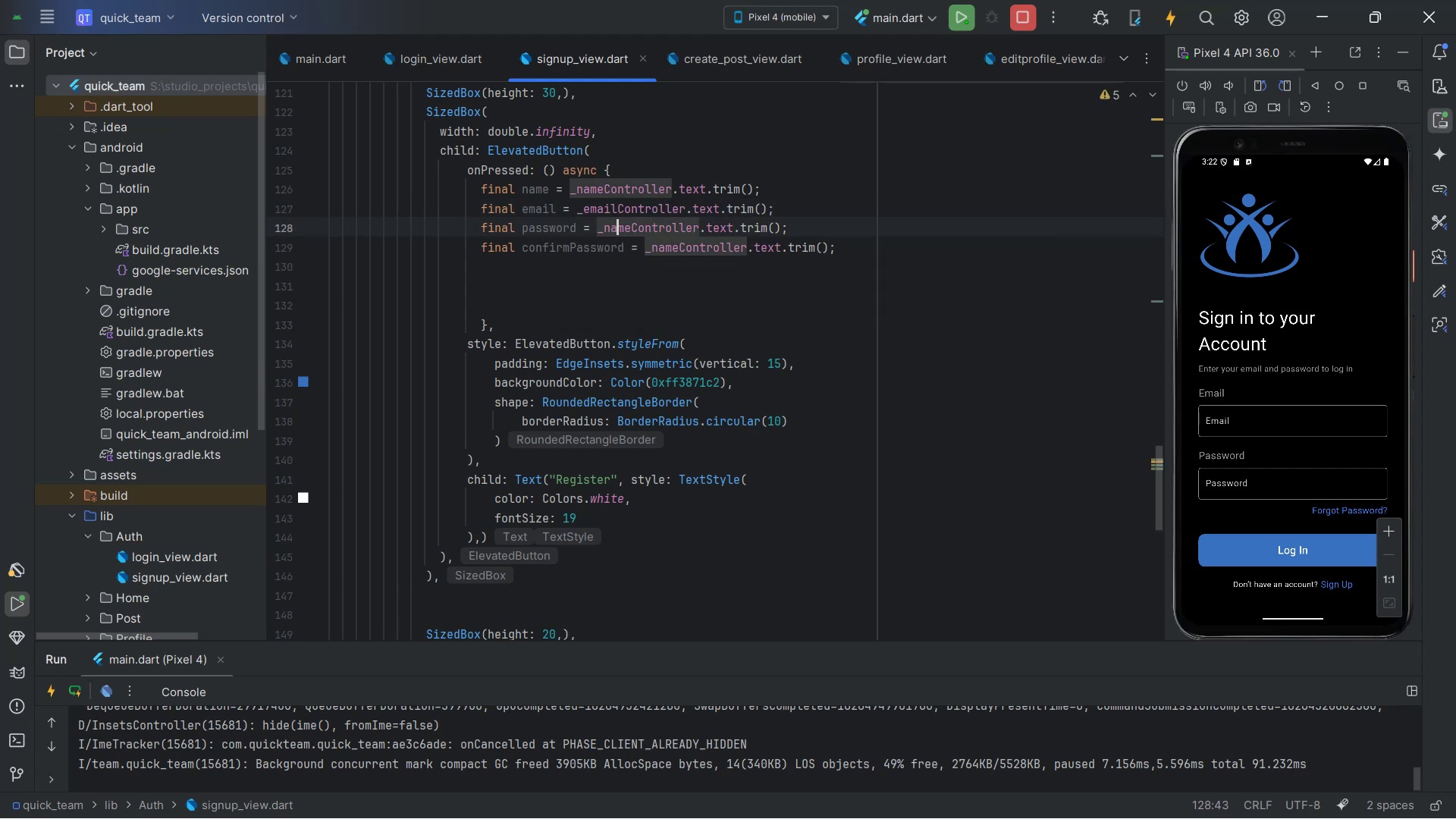 
key(ArrowRight)
 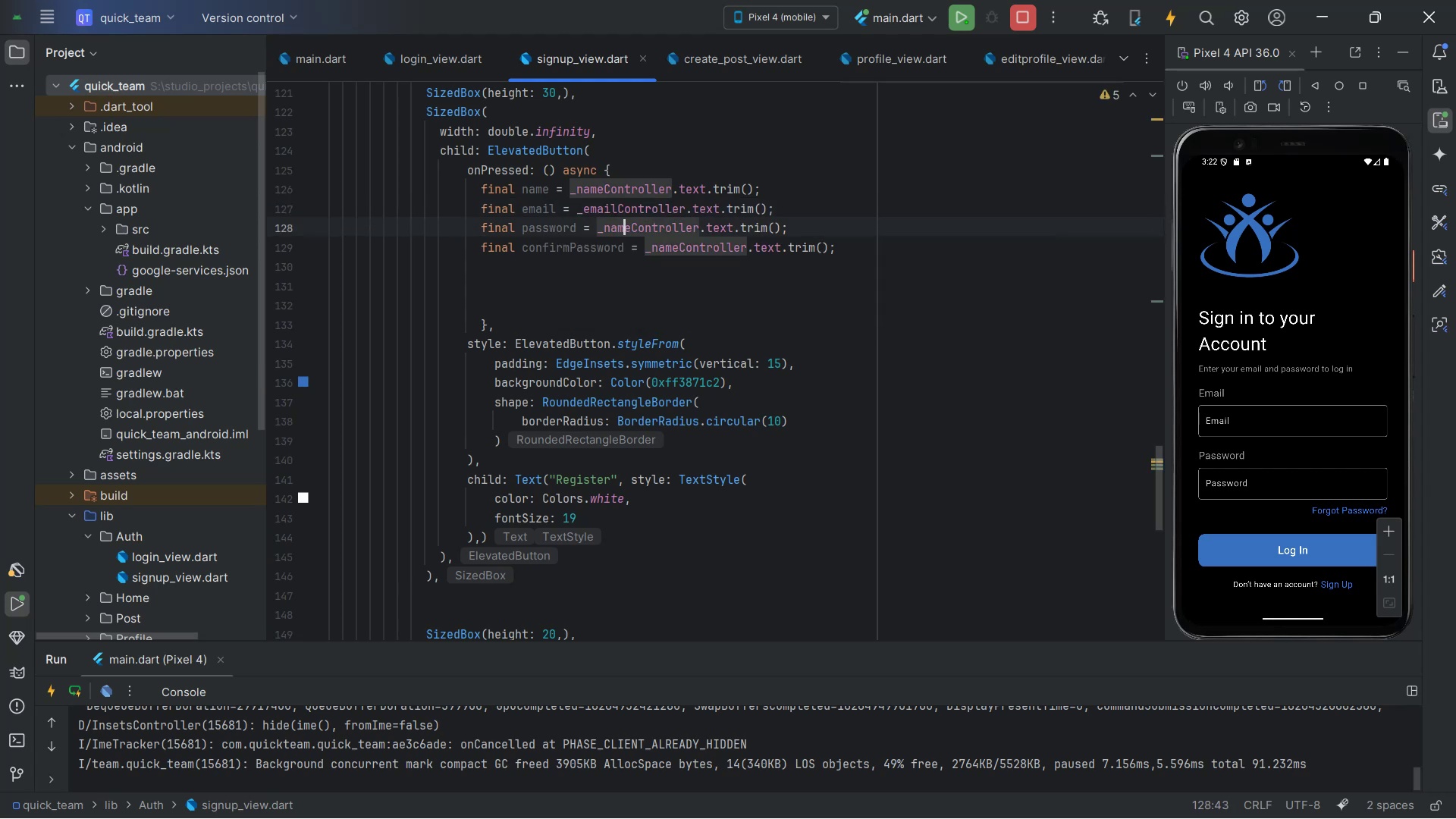 
key(ArrowRight)
 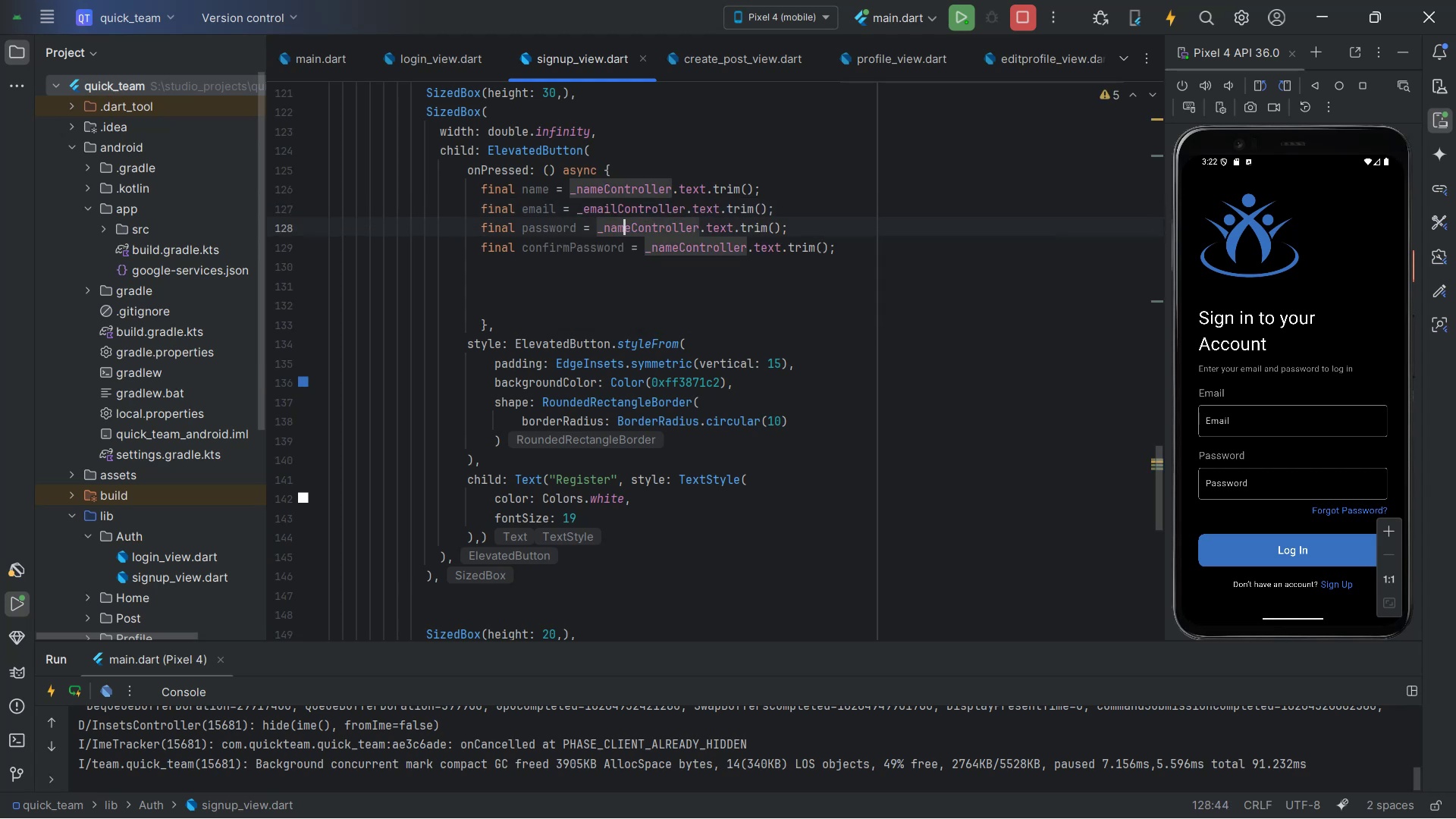 
key(ArrowRight)
 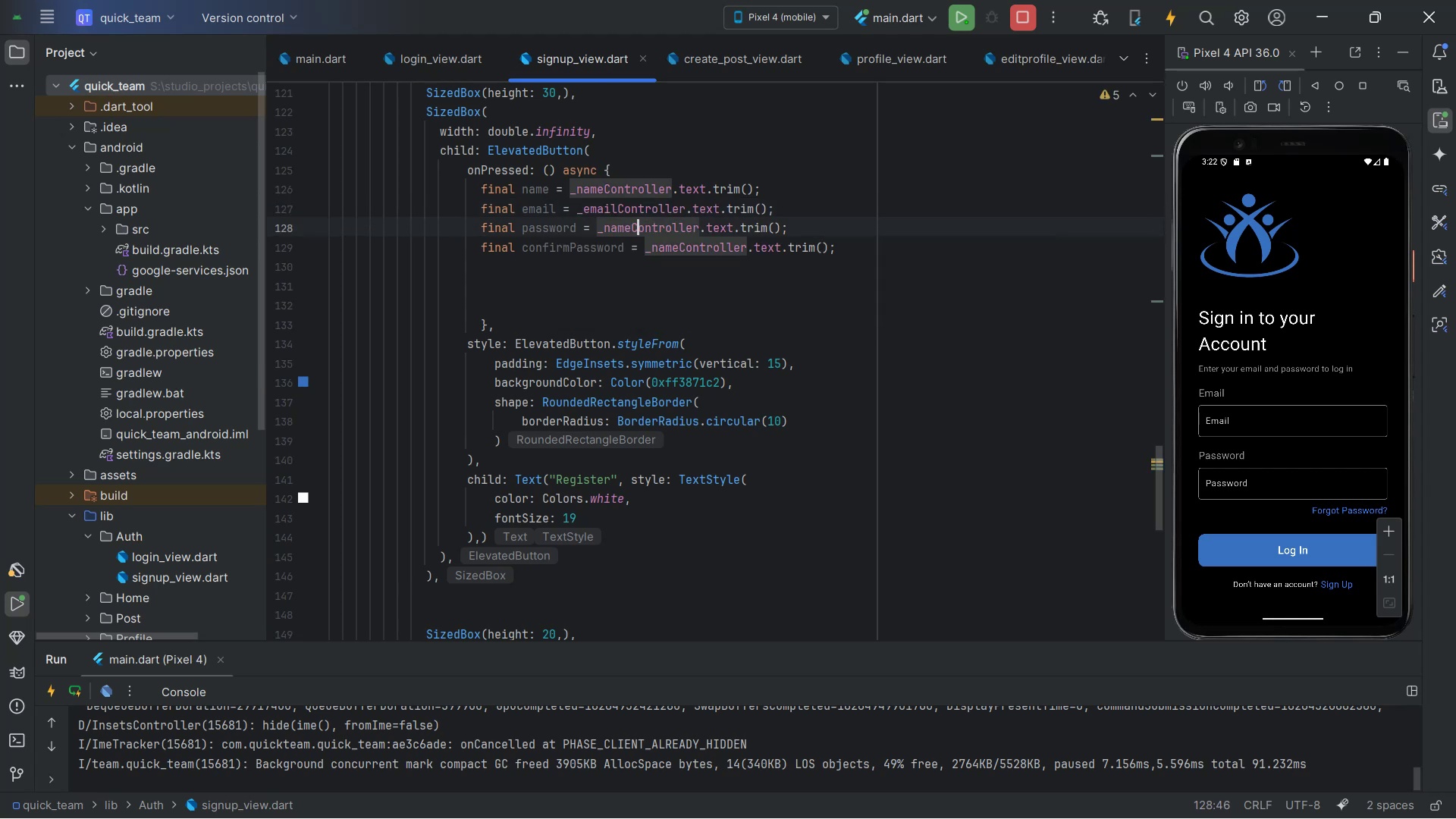 
key(ArrowLeft)
 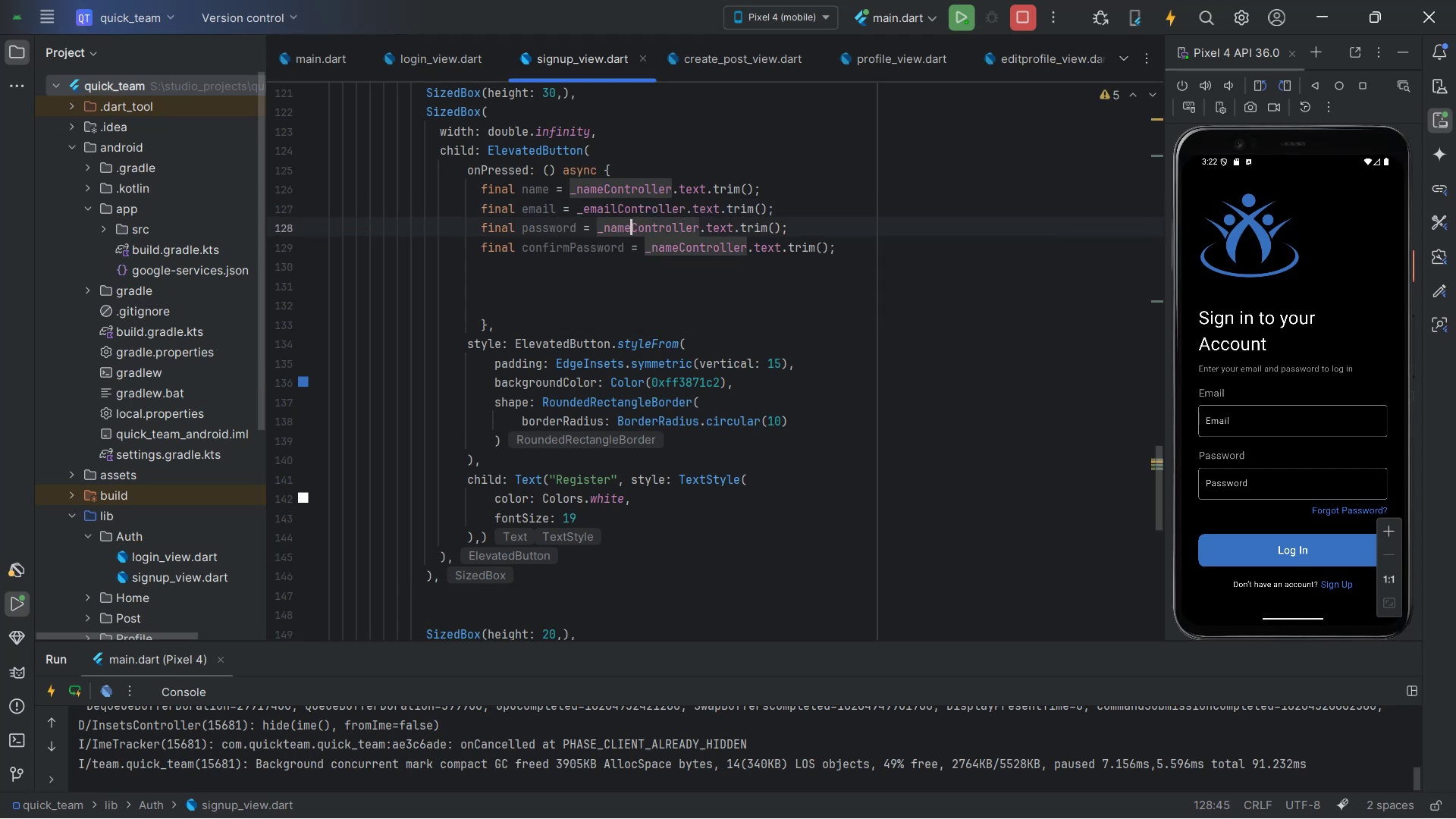 
key(Backspace)
 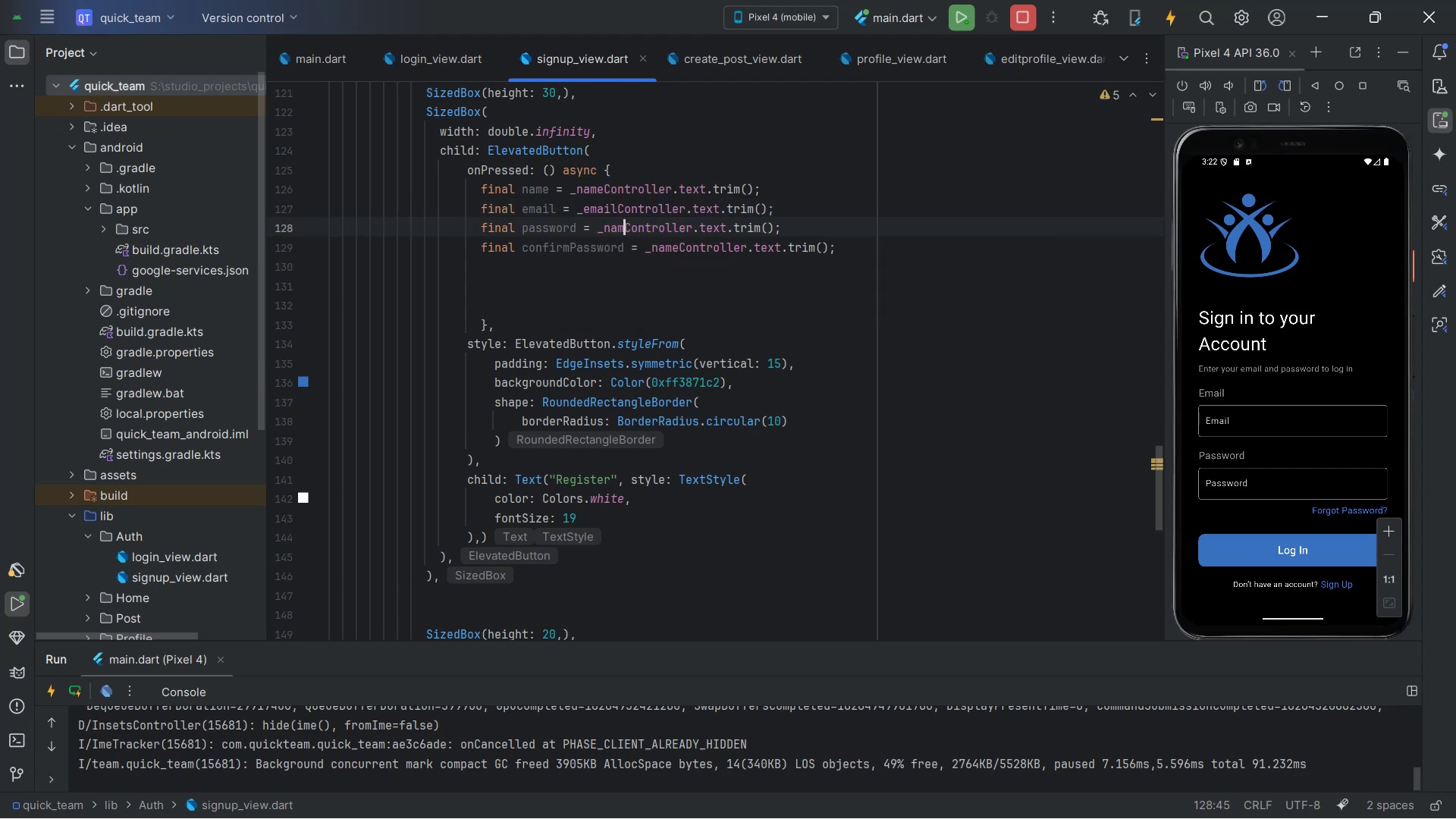 
key(Backspace)
 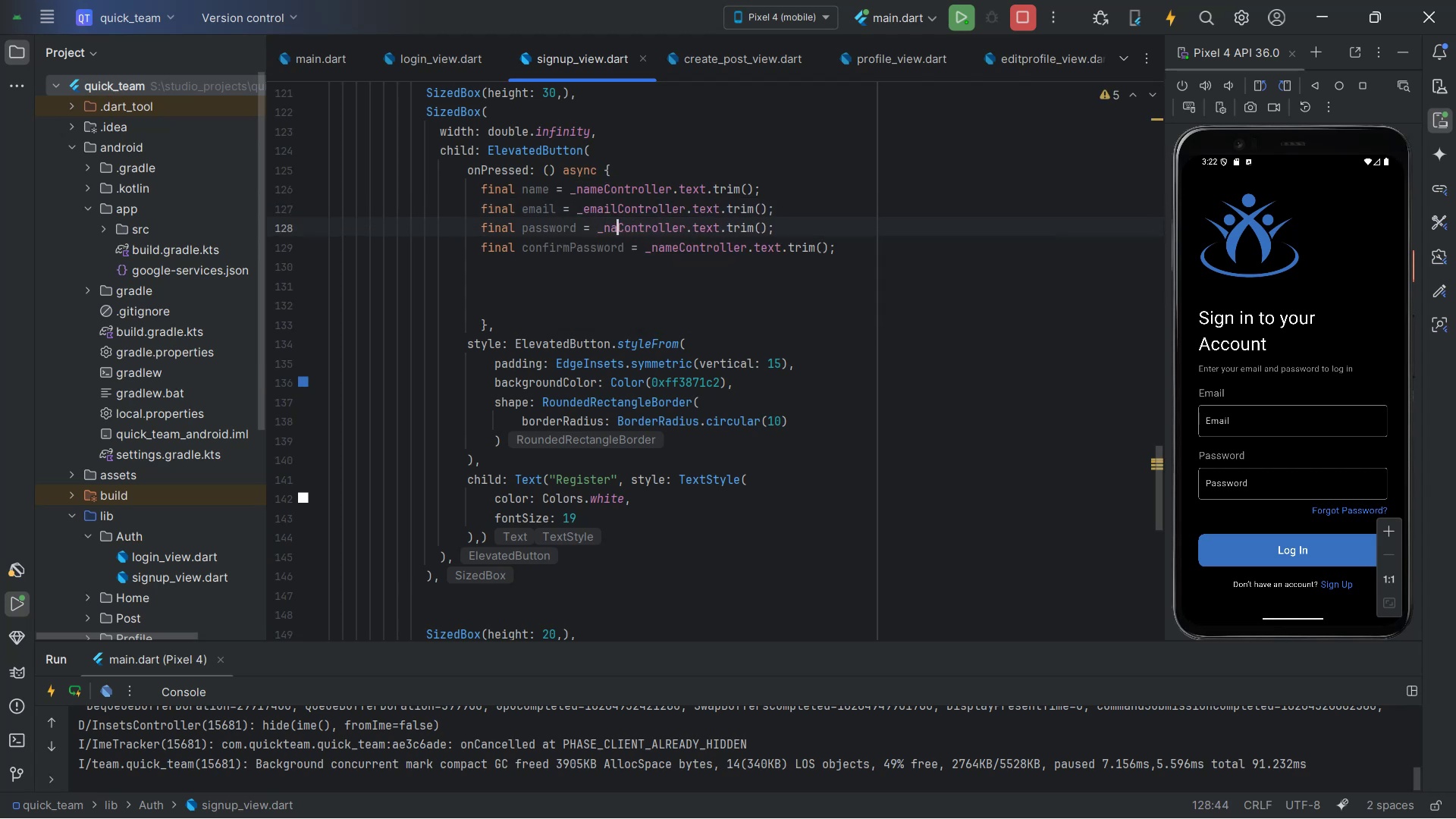 
key(Backspace)
 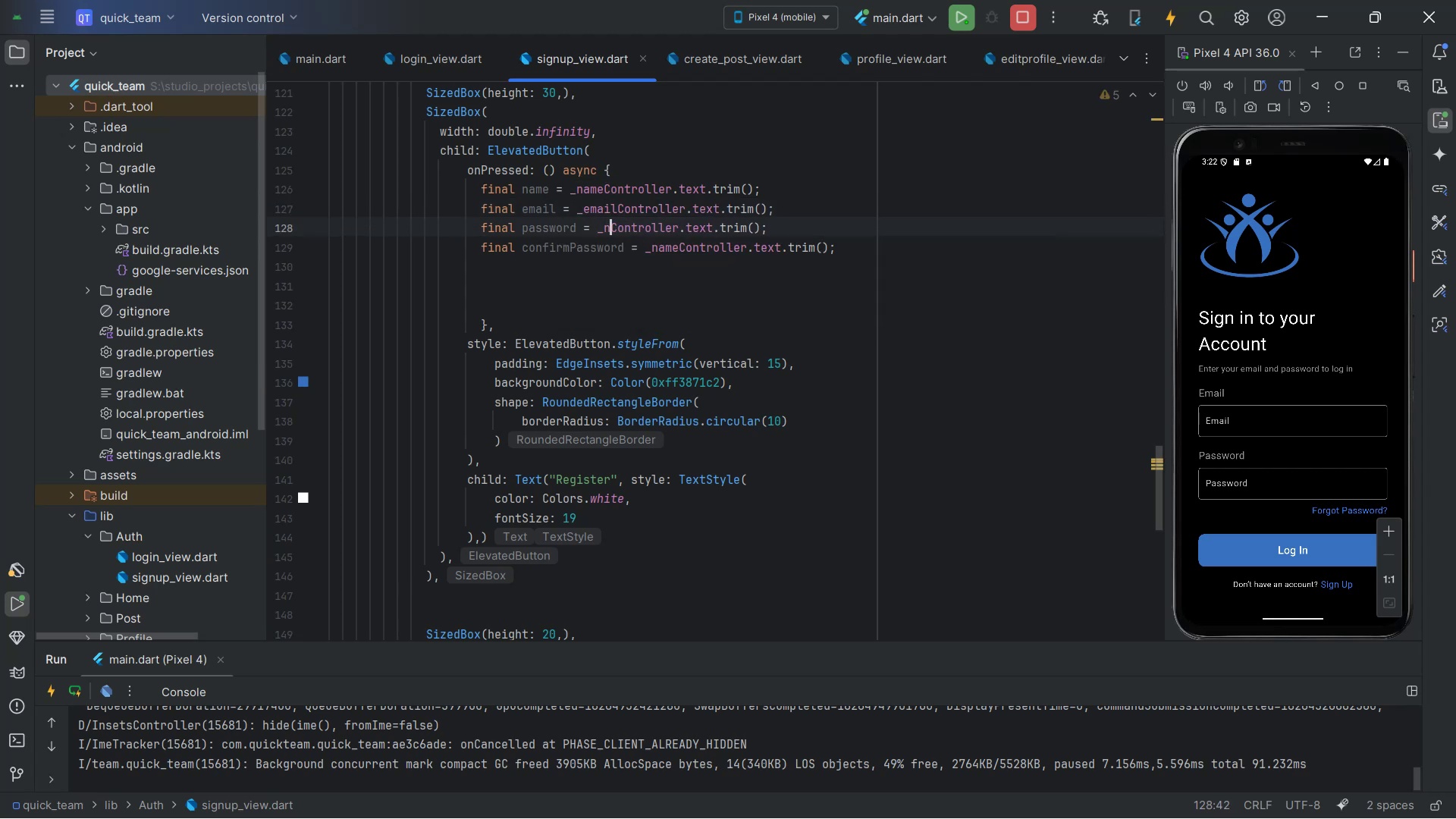 
key(Backspace)
 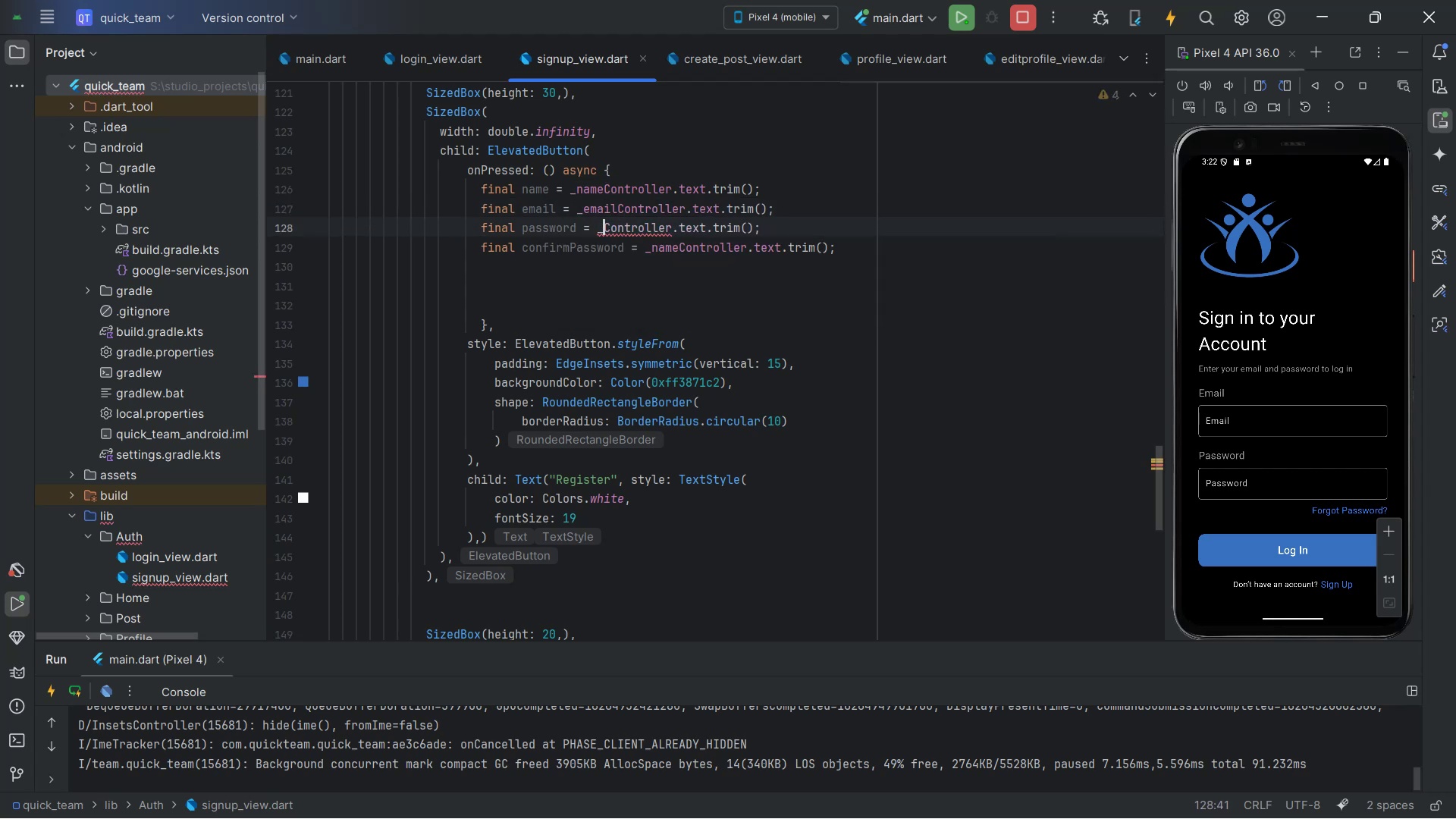 
key(P)
 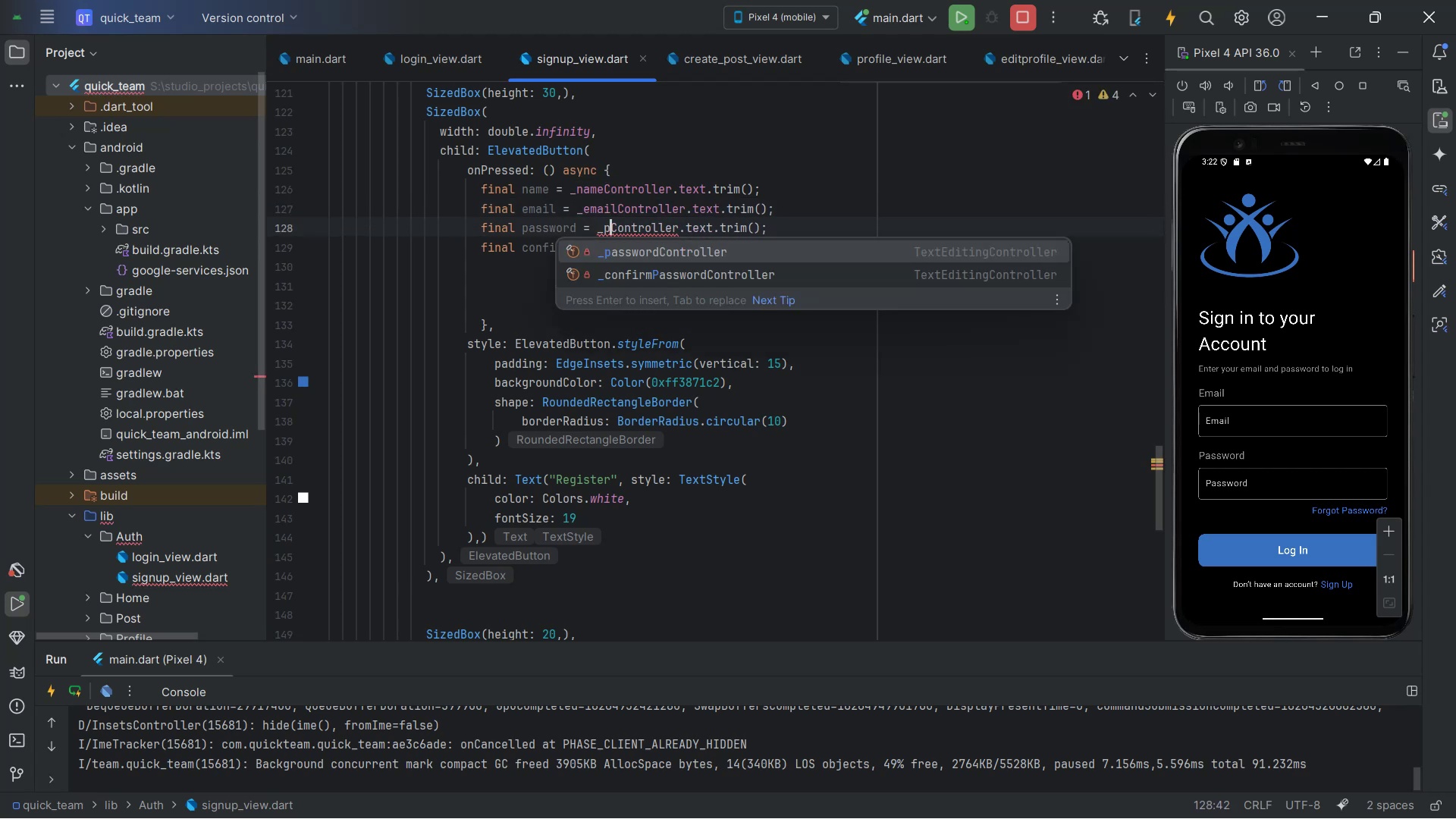 
key(Enter)
 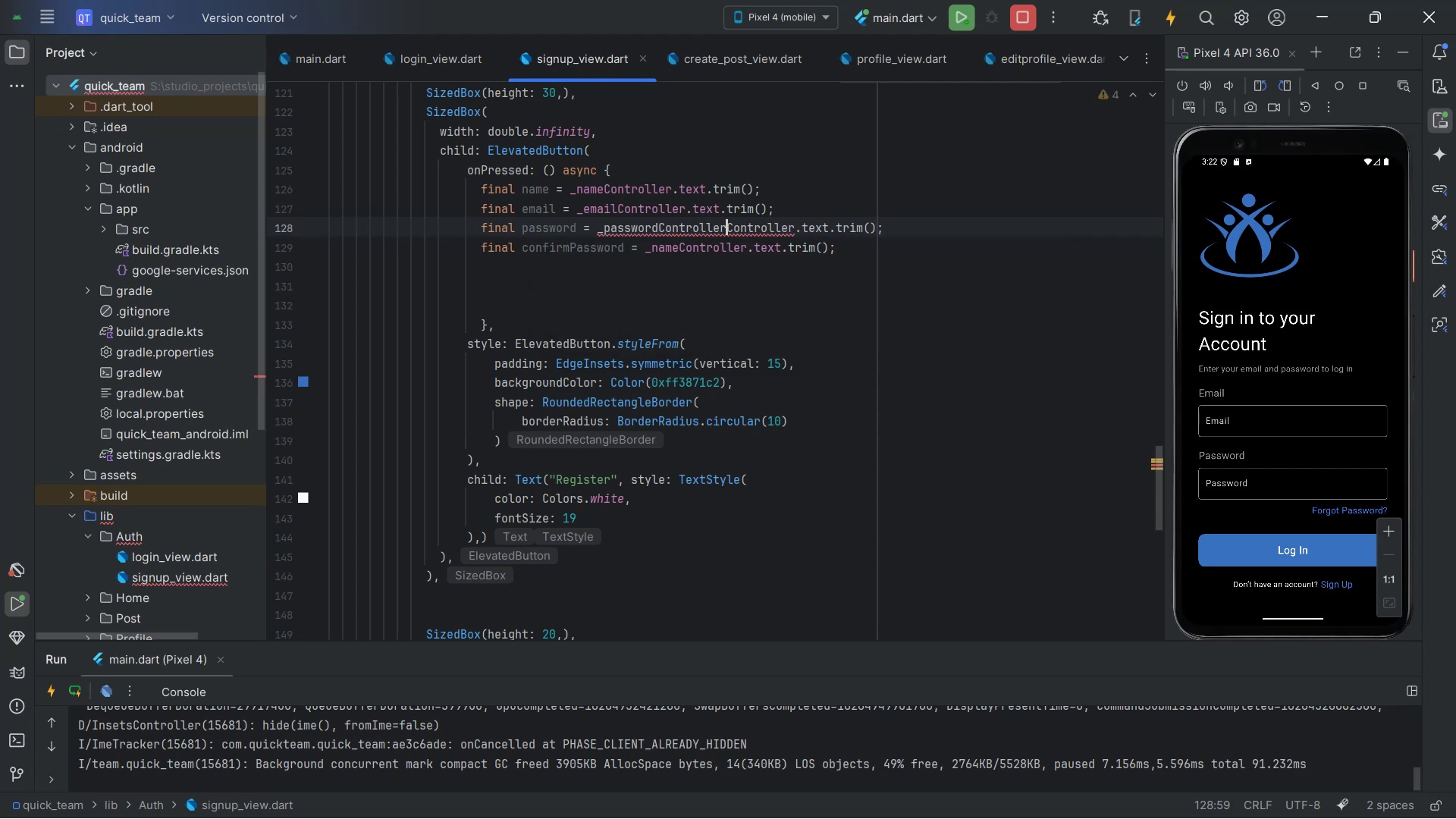 
key(Delete)
 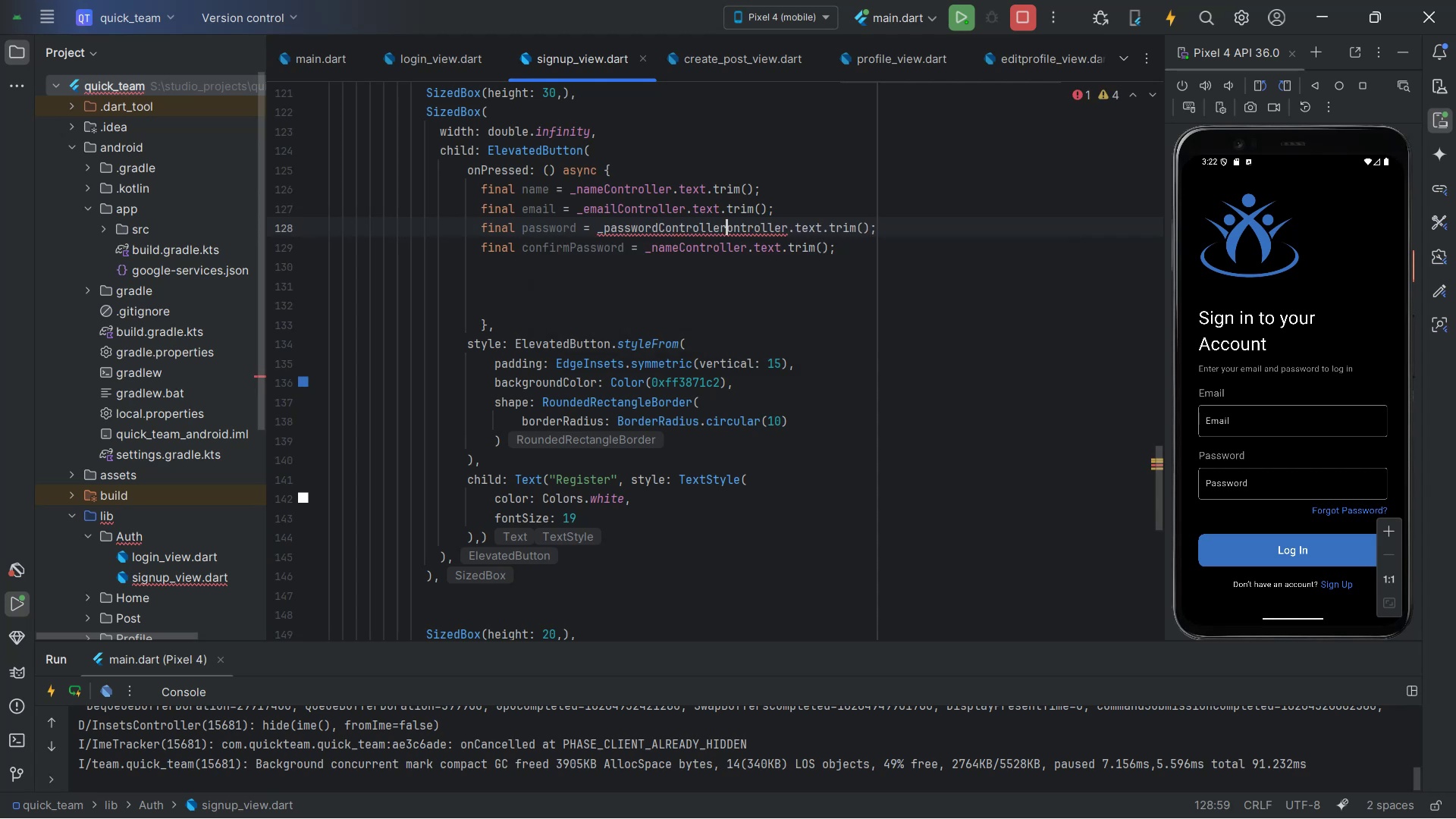 
key(Delete)
 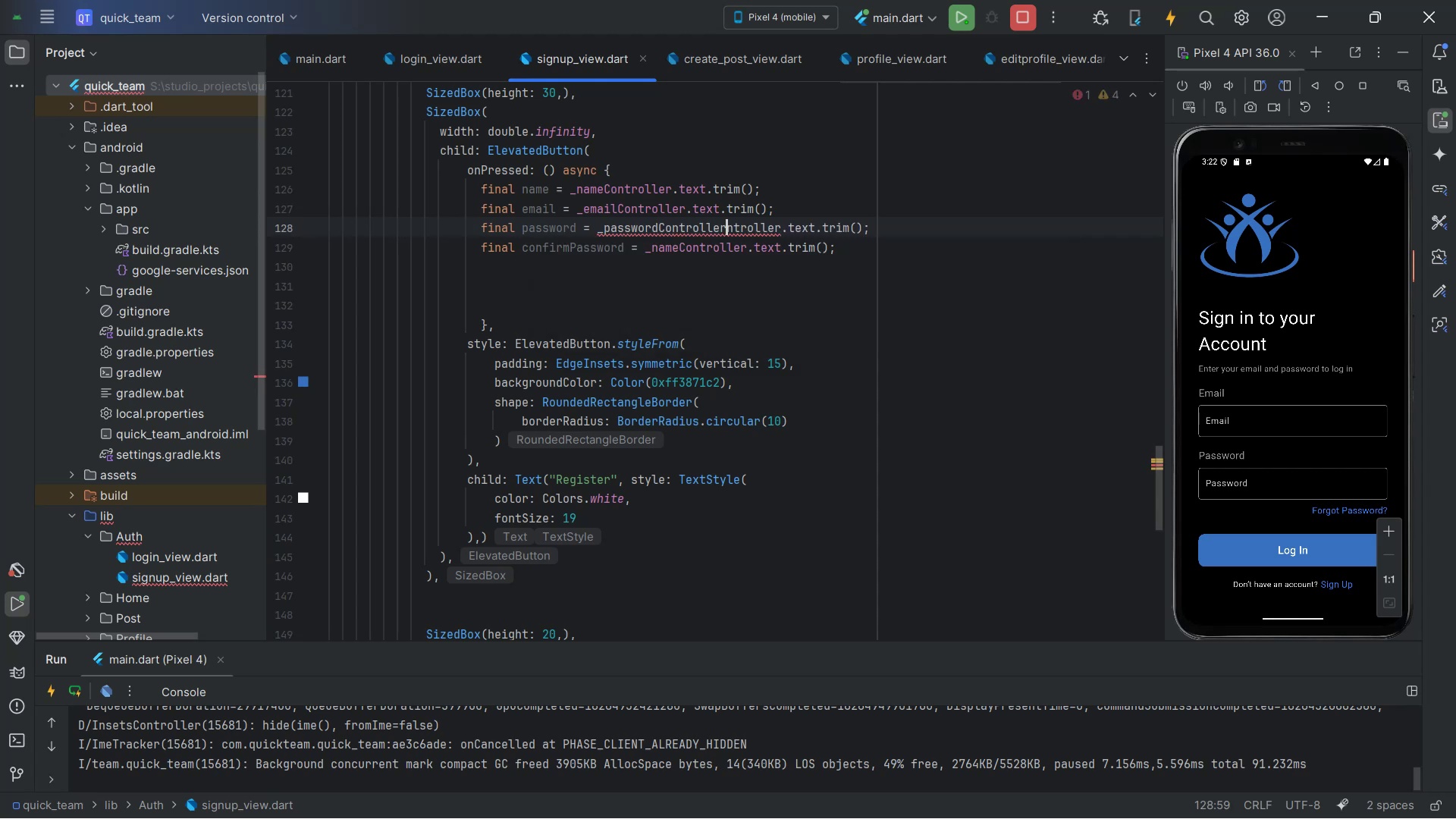 
key(Delete)
 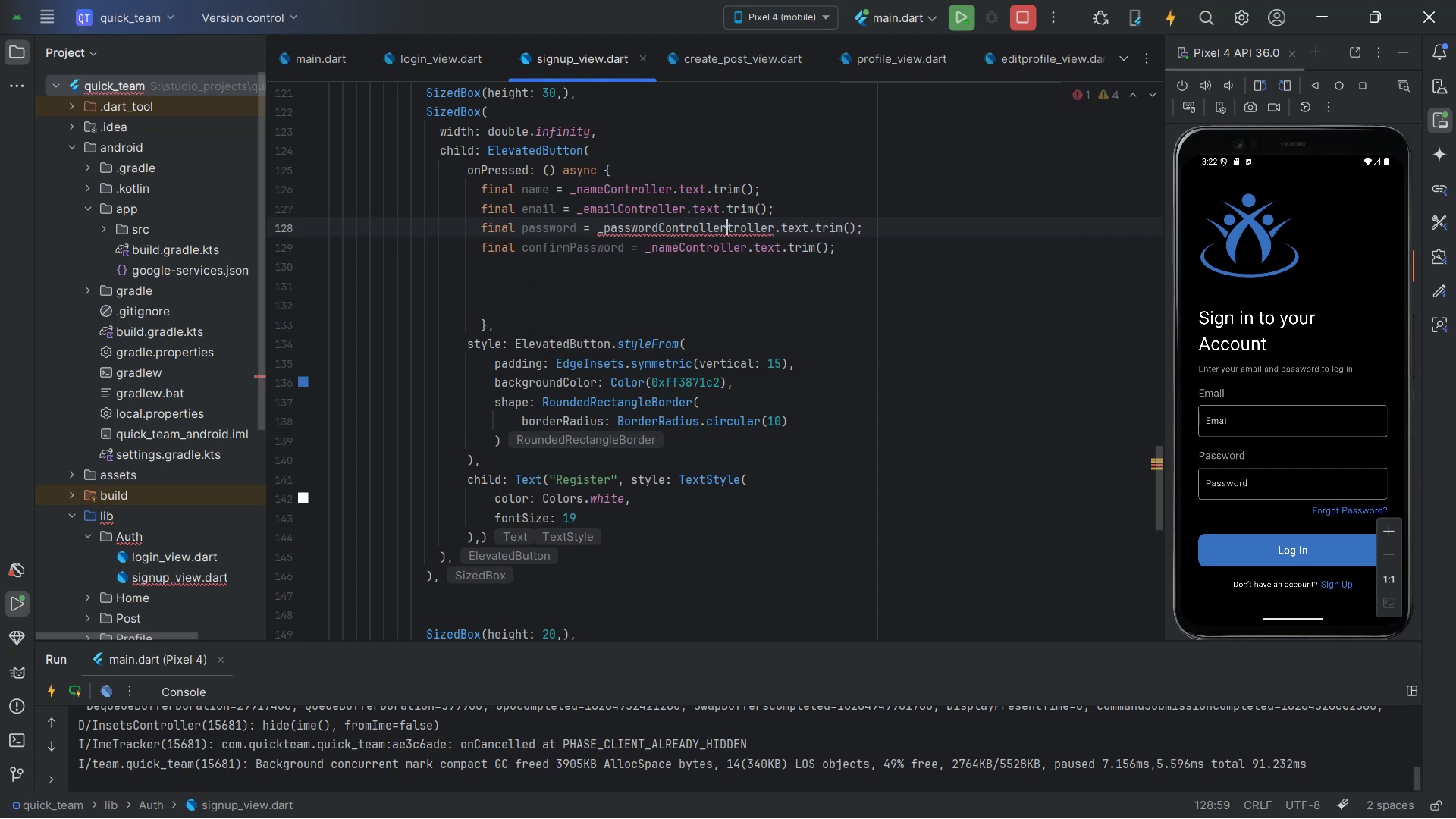 
key(Delete)
 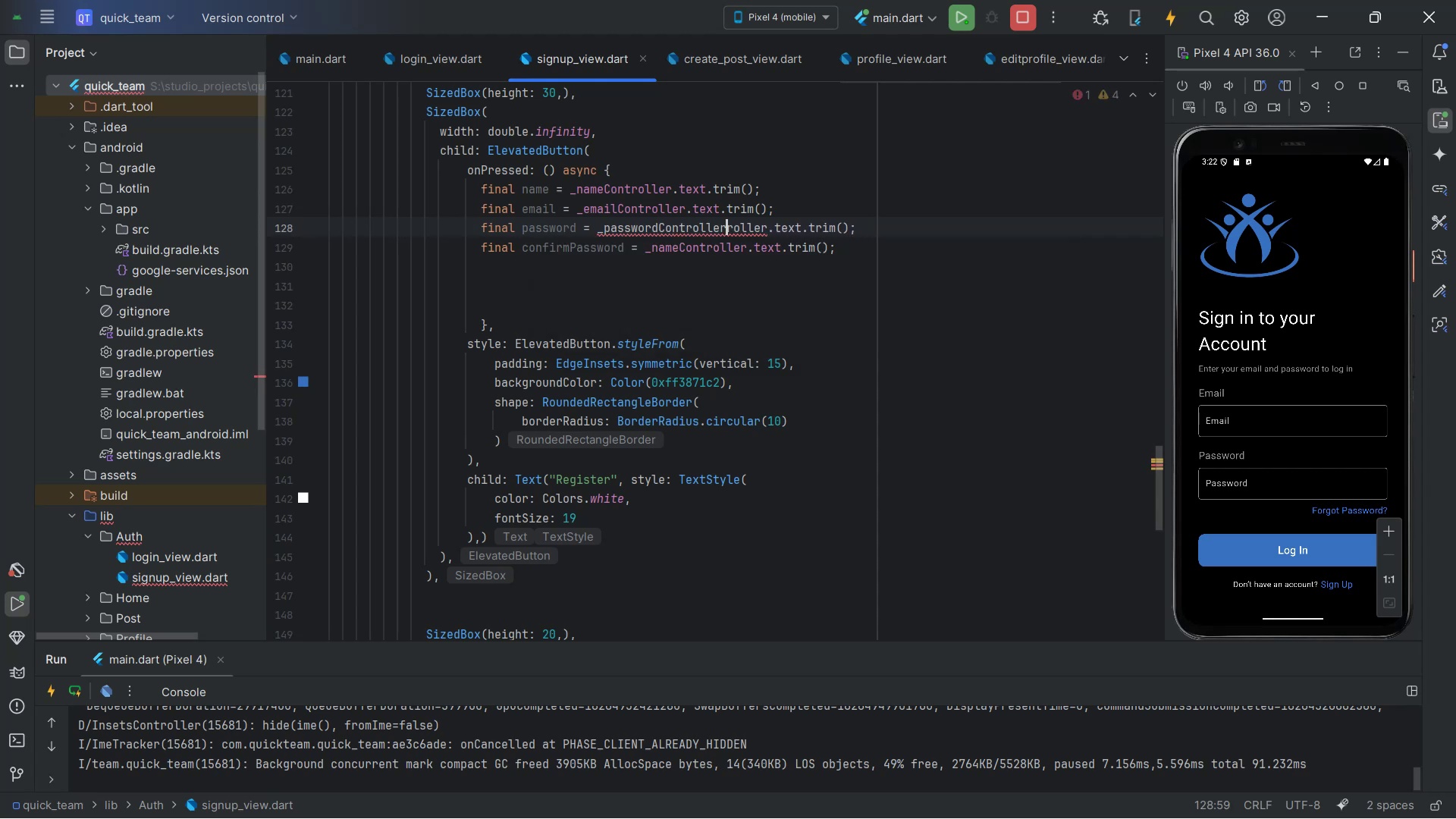 
key(Delete)
 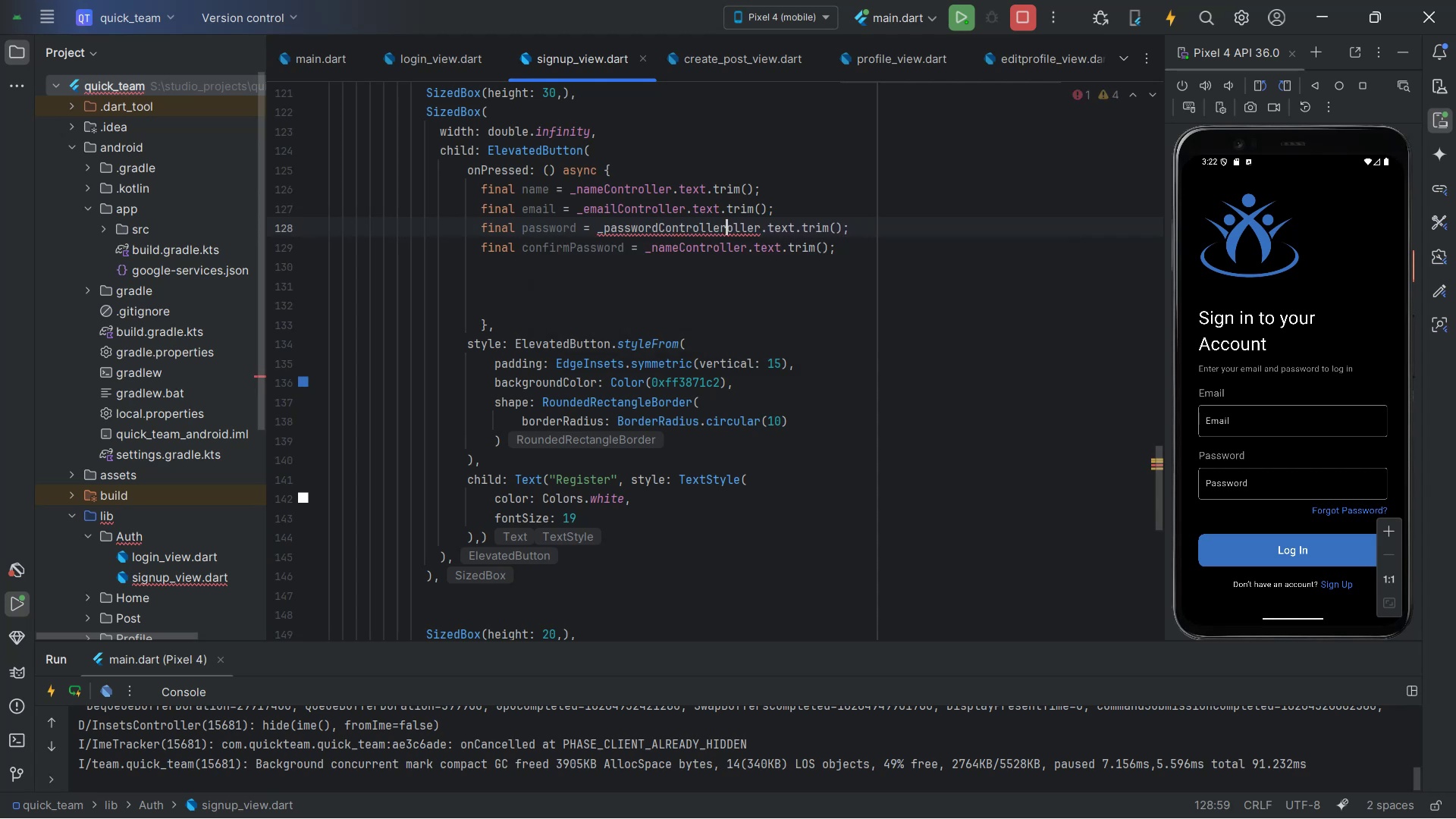 
key(Delete)
 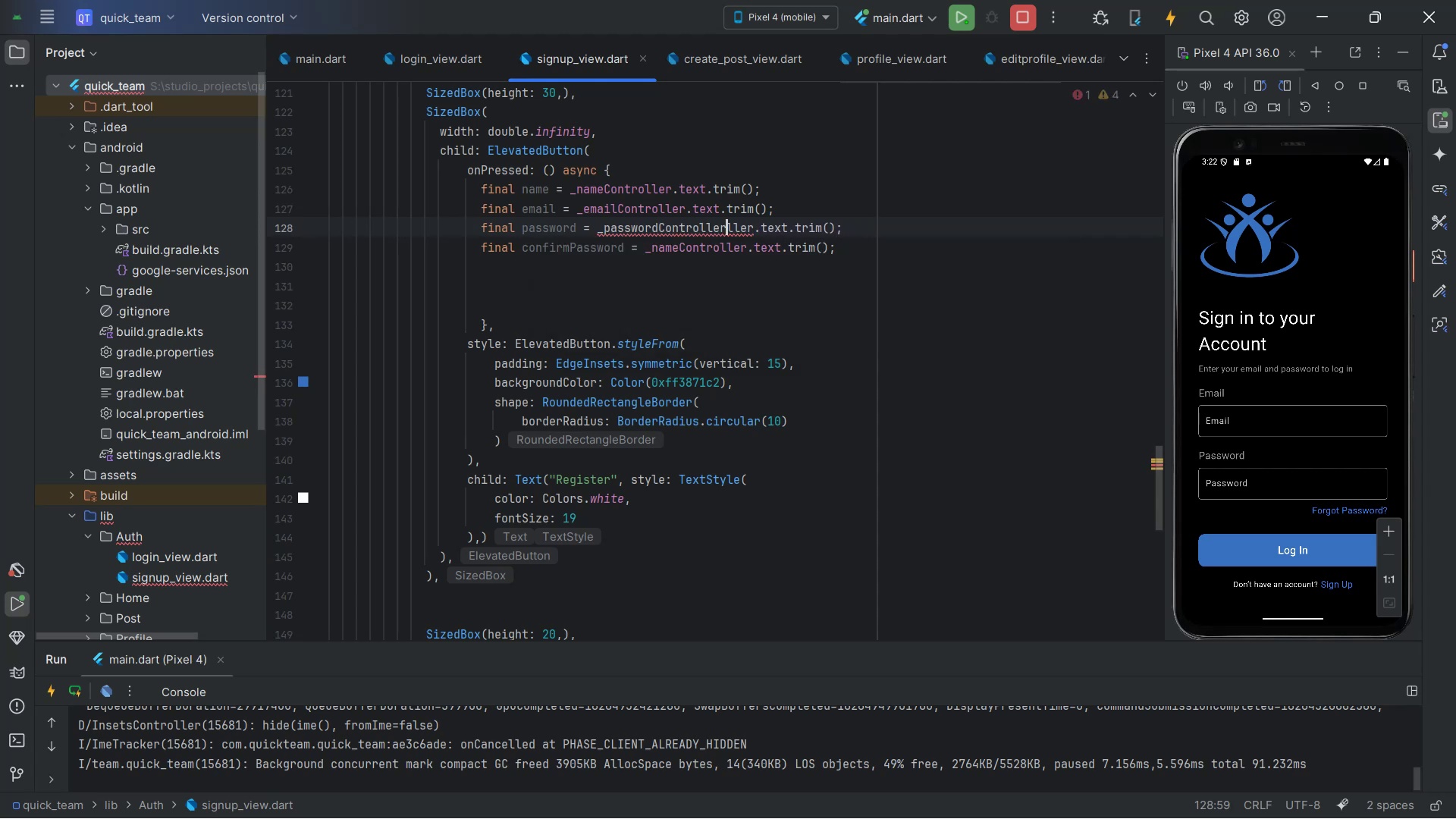 
key(Delete)
 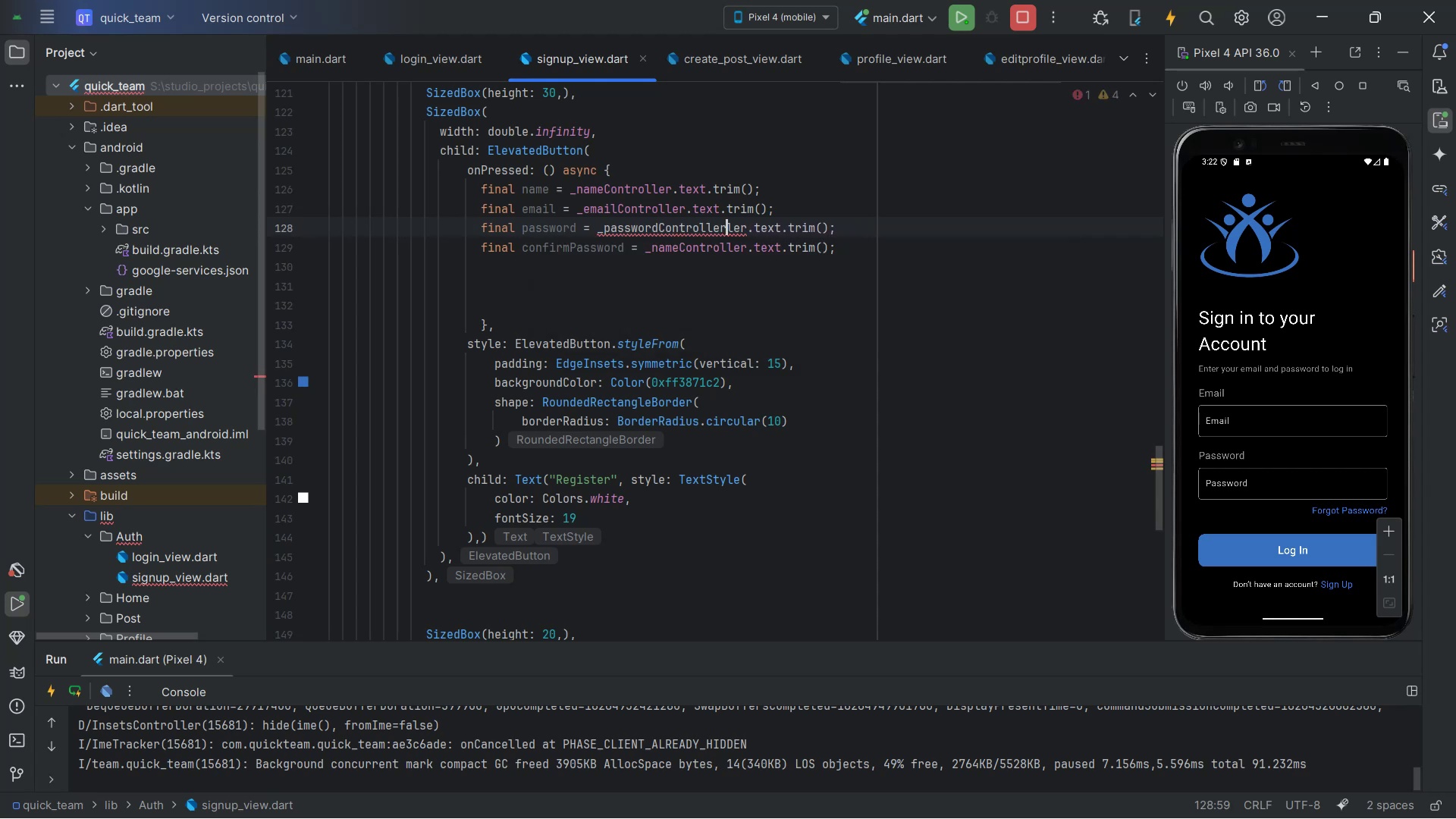 
key(Delete)
 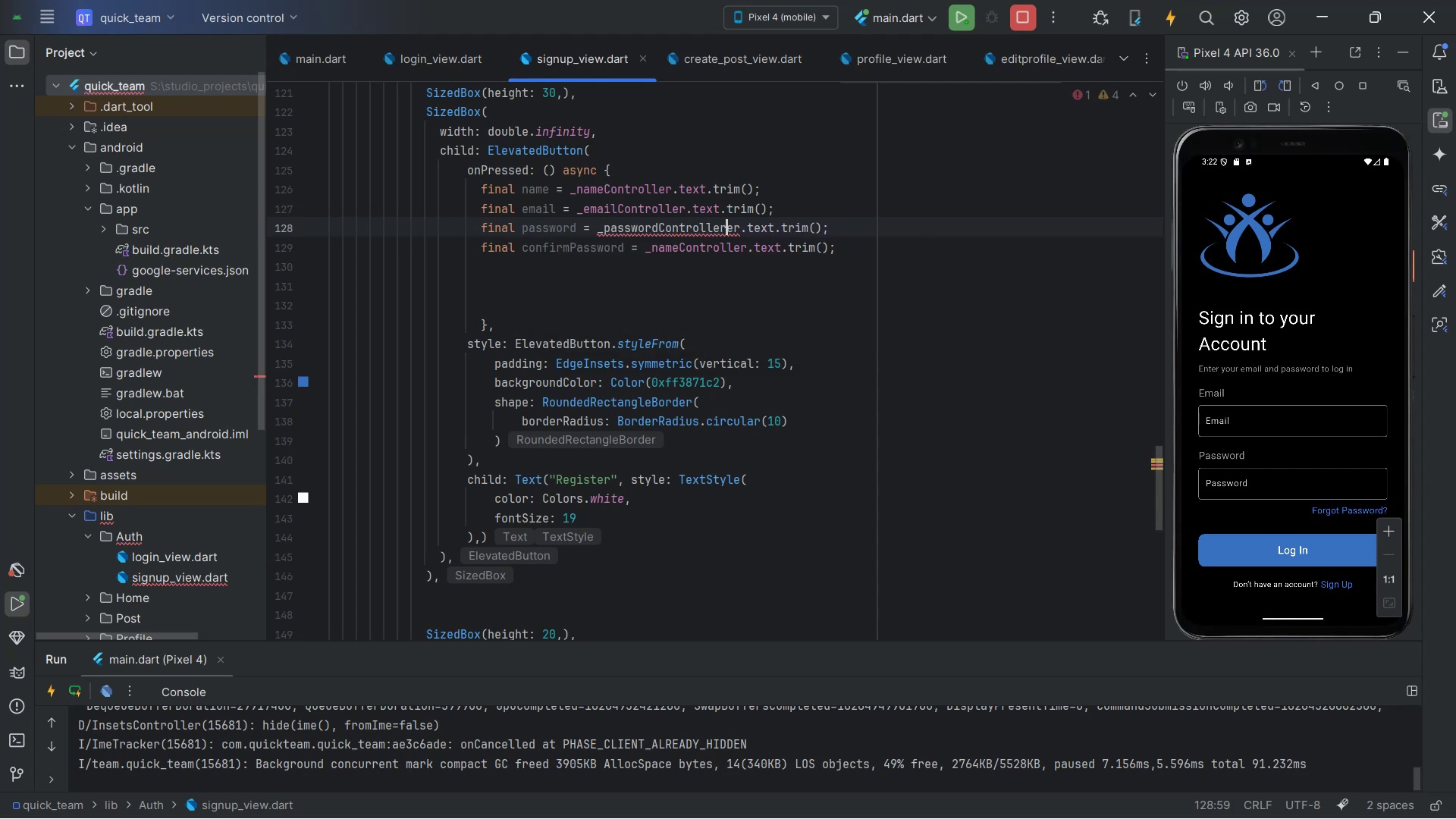 
key(Delete)
 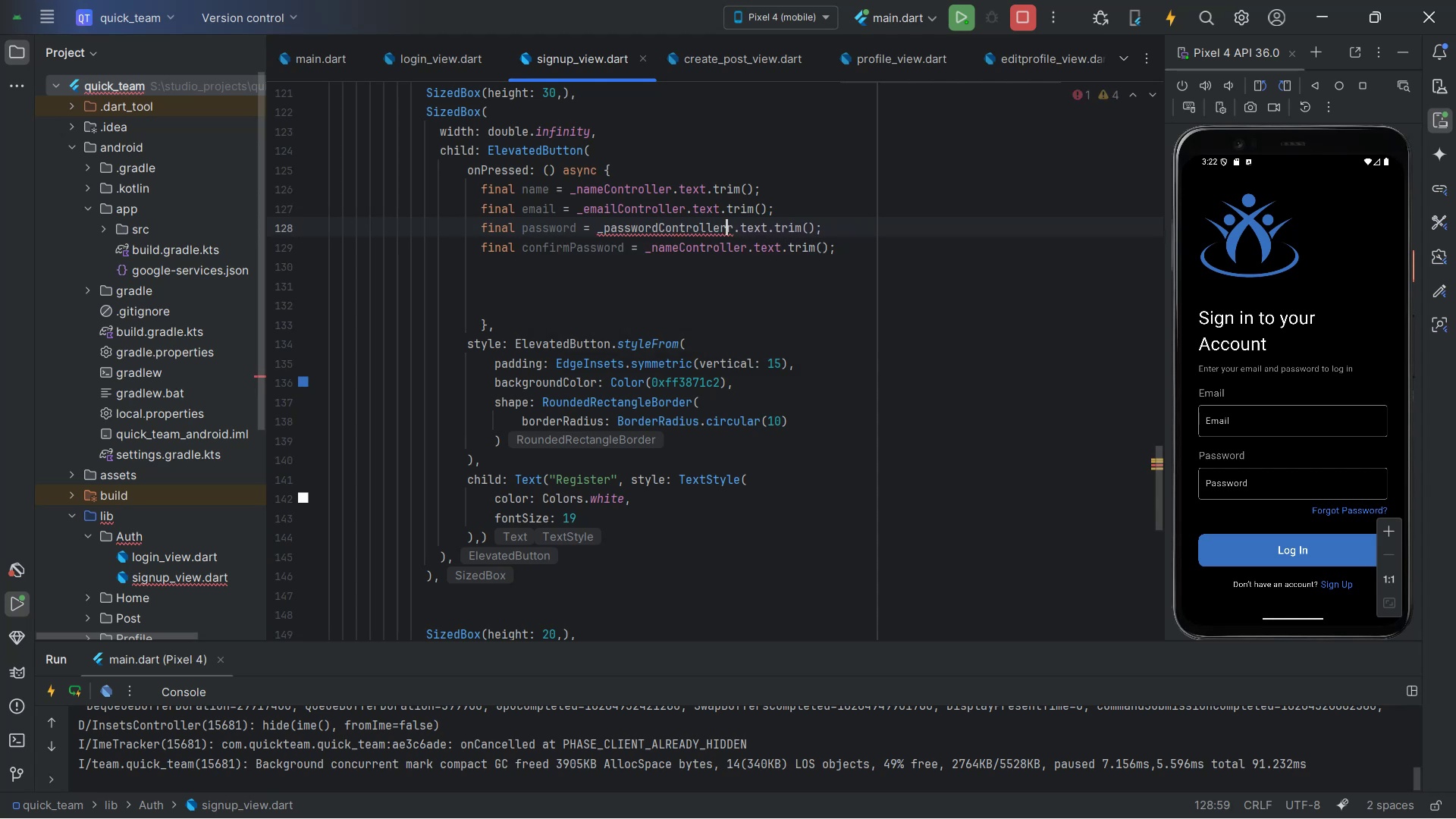 
key(Delete)
 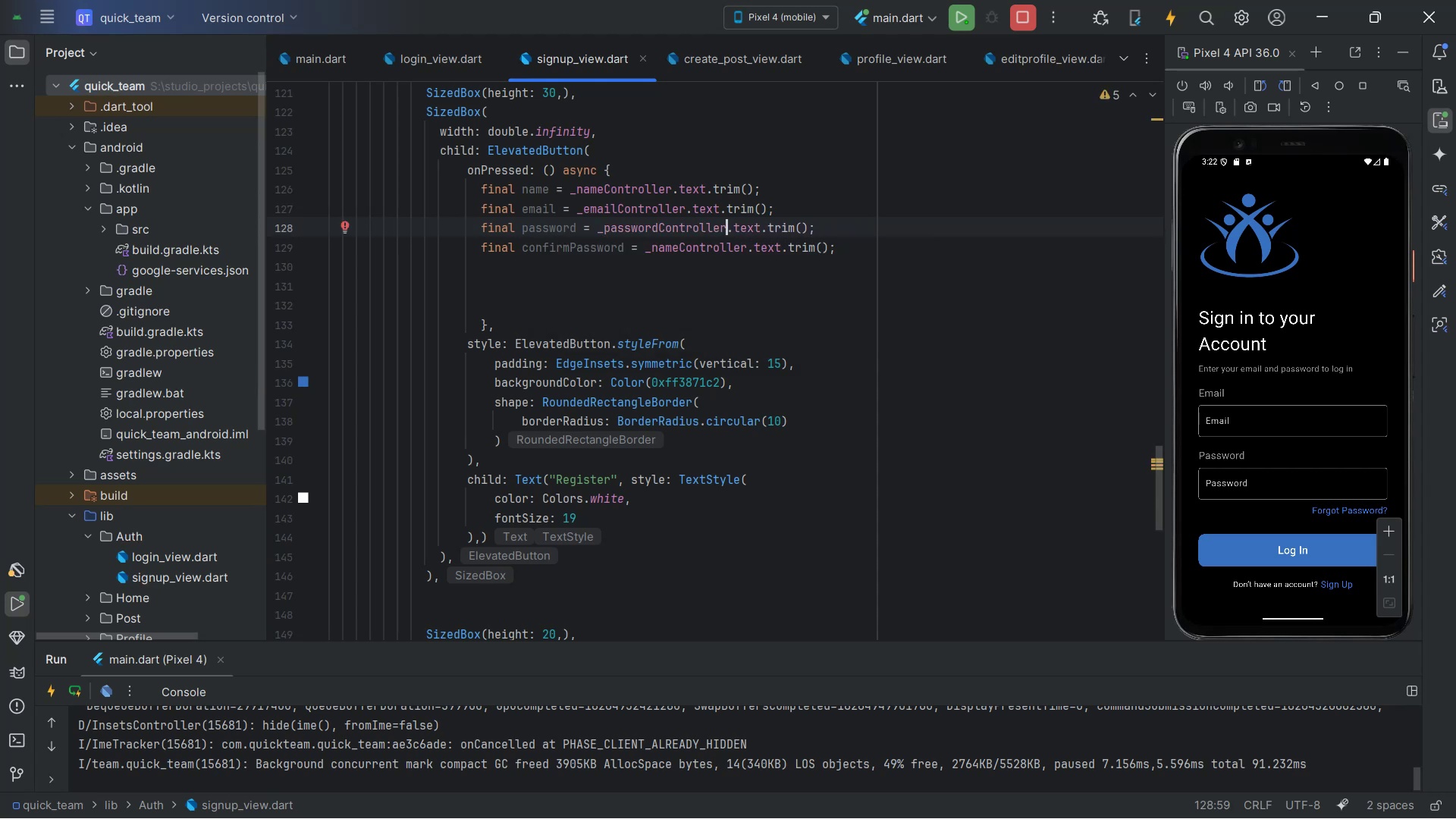 
key(ArrowDown)
 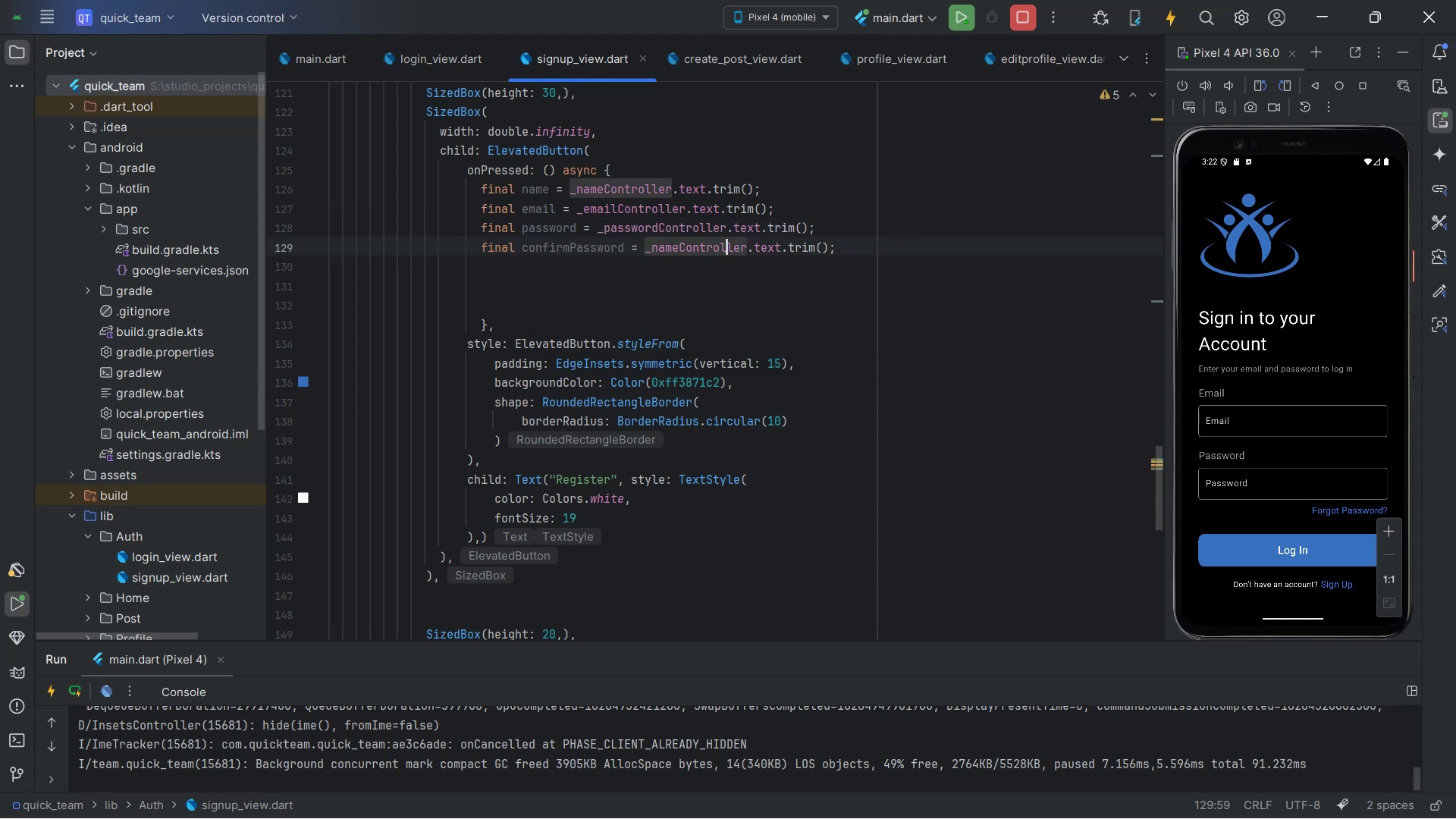 
key(ArrowLeft)
 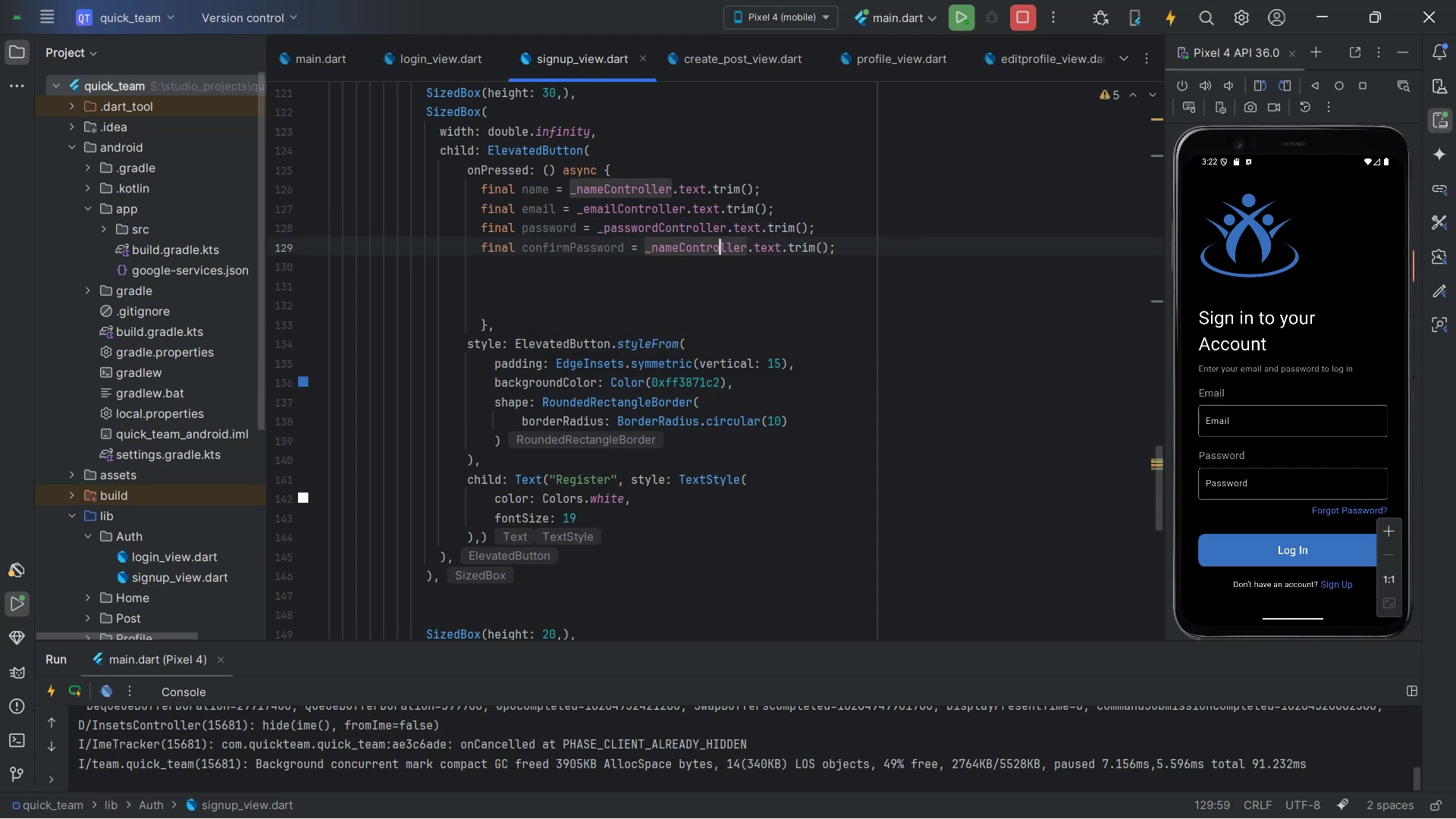 
key(ArrowLeft)
 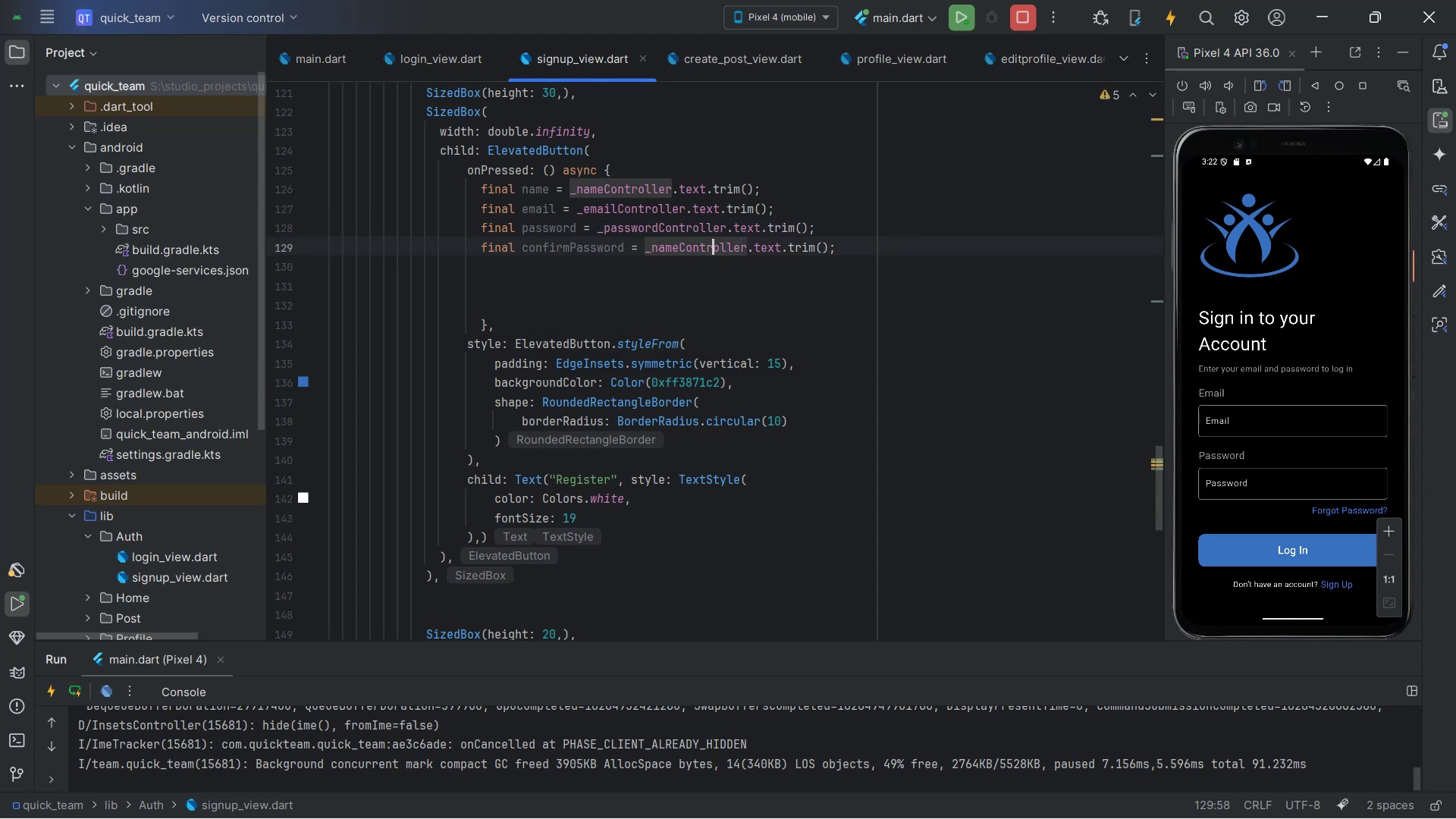 
key(ArrowLeft)
 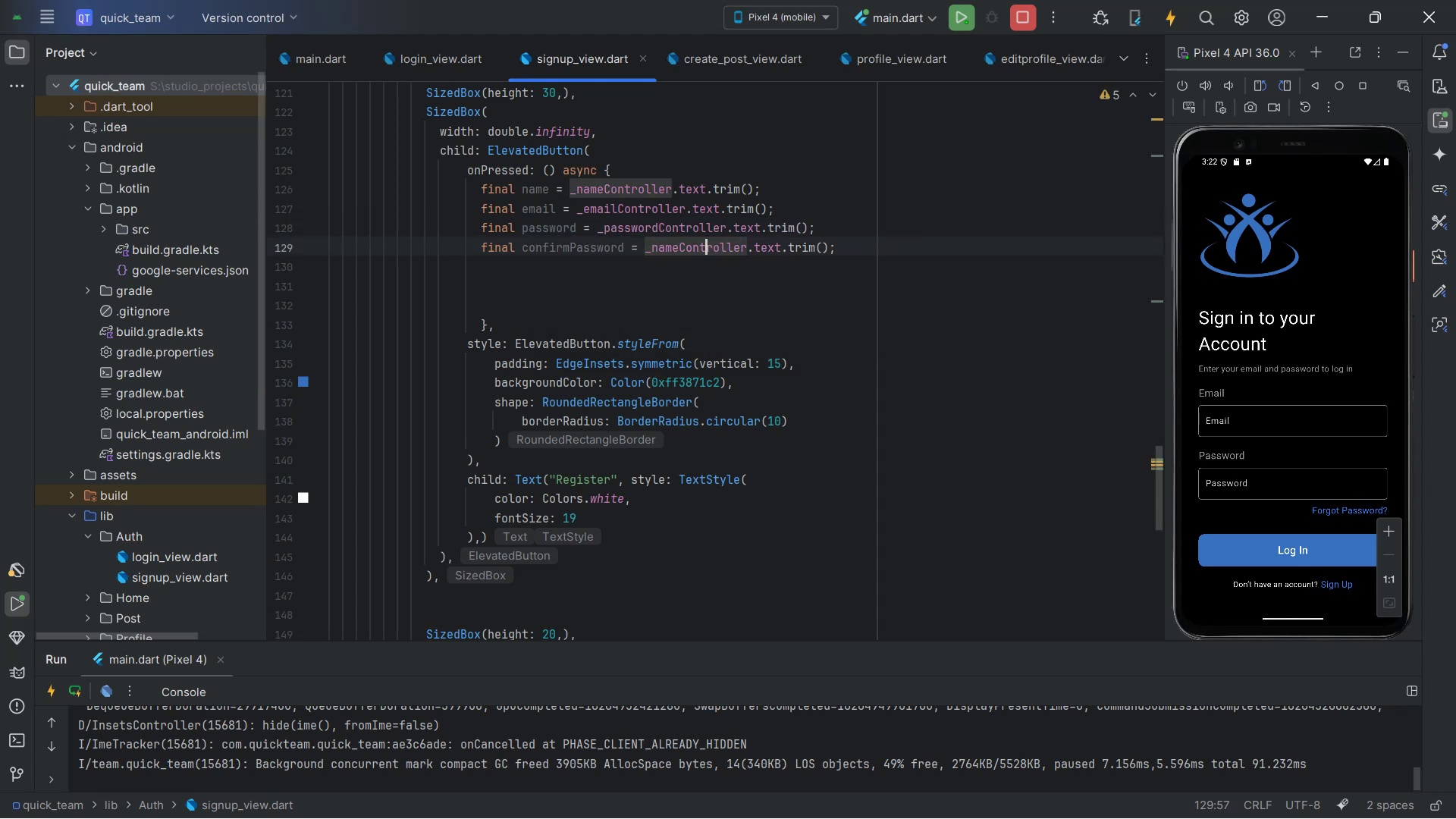 
key(ArrowLeft)
 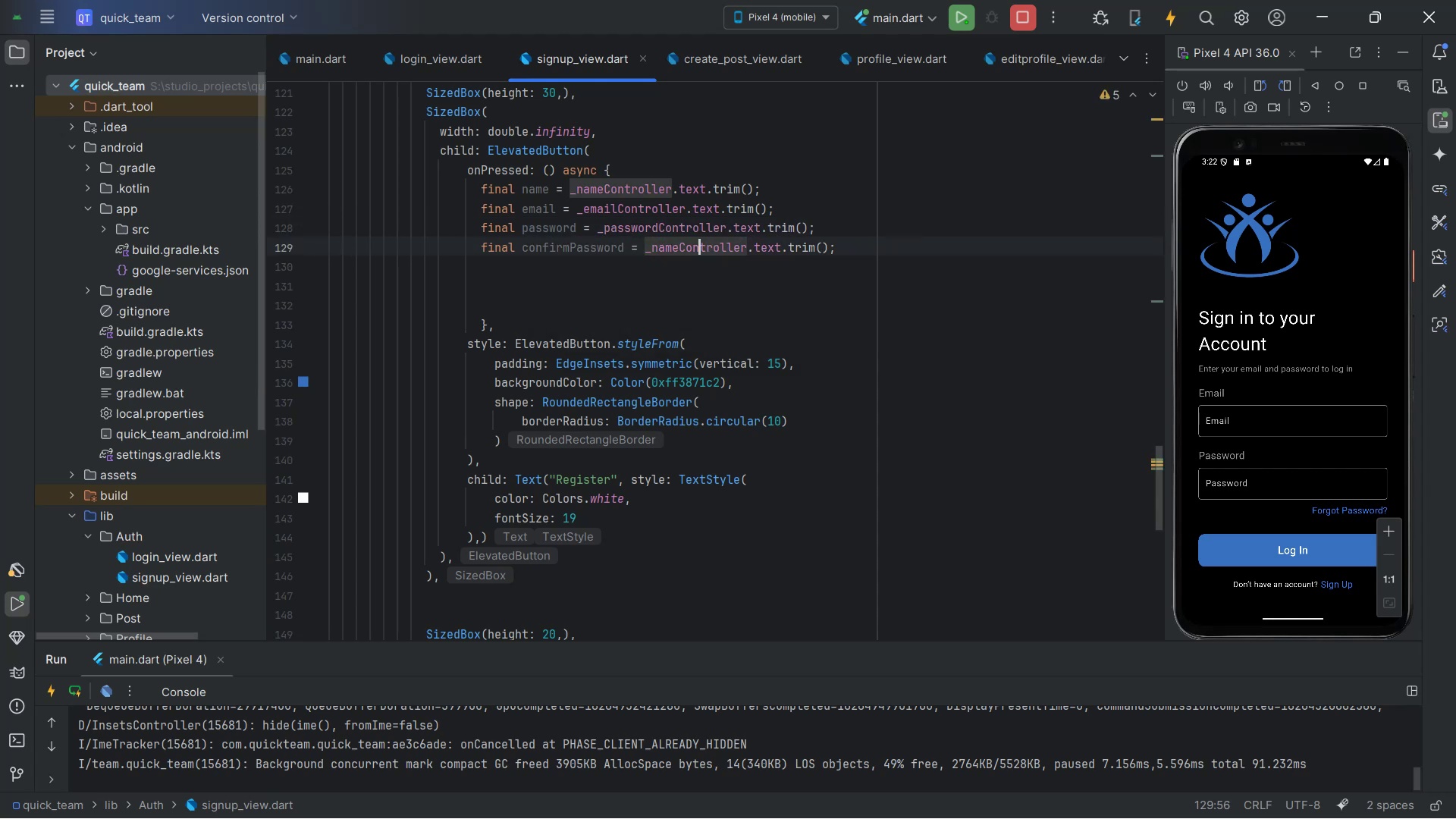 
key(ArrowLeft)
 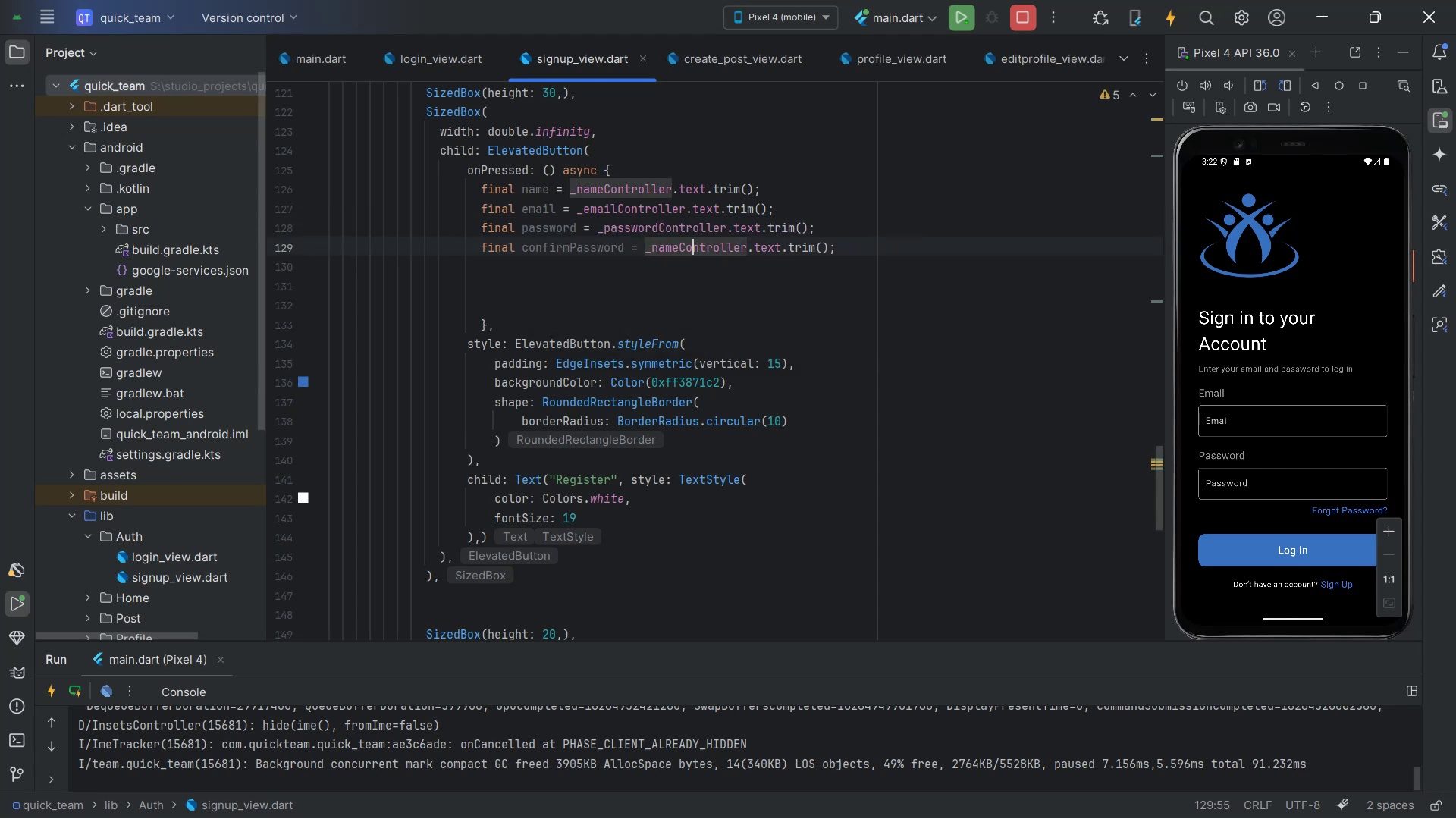 
key(ArrowLeft)
 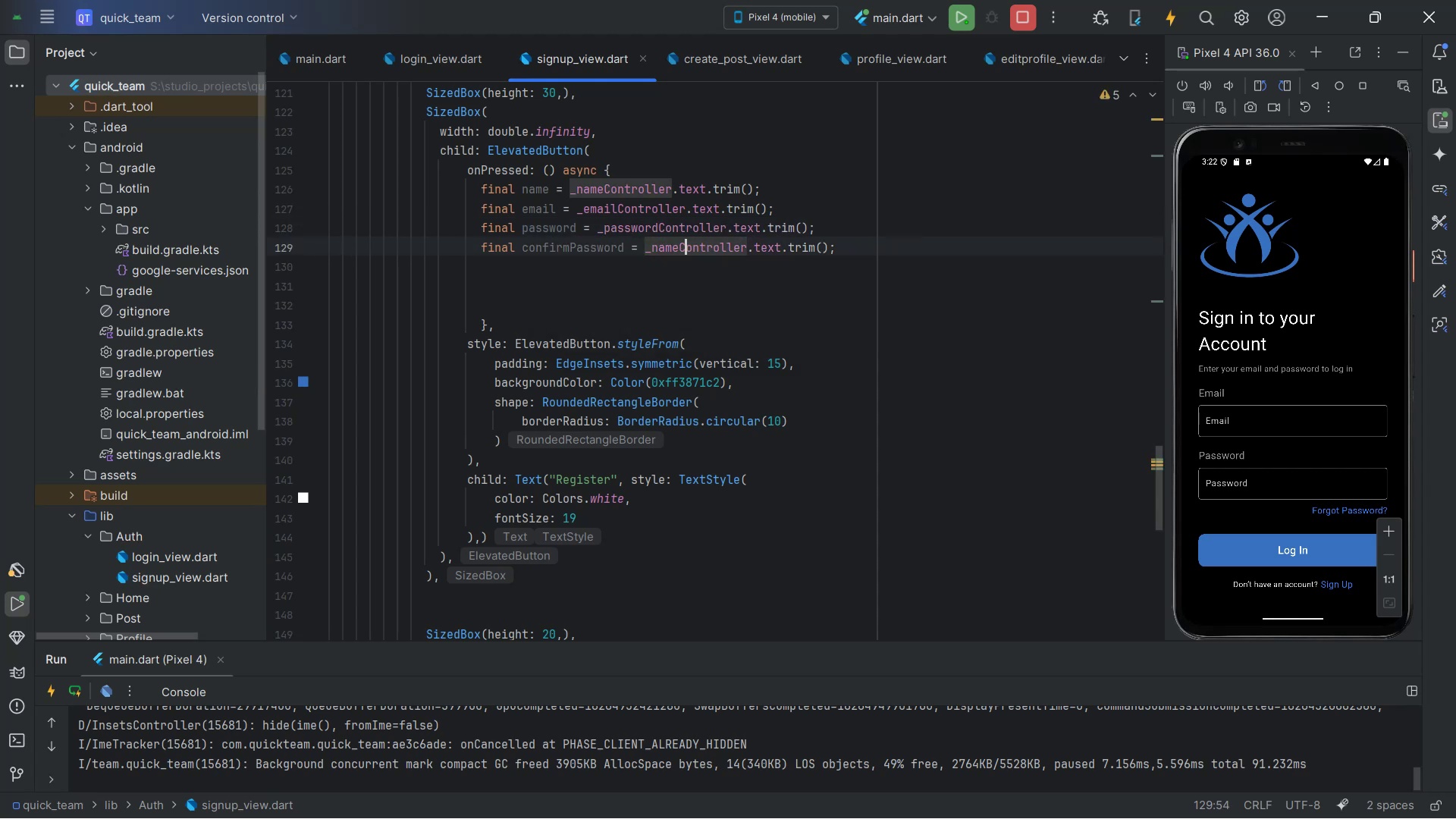 
key(ArrowLeft)
 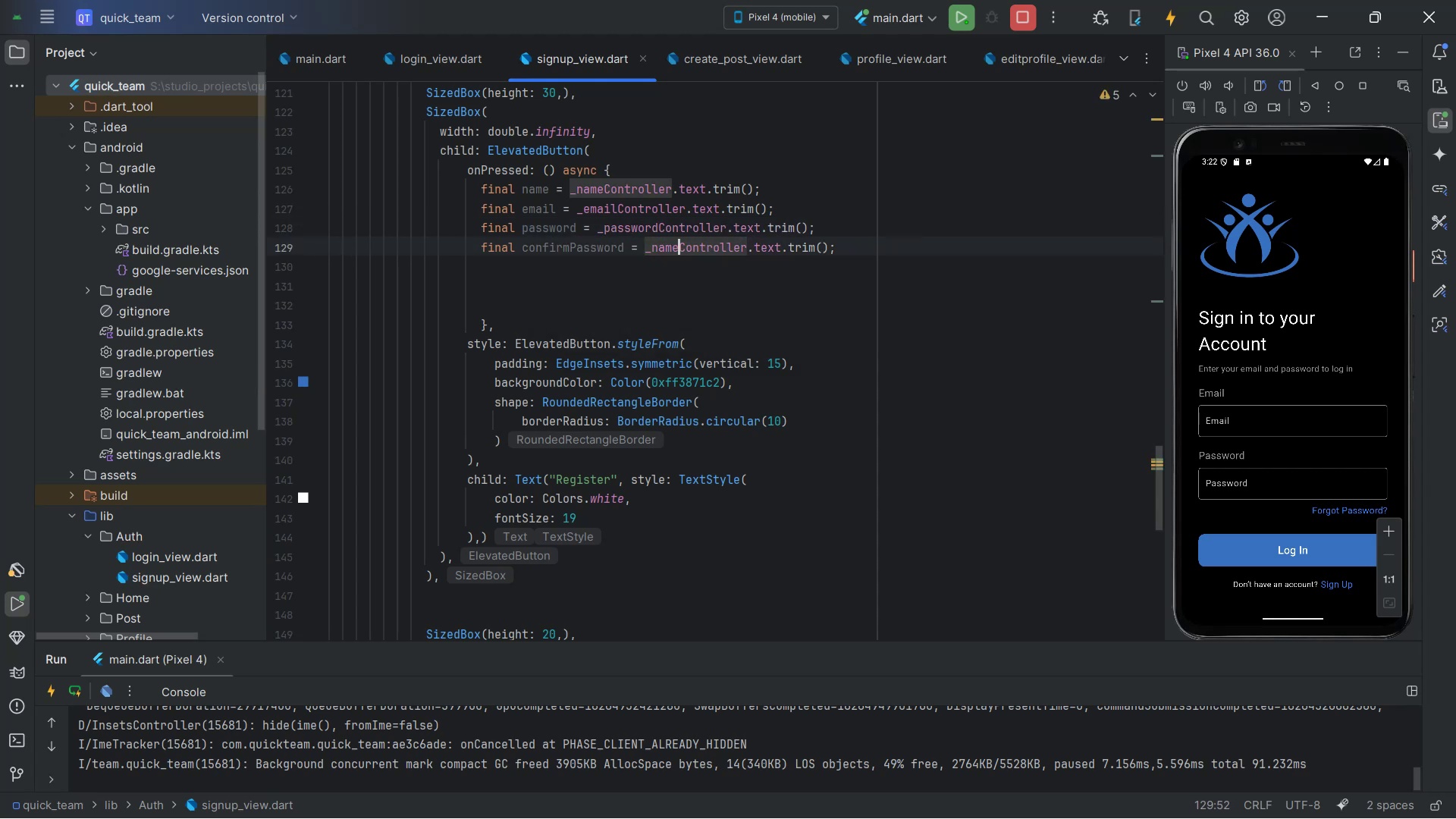 
key(Backspace)
key(Backspace)
key(Backspace)
key(Backspace)
type(co)
 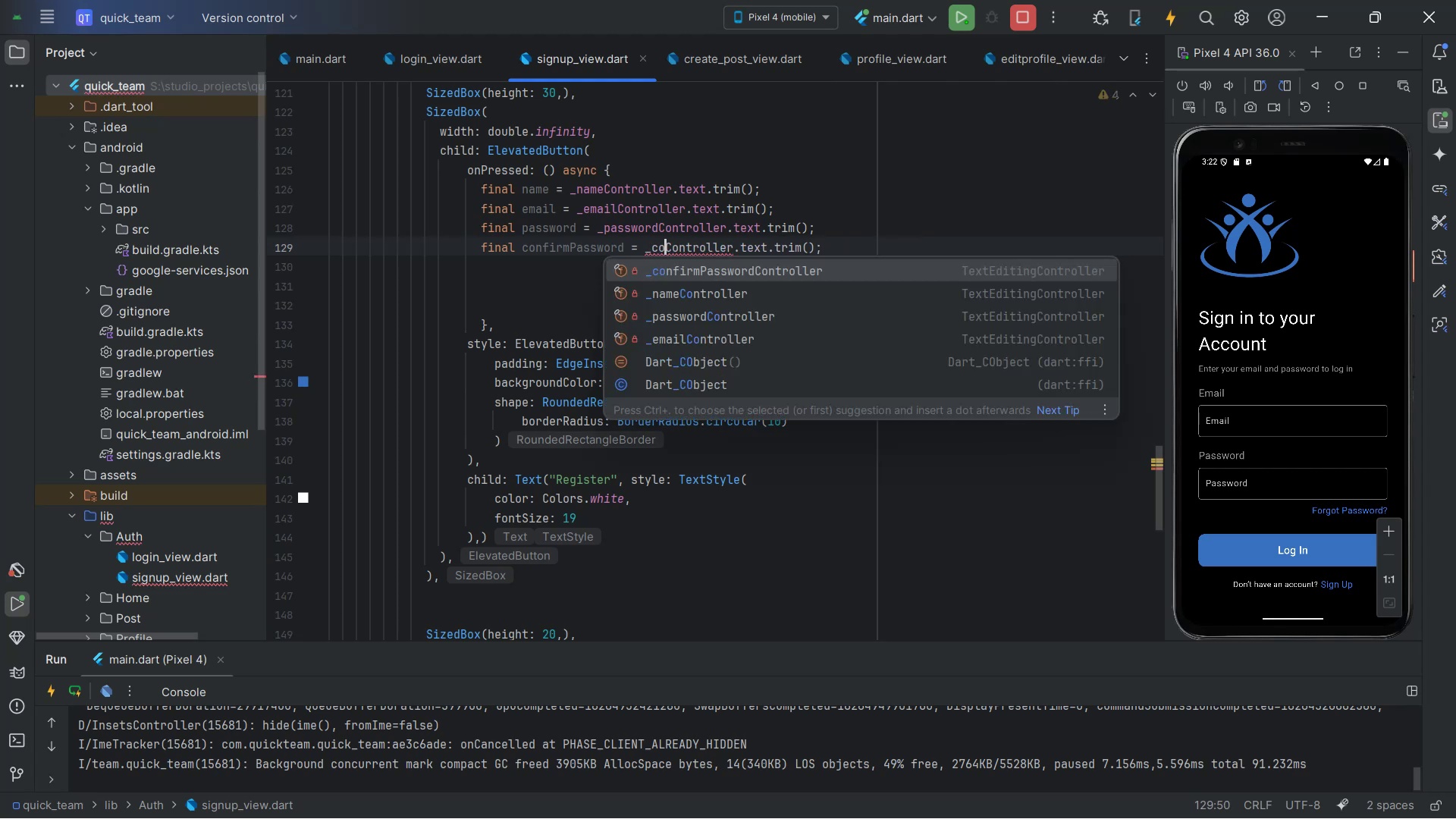 
key(Enter)
 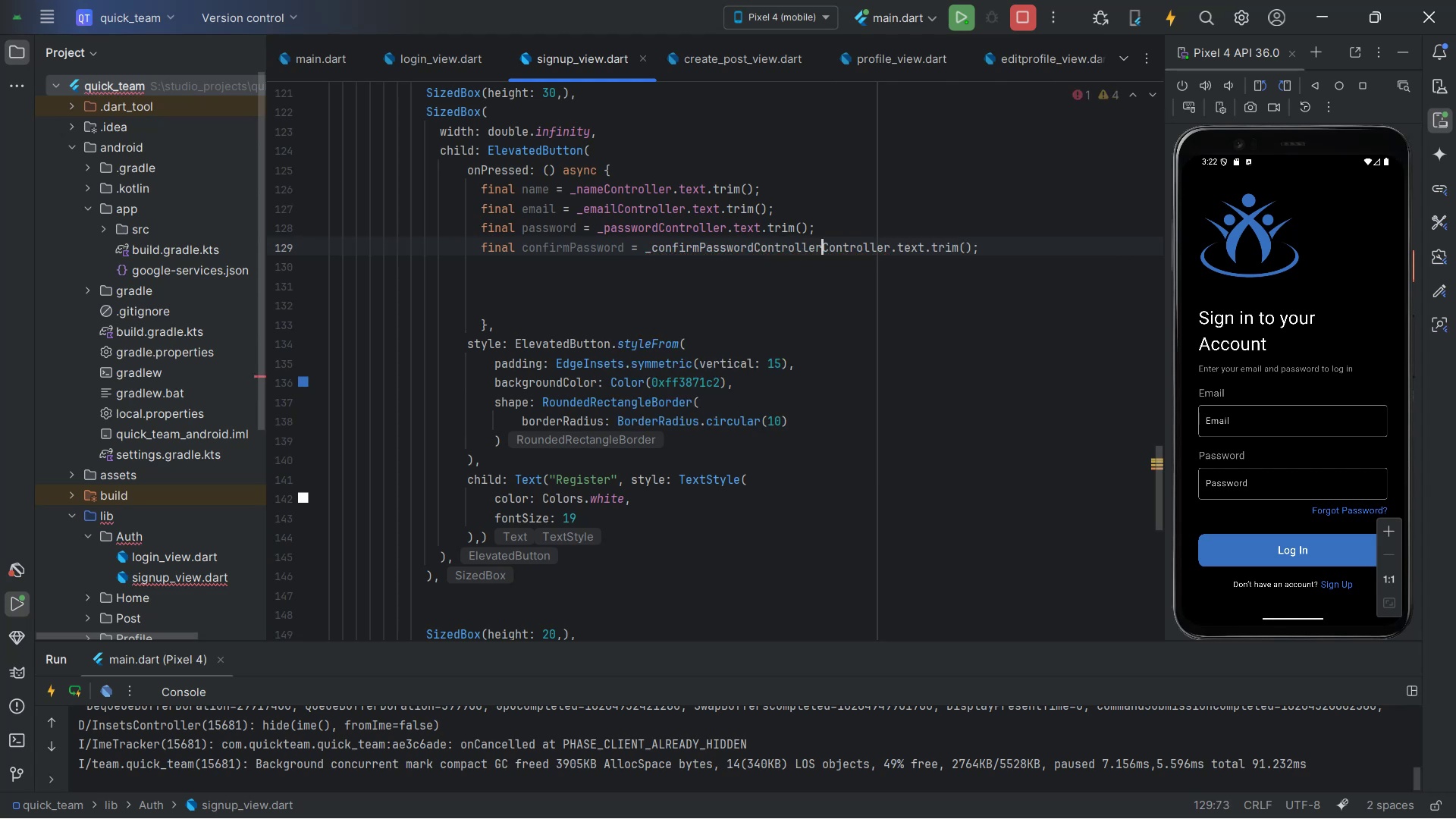 
key(Delete)
 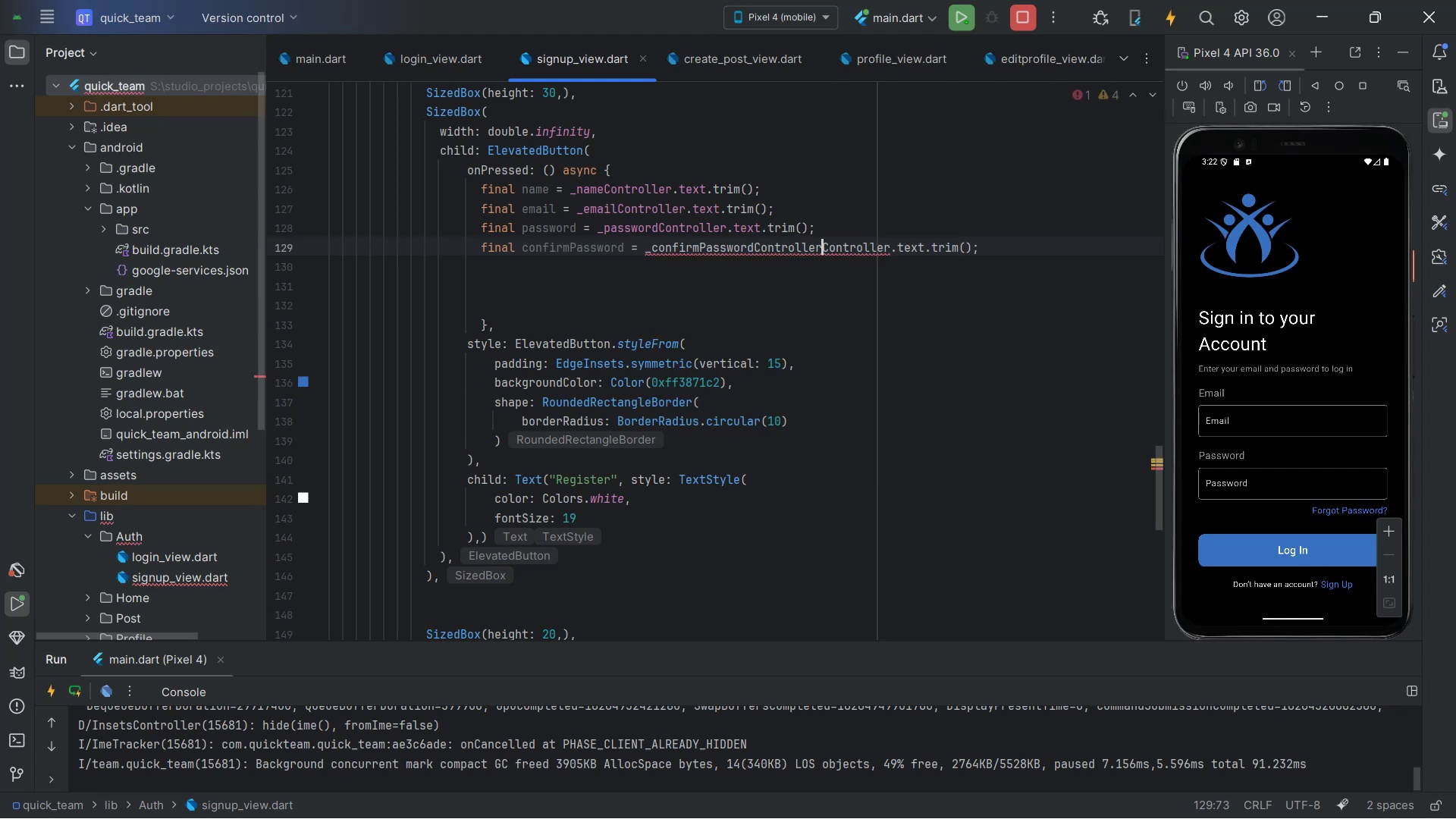 
key(Delete)
 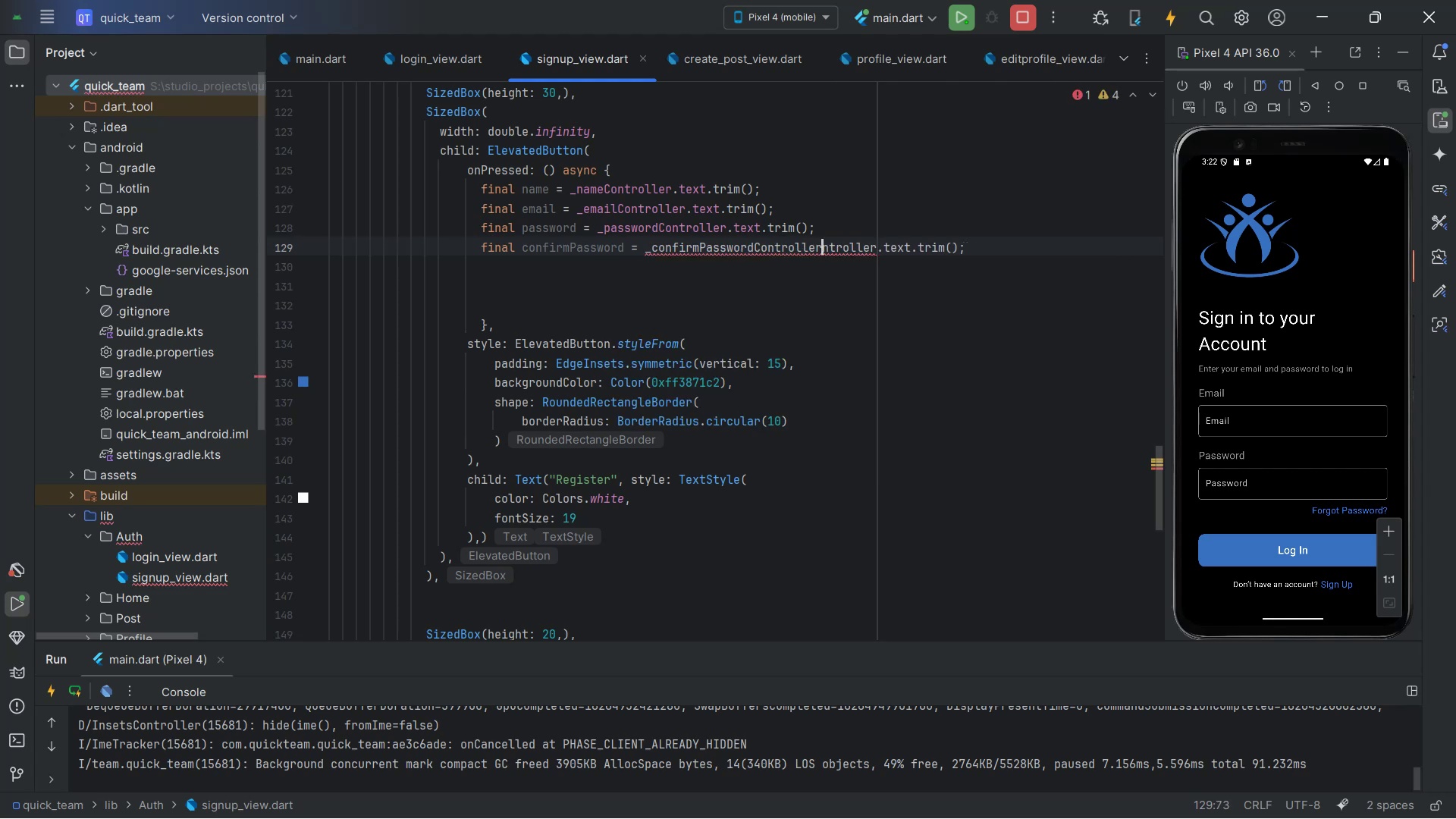 
key(Delete)
 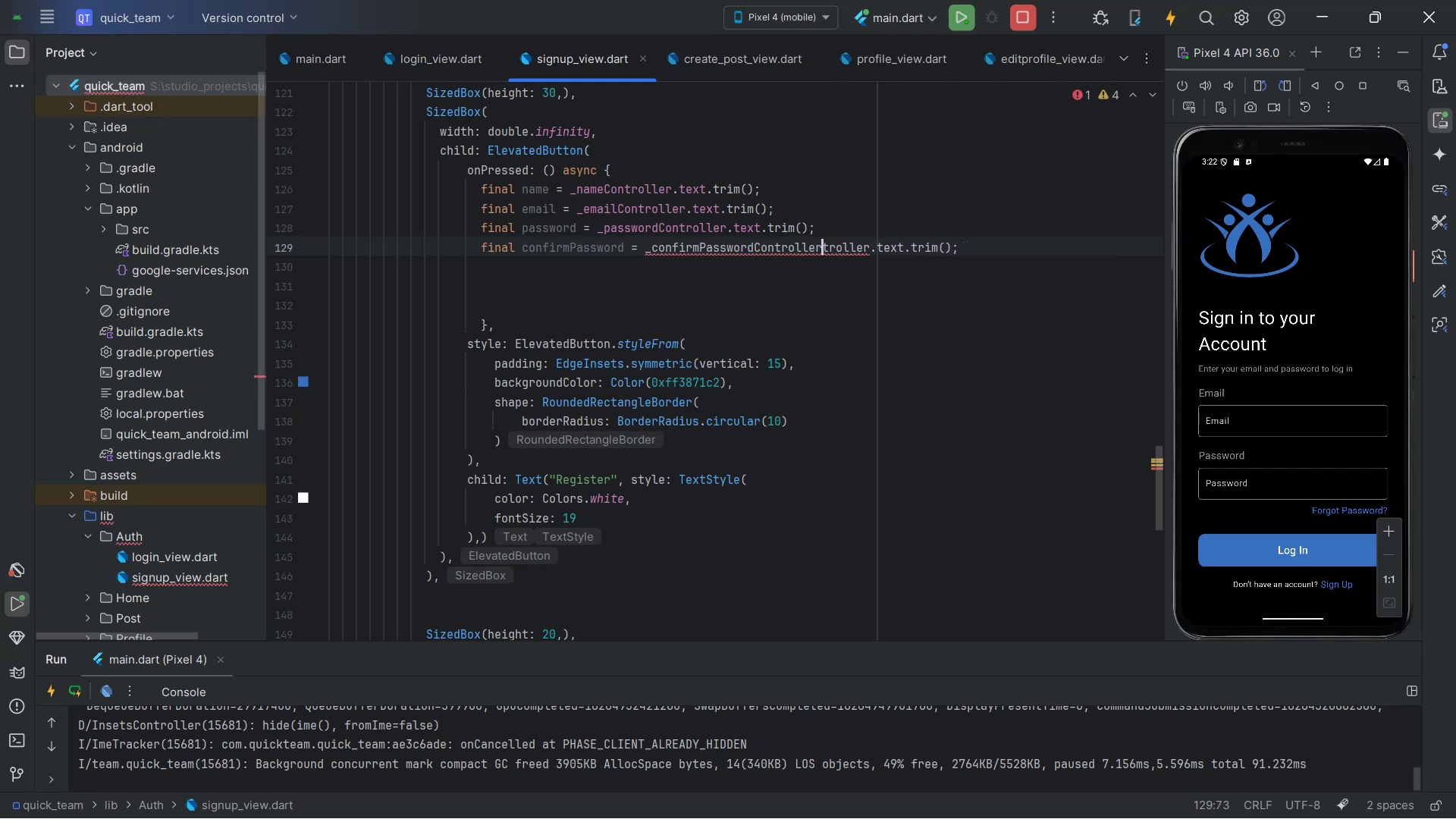 
key(Delete)
 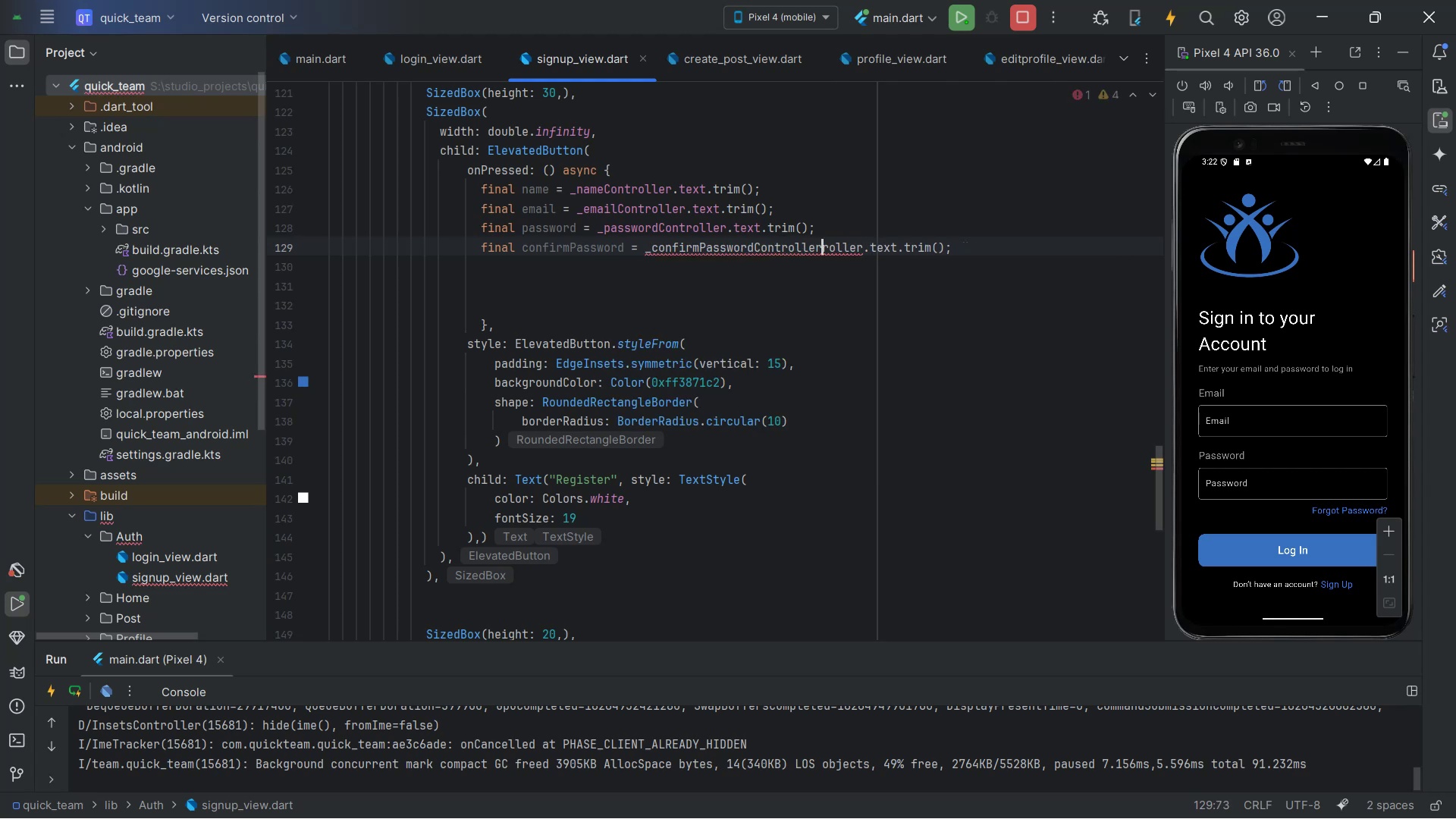 
key(Delete)
 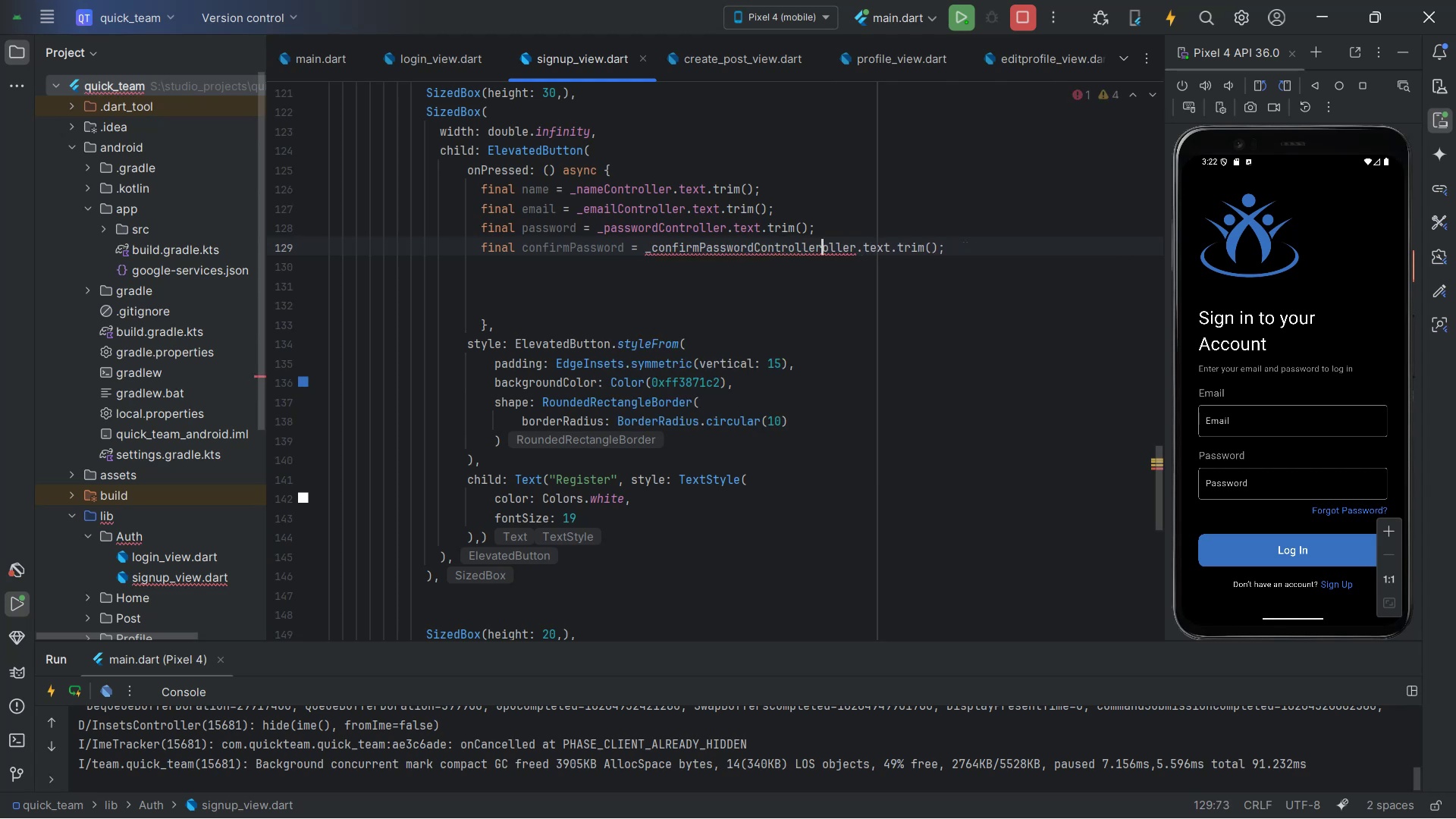 
key(Delete)
 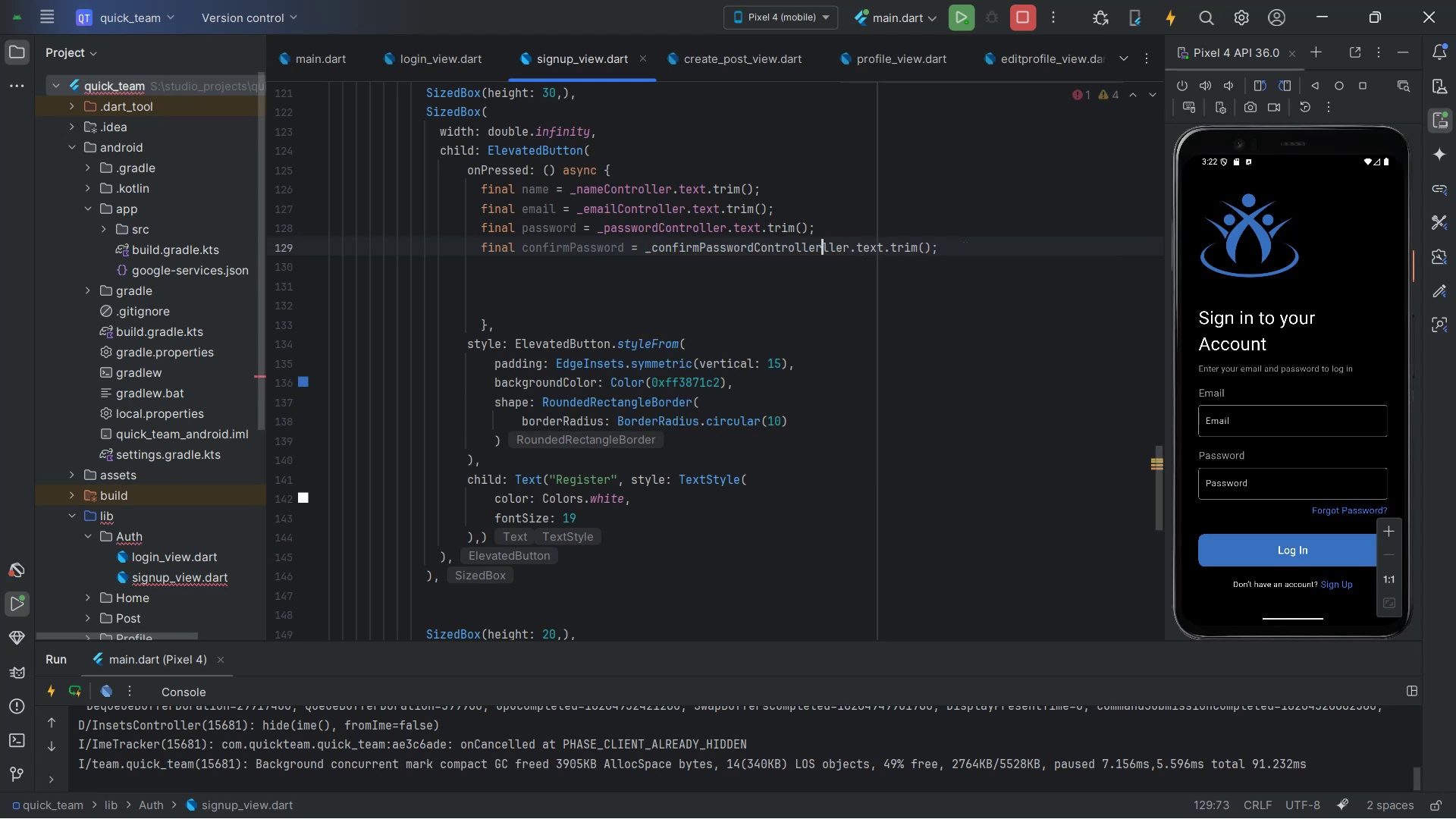 
key(Delete)
 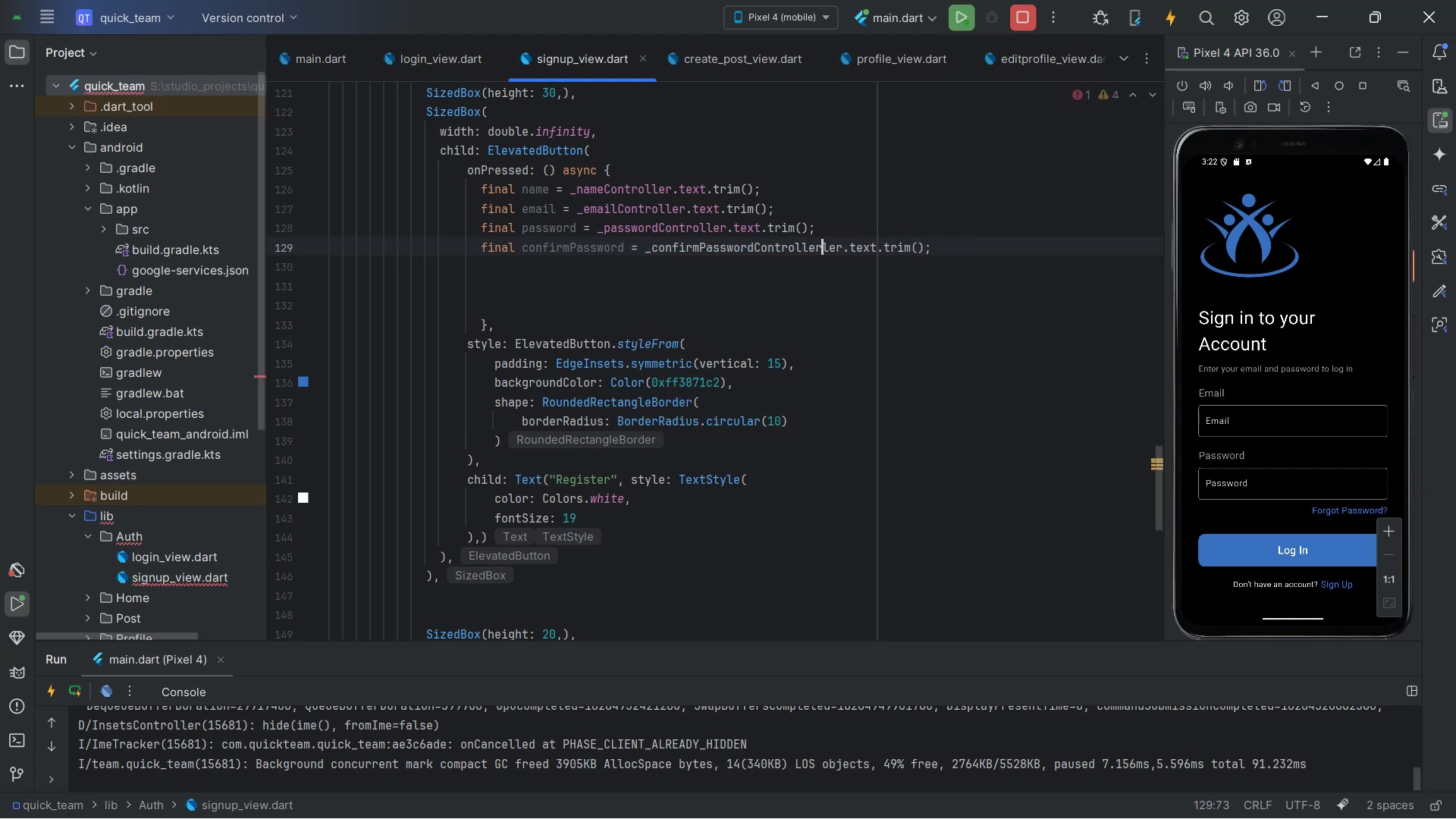 
key(Delete)
 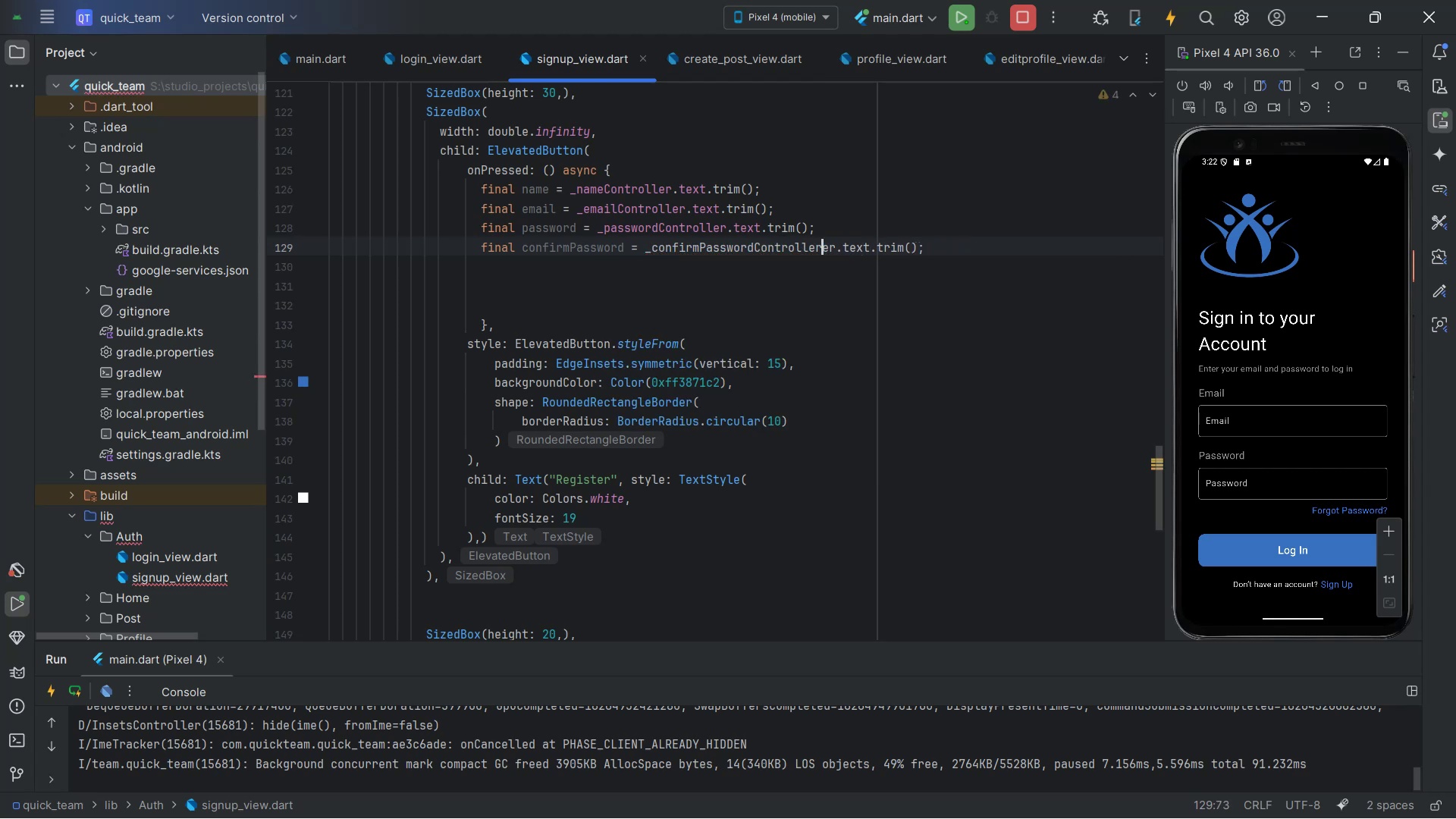 
key(Delete)
 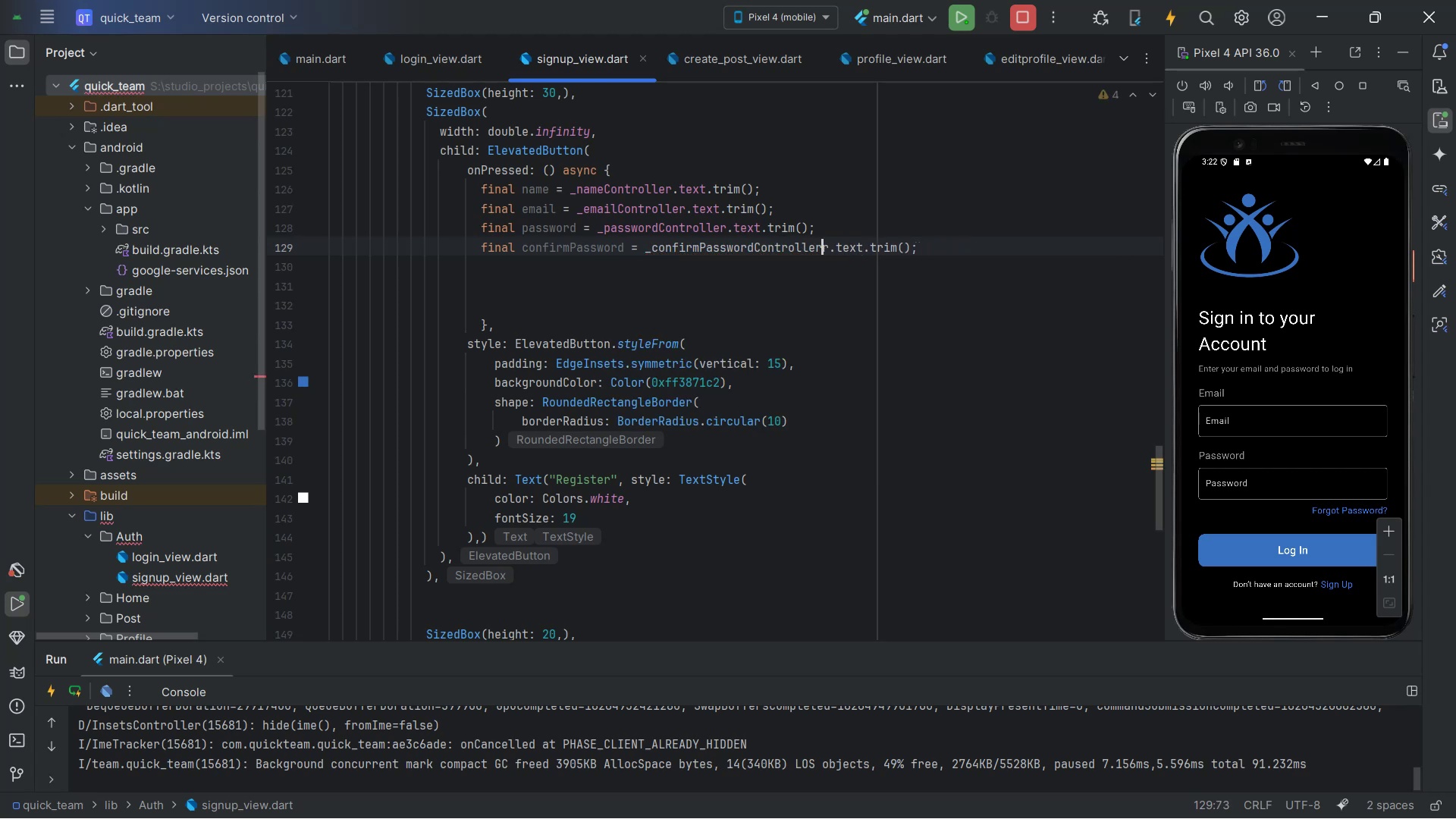 
key(Delete)
 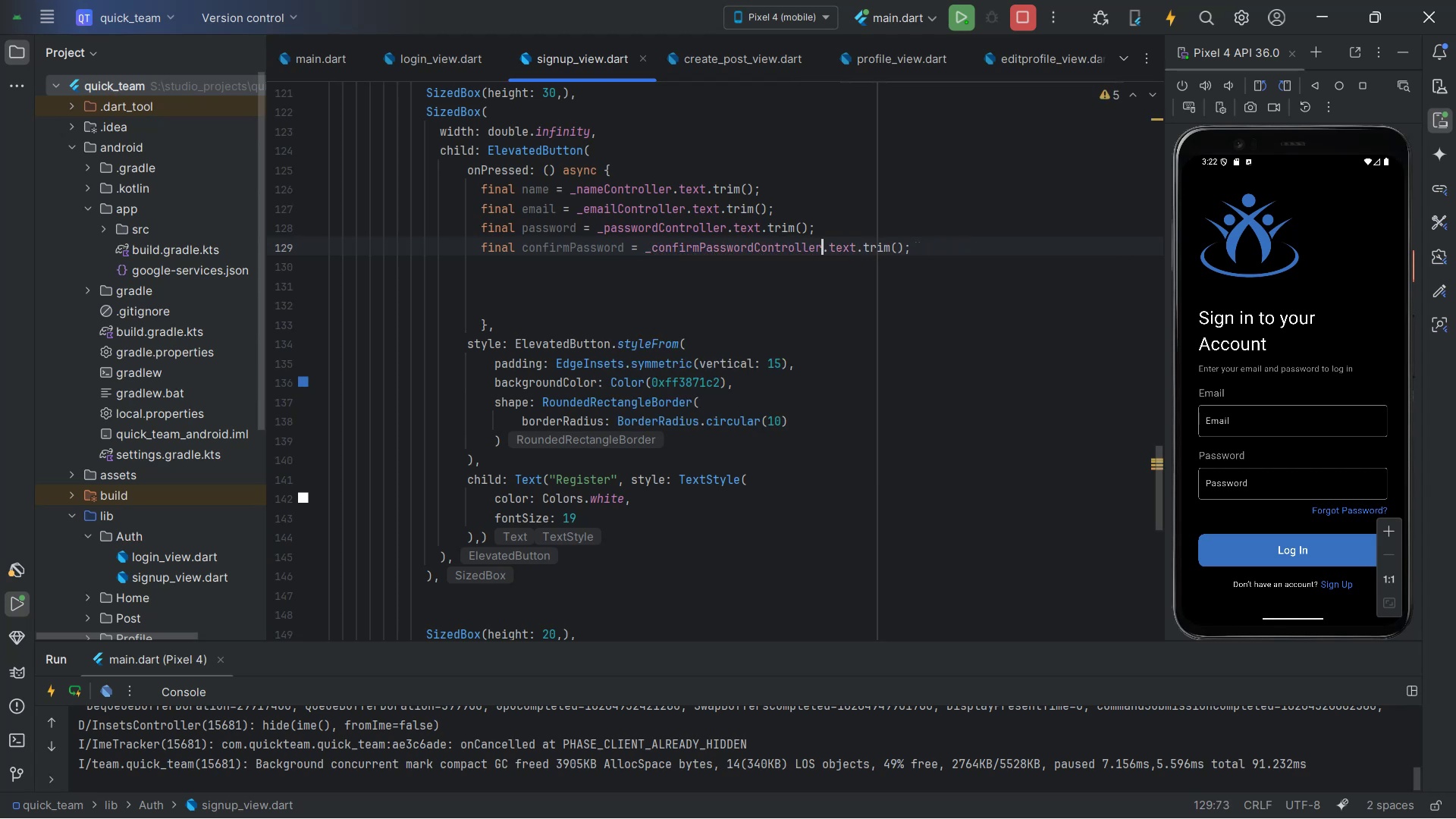 
hold_key(key=ArrowRight, duration=0.73)
 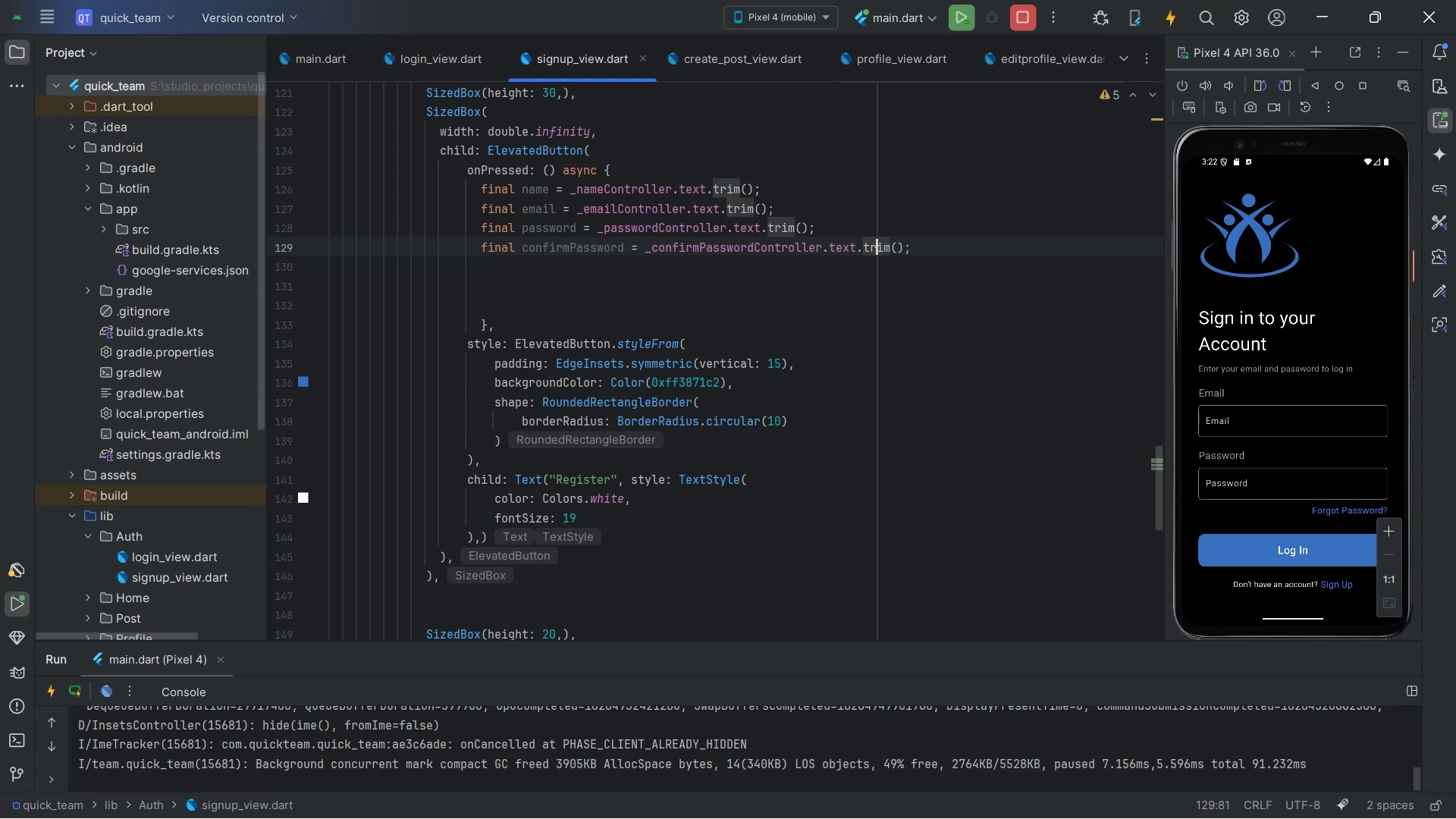 
hold_key(key=ArrowRight, duration=0.33)
 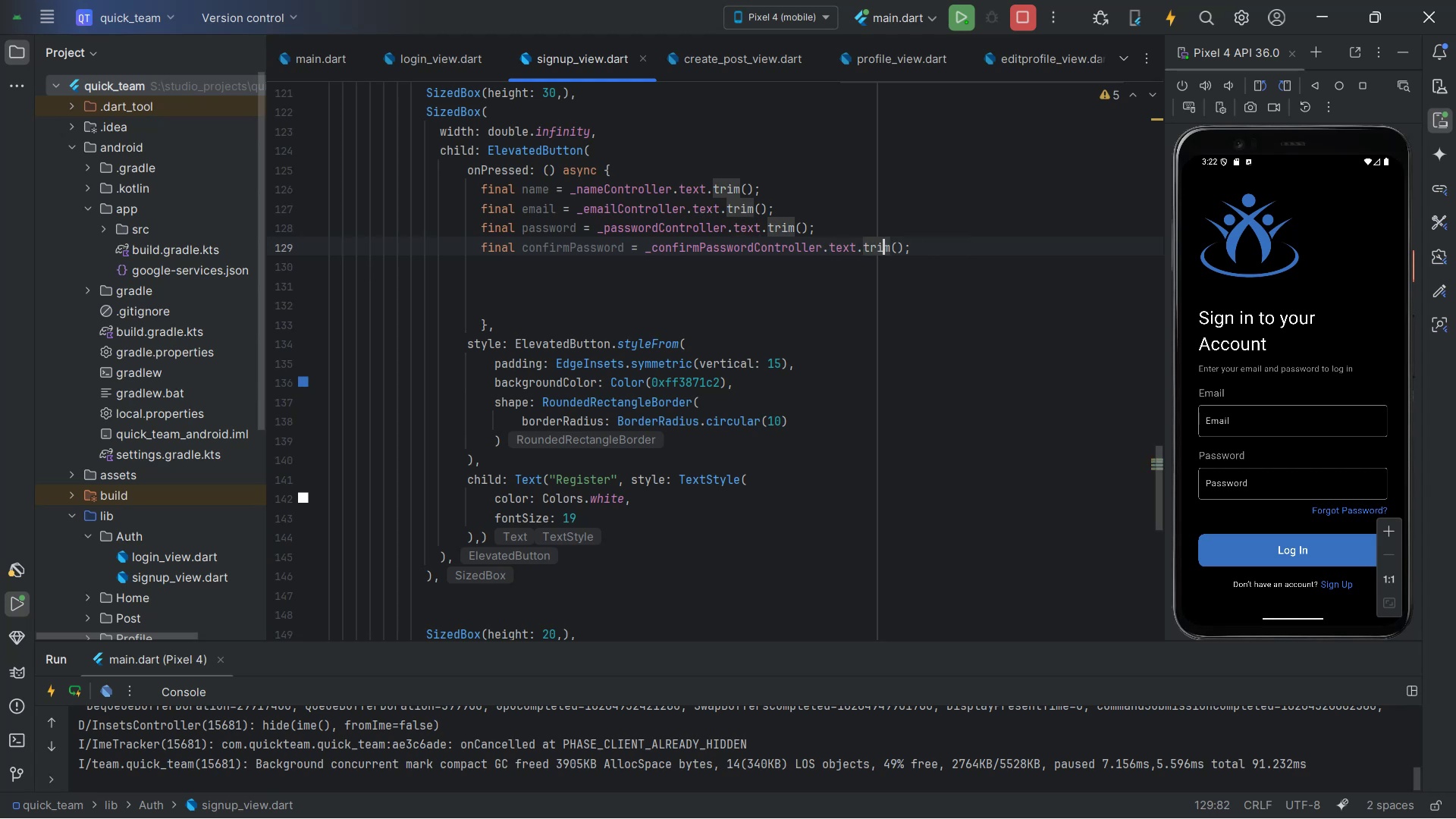 
key(ArrowRight)
 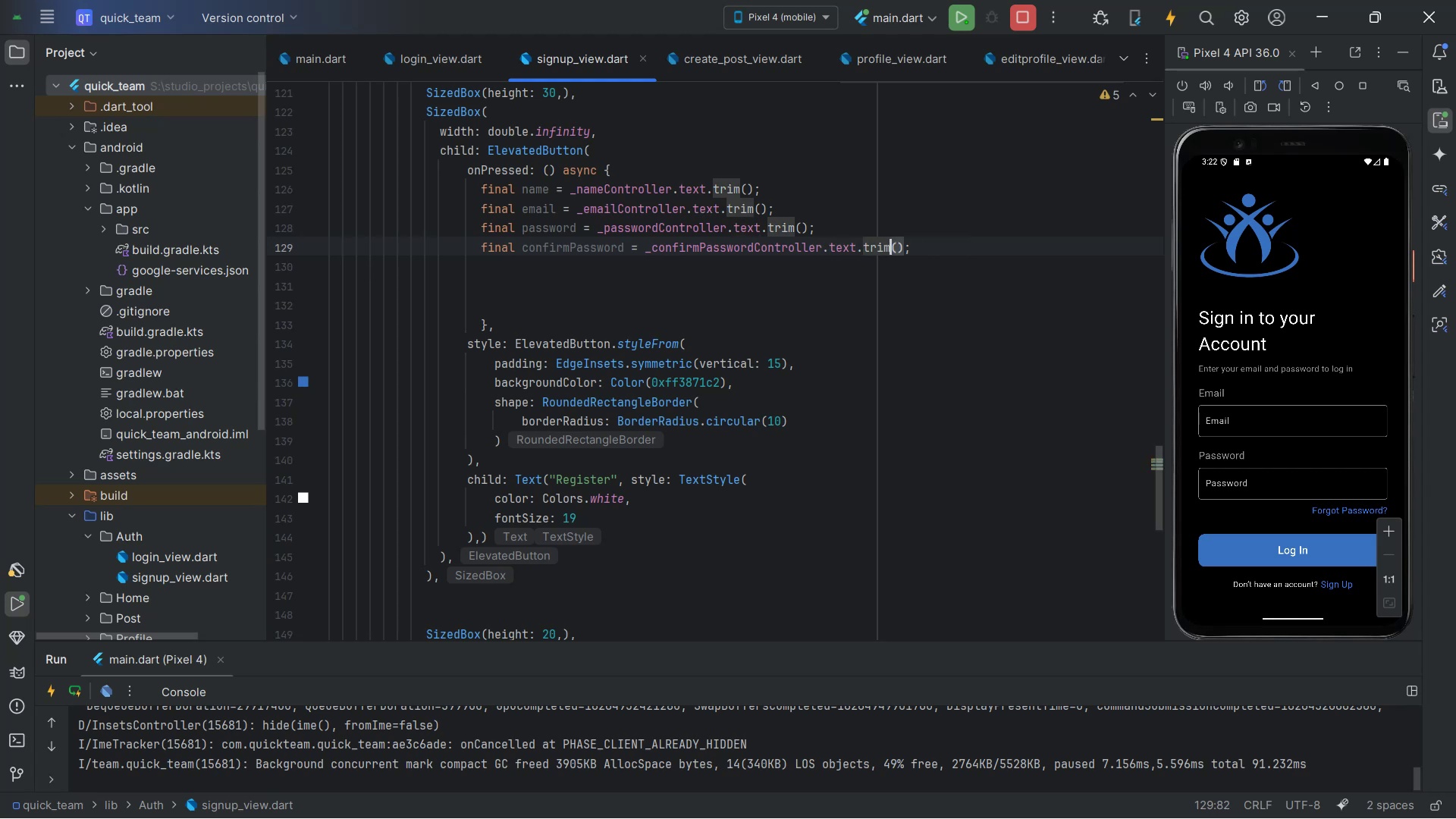 
key(ArrowRight)
 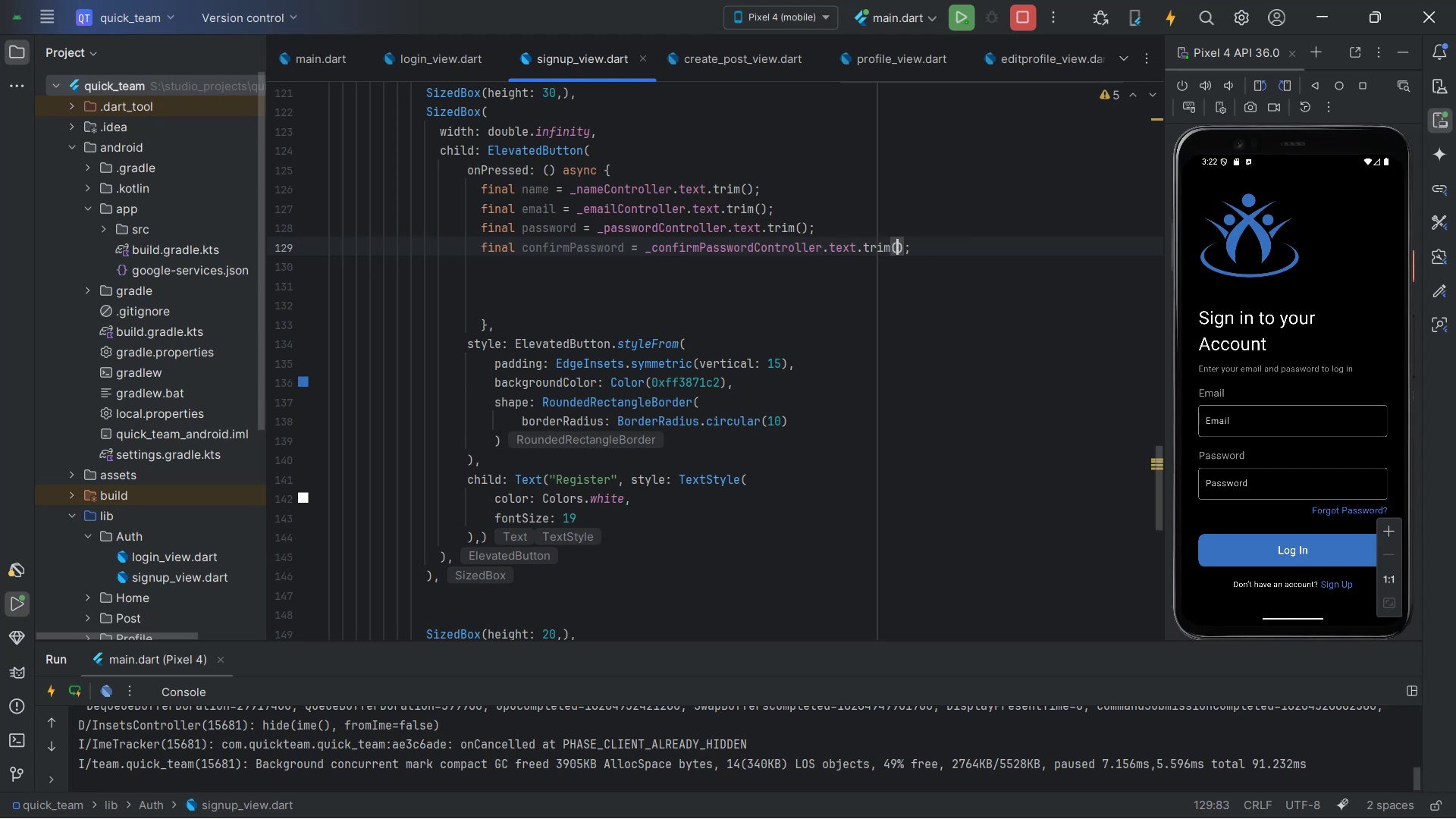 
key(ArrowRight)
 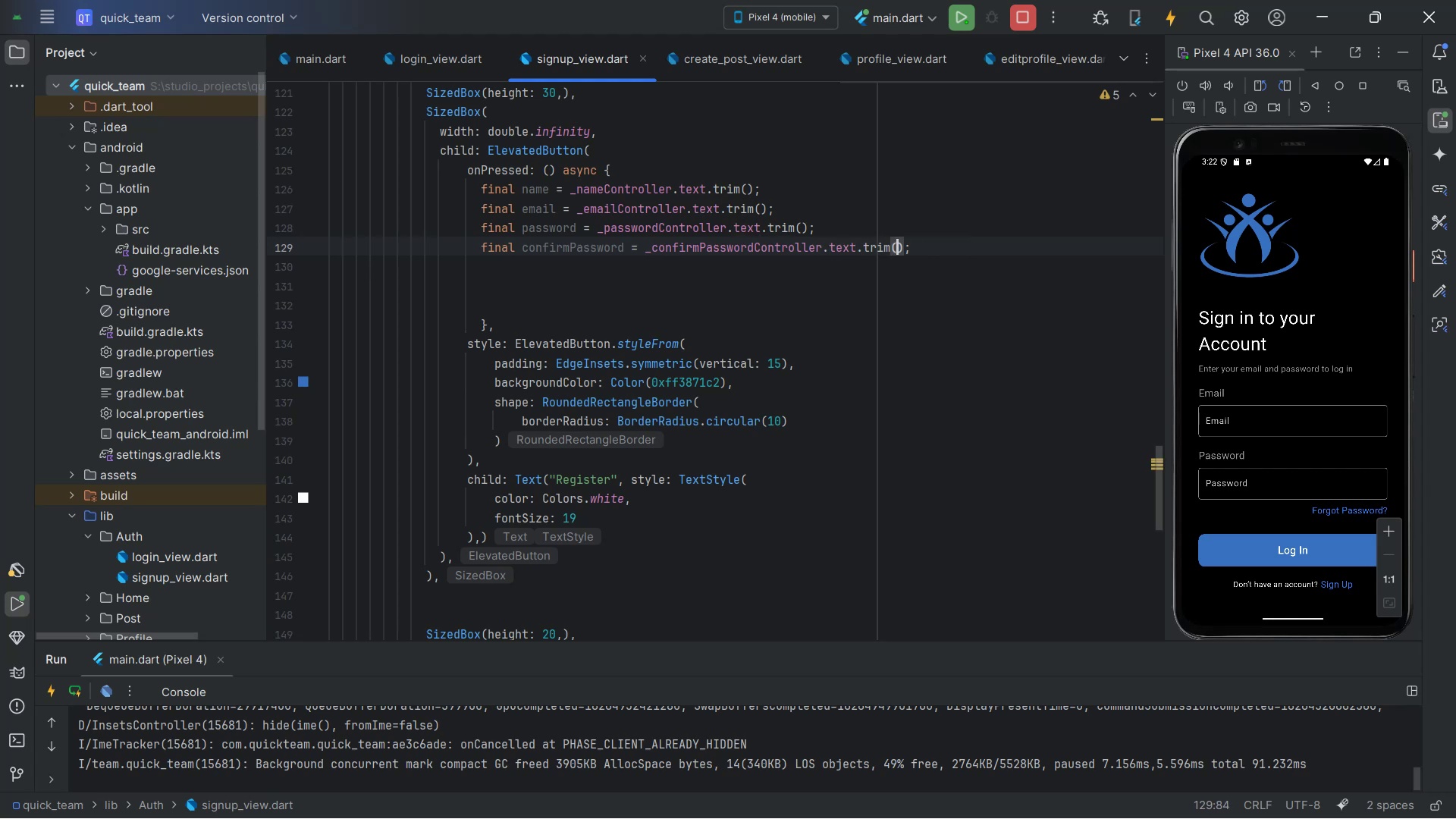 
key(ArrowRight)
 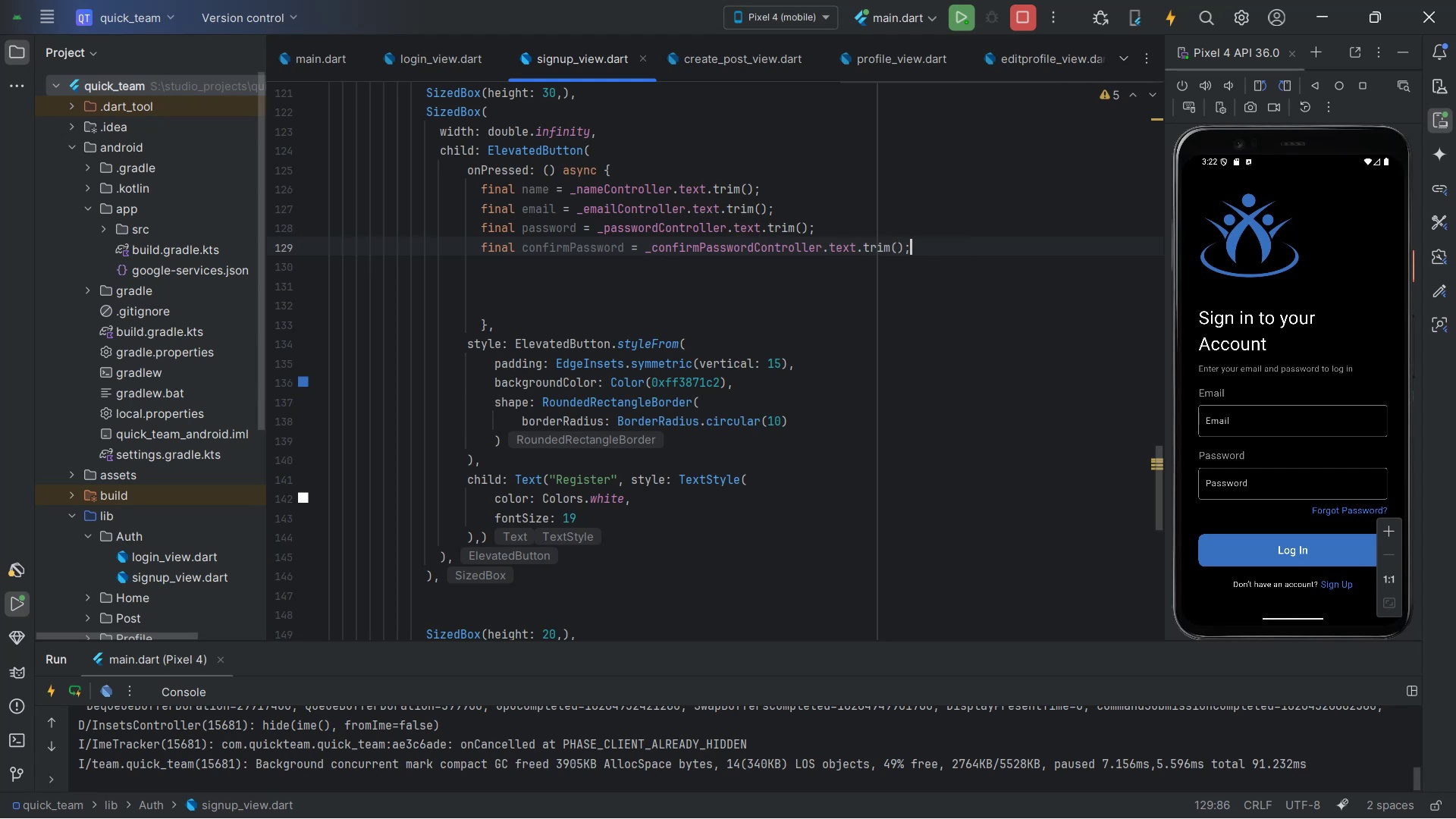 
key(Enter)
 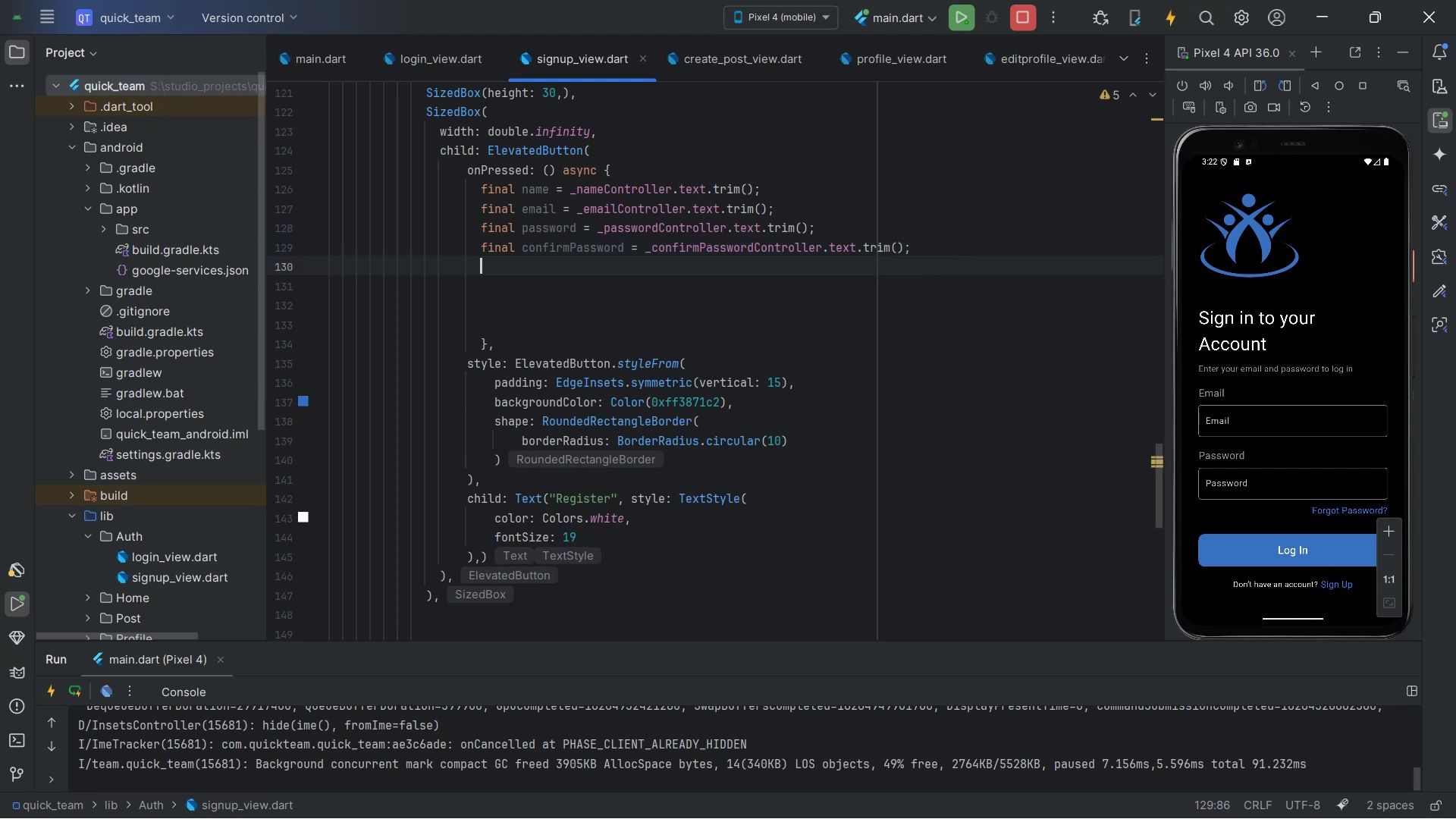 
key(Enter)
 